 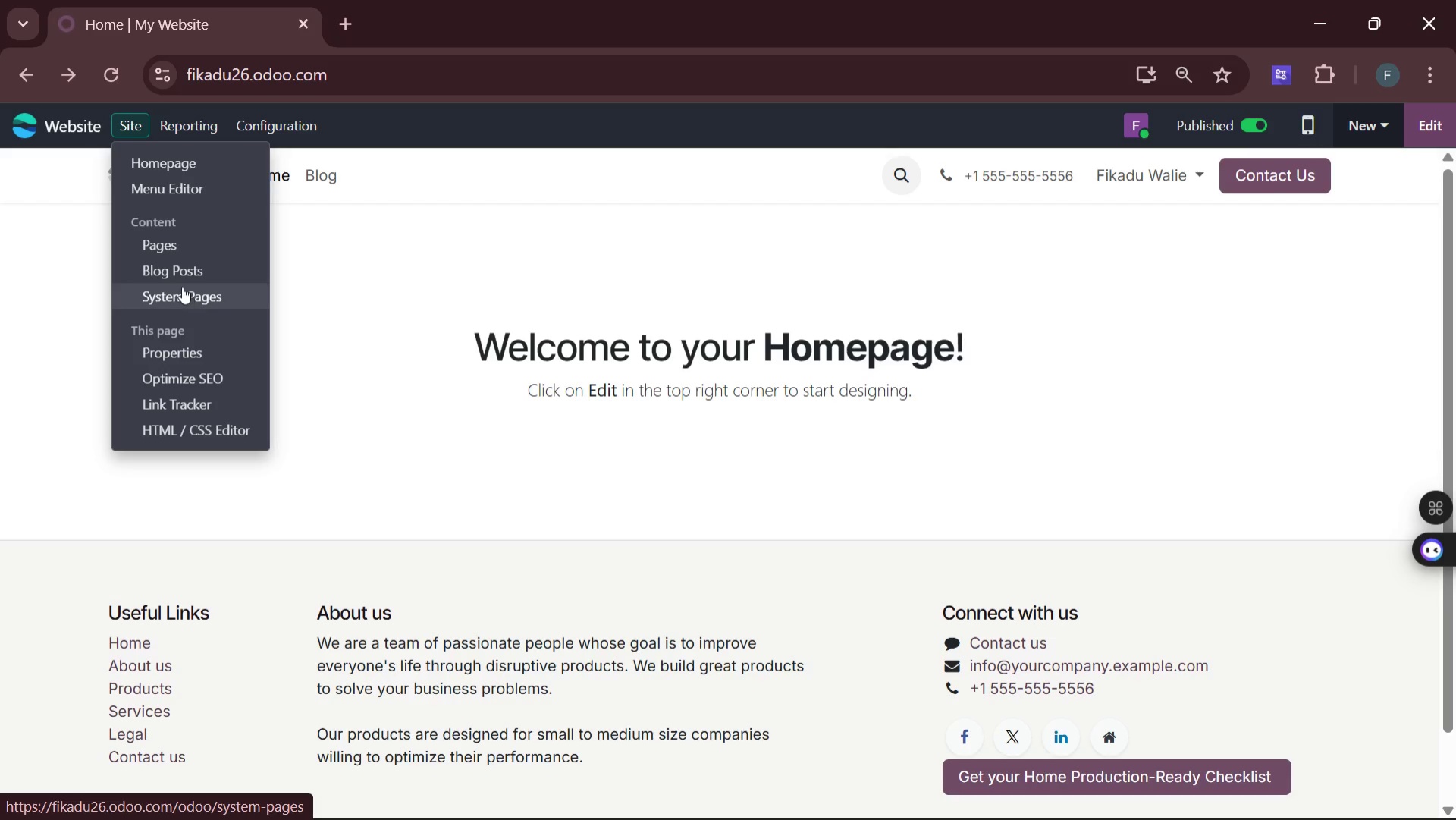 
left_click([312, 322])
 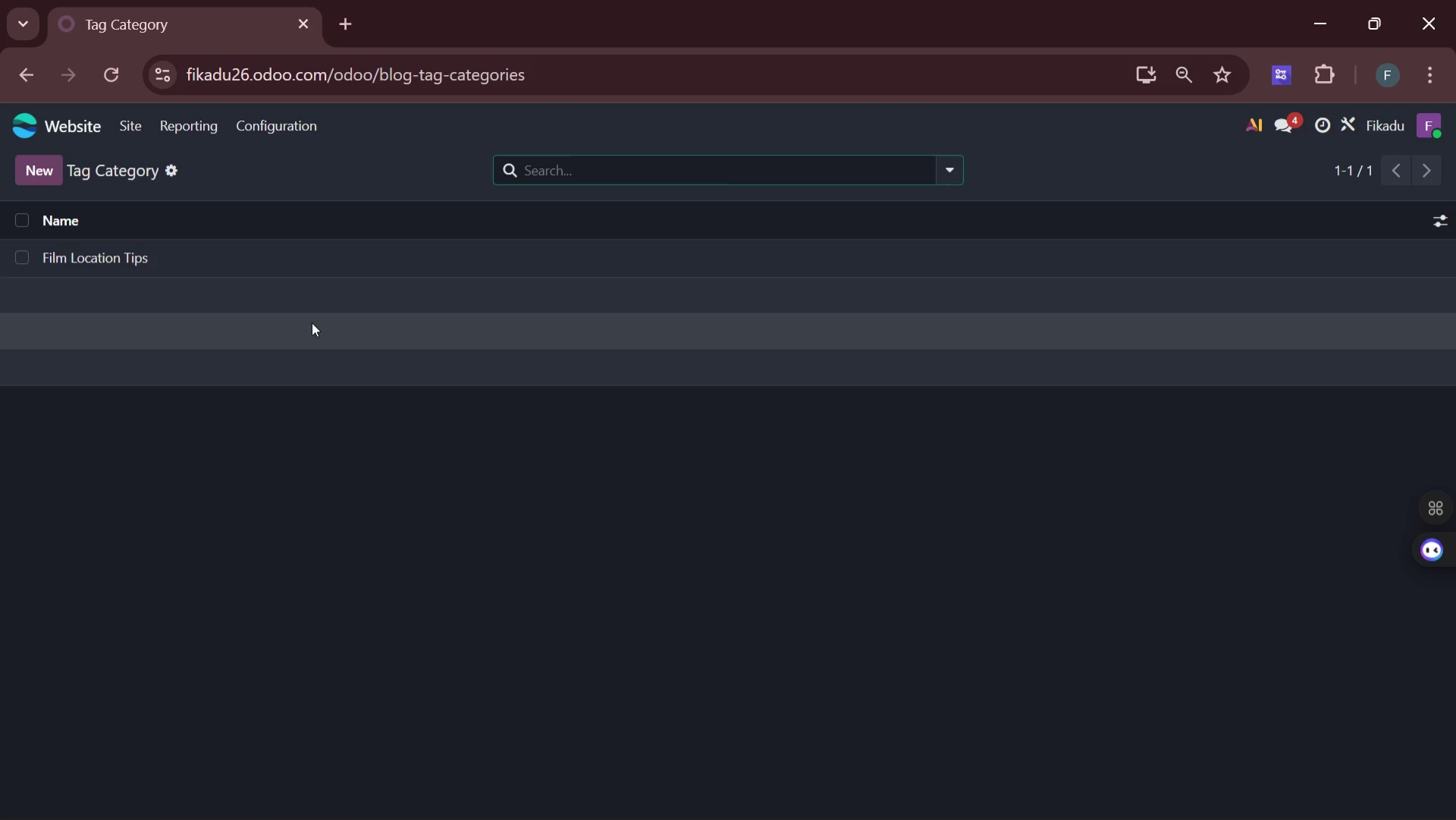 
wait(11.25)
 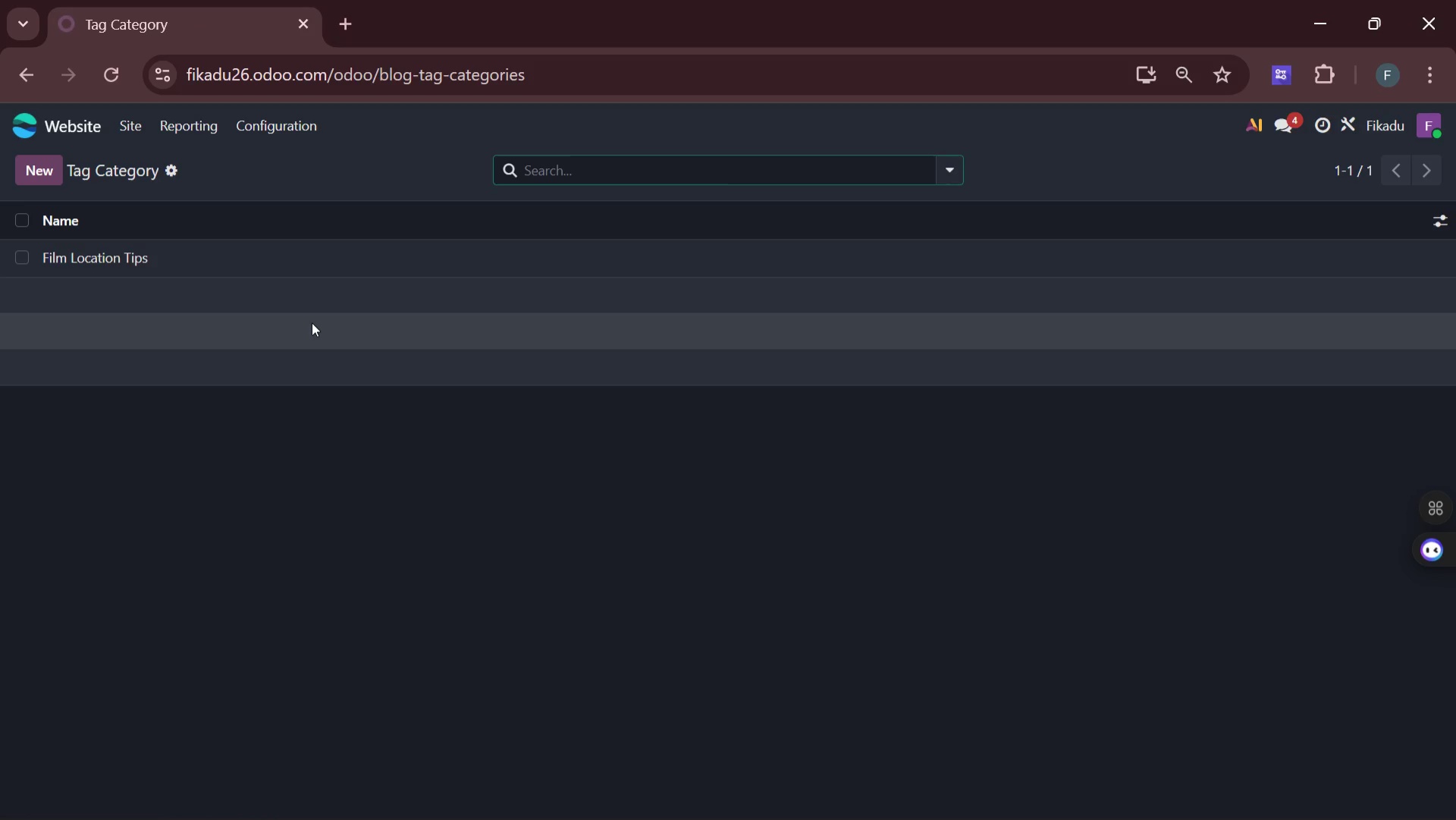 
left_click([326, 297])
 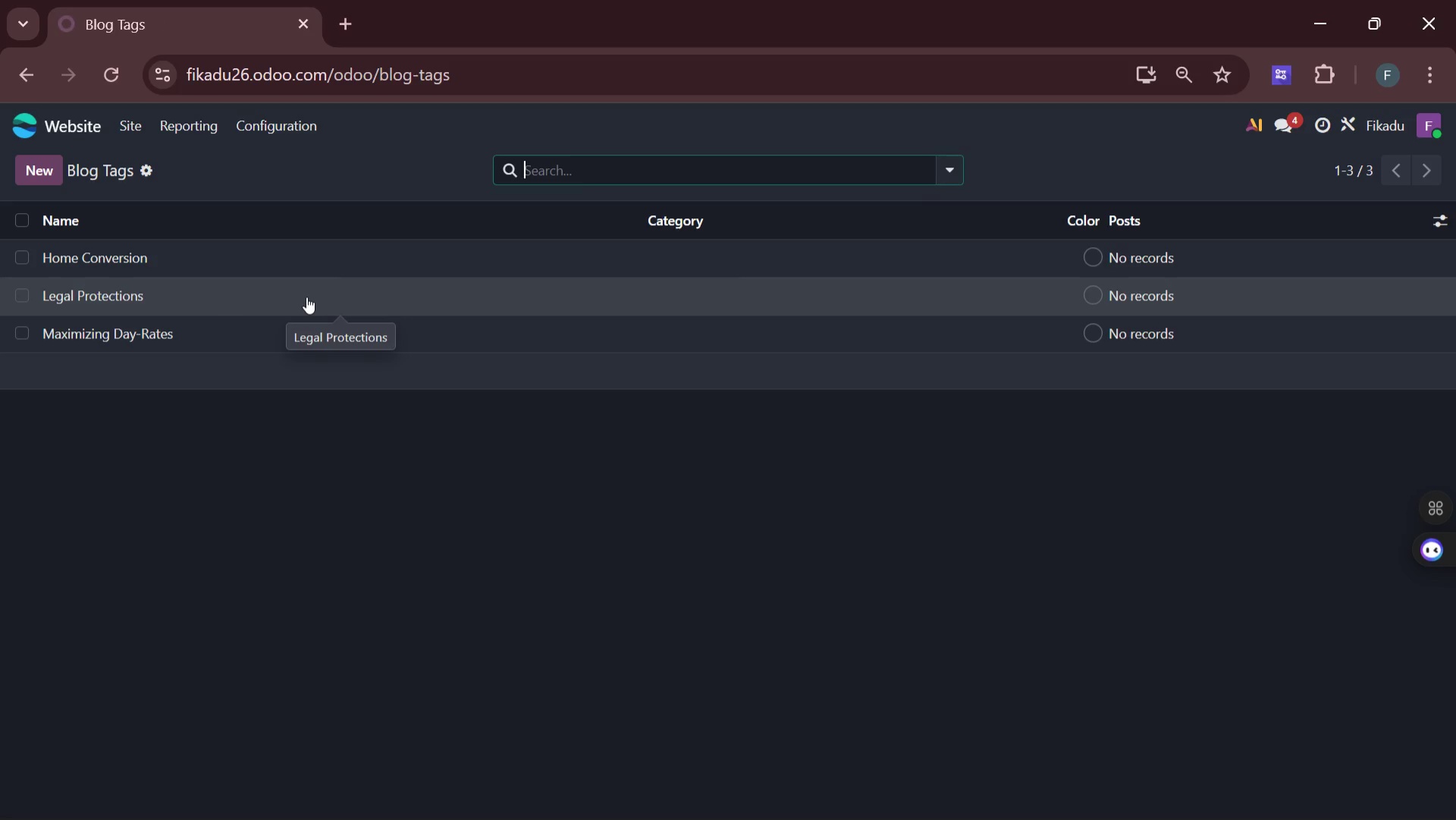 
wait(8.52)
 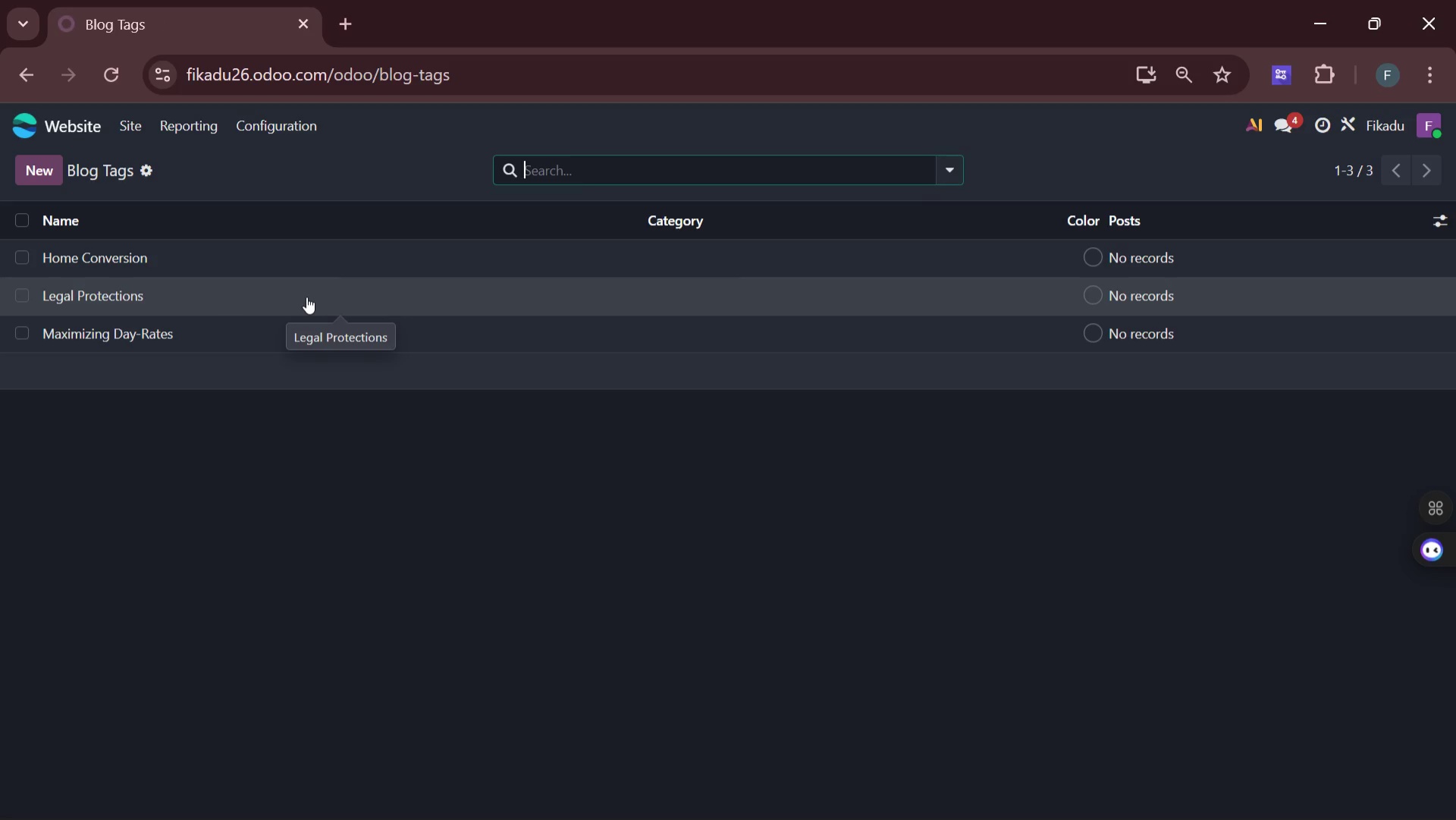 
left_click([133, 127])
 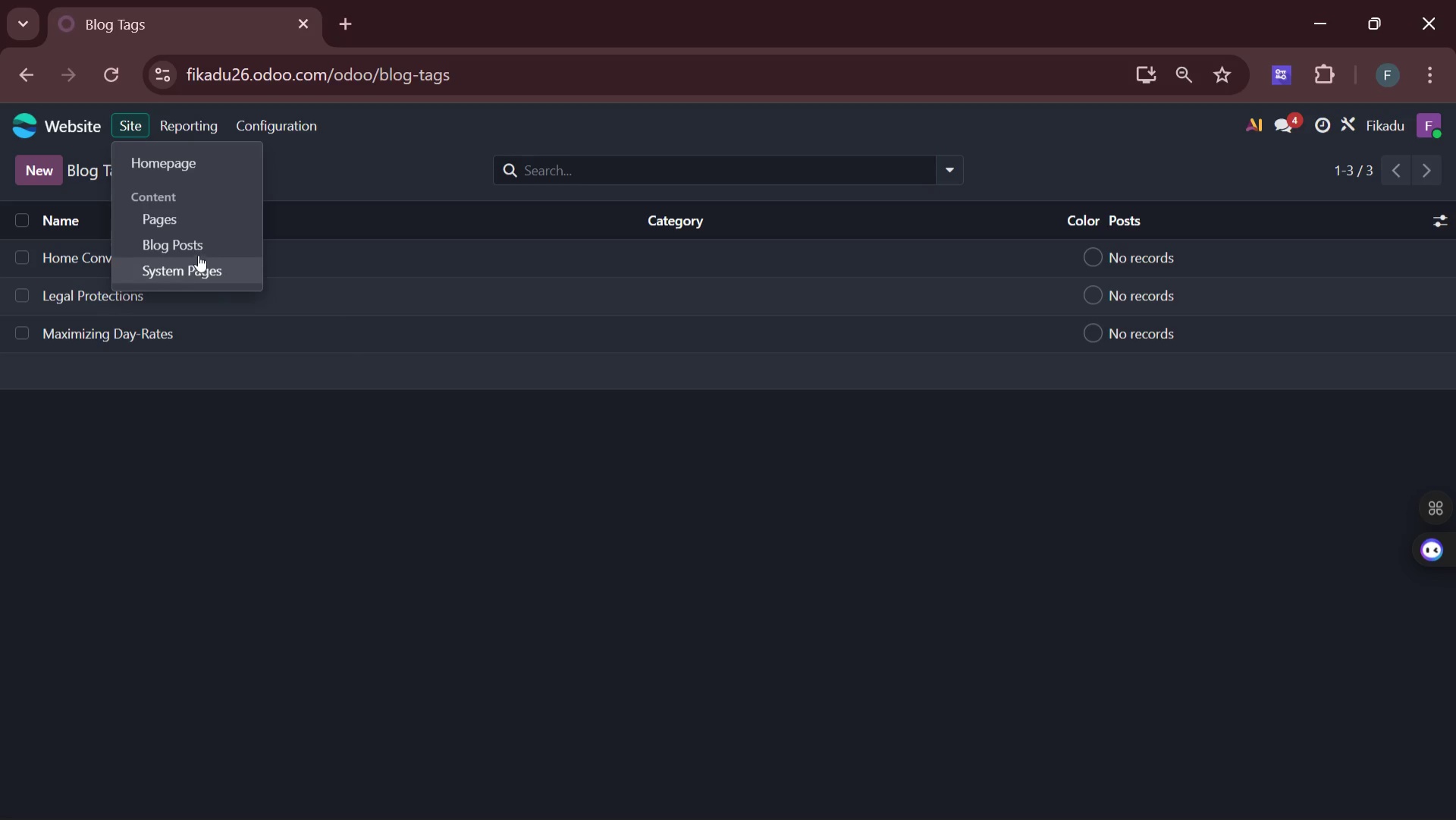 
left_click([195, 244])
 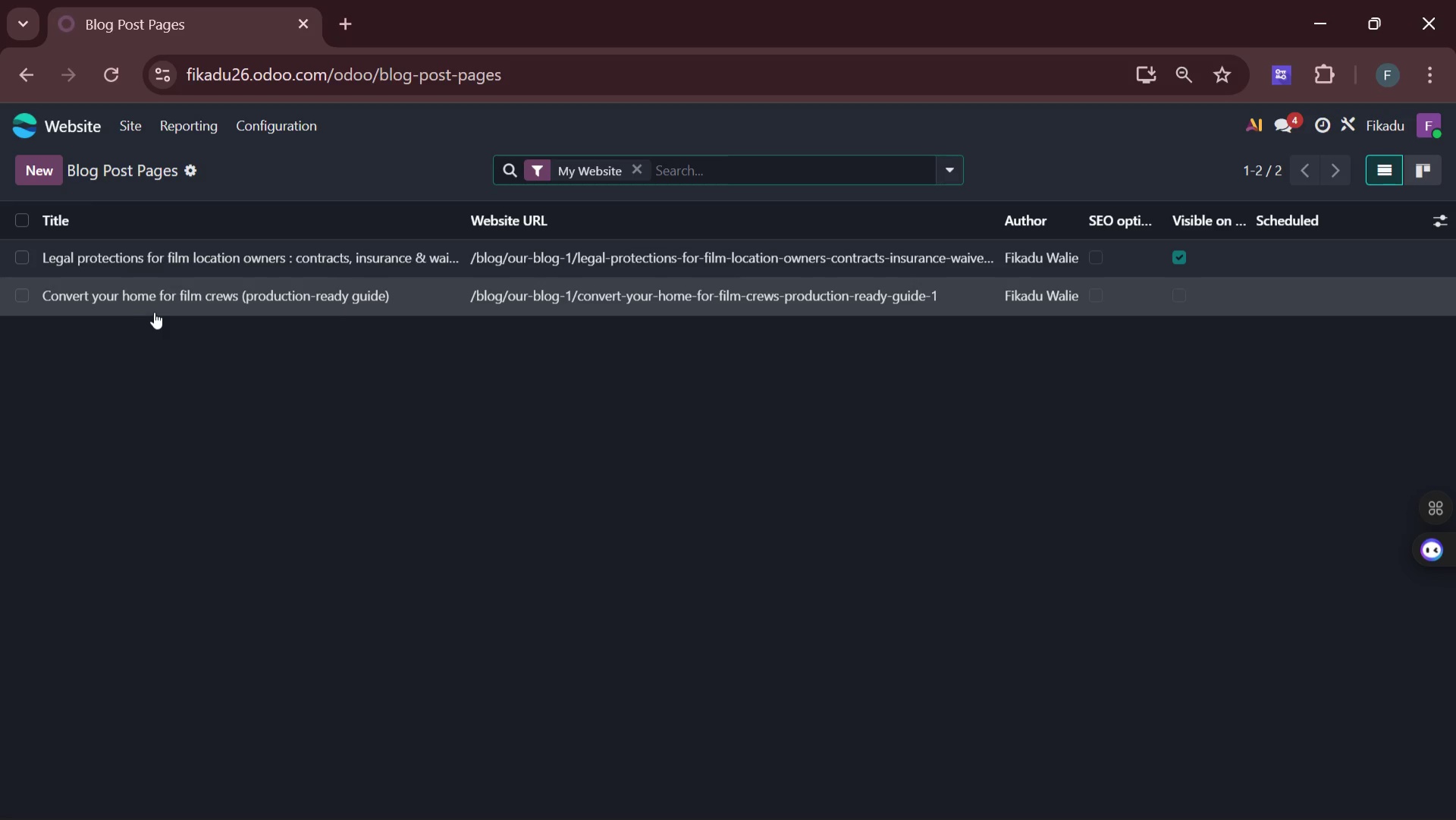 
wait(27.64)
 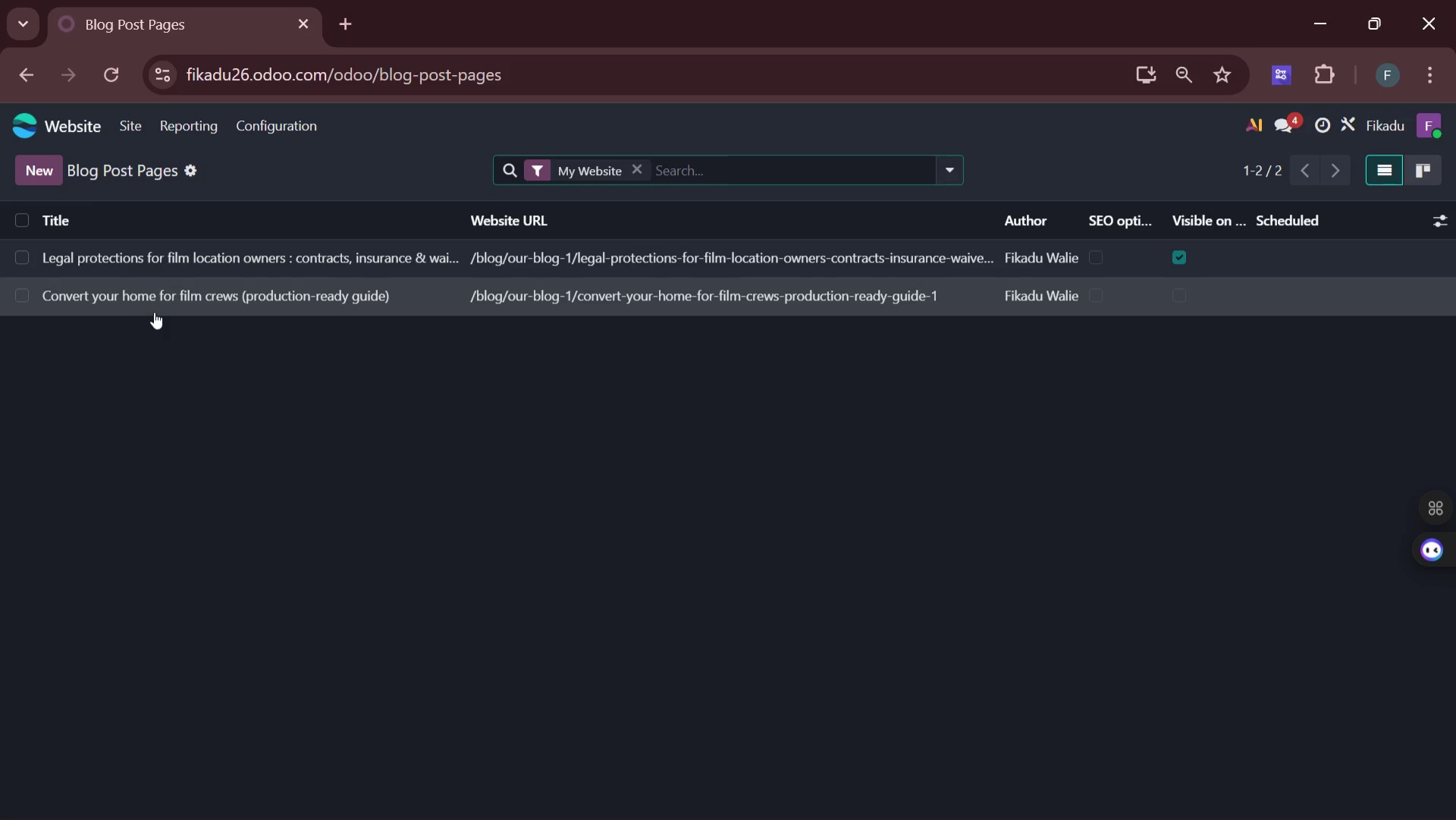 
left_click([1433, 124])
 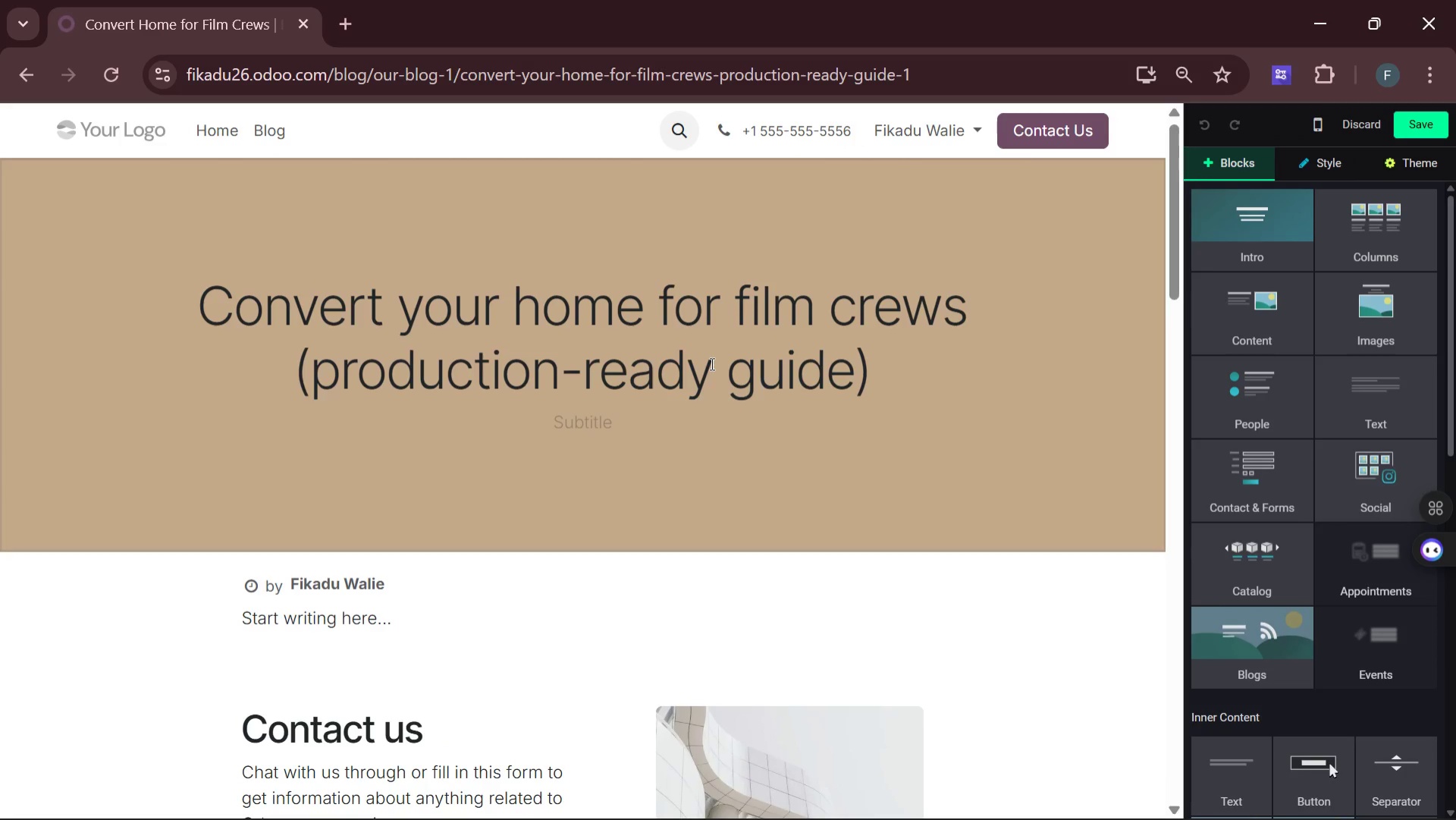 
wait(8.03)
 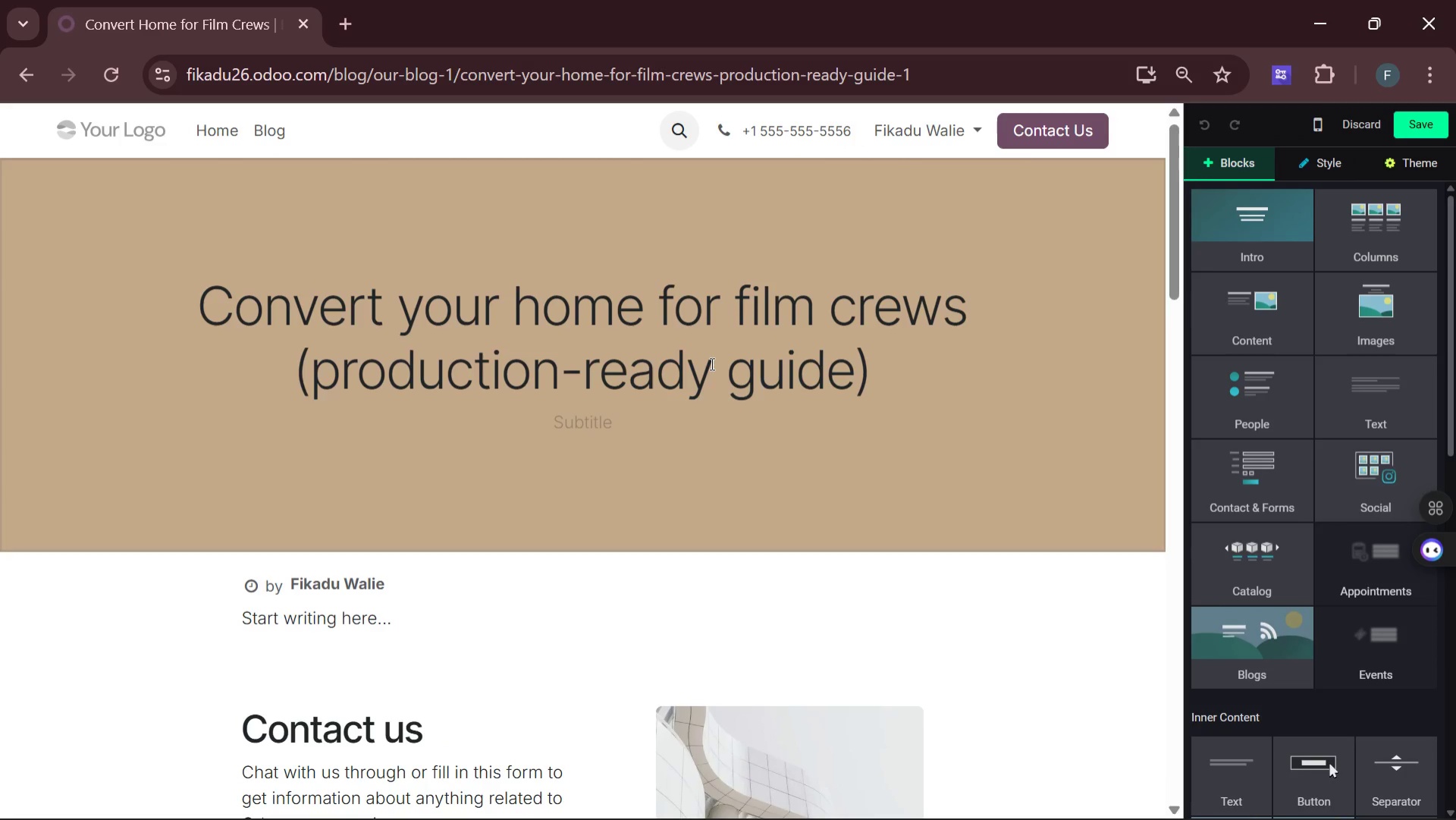 
left_click([1266, 226])
 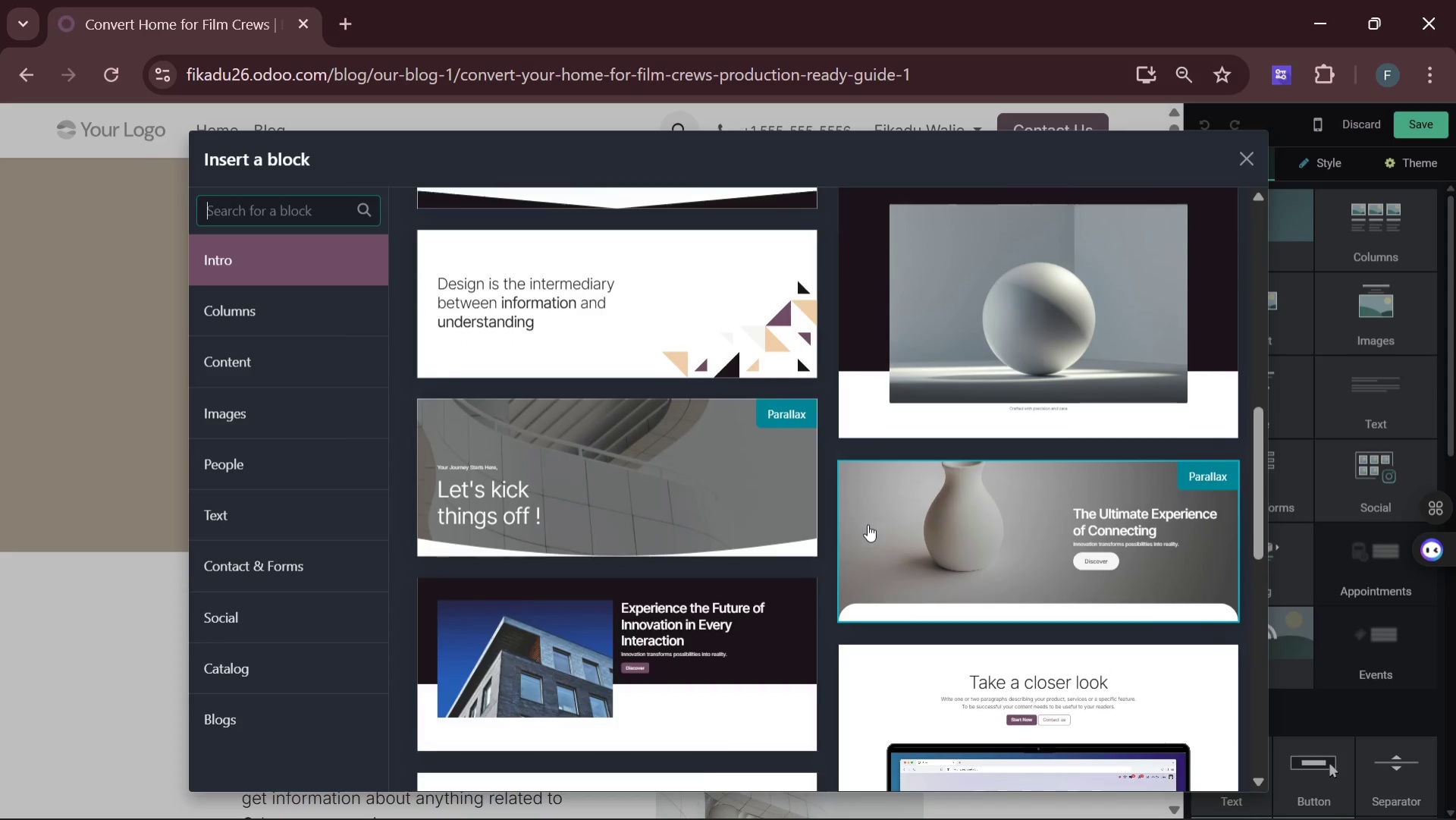 
wait(12.0)
 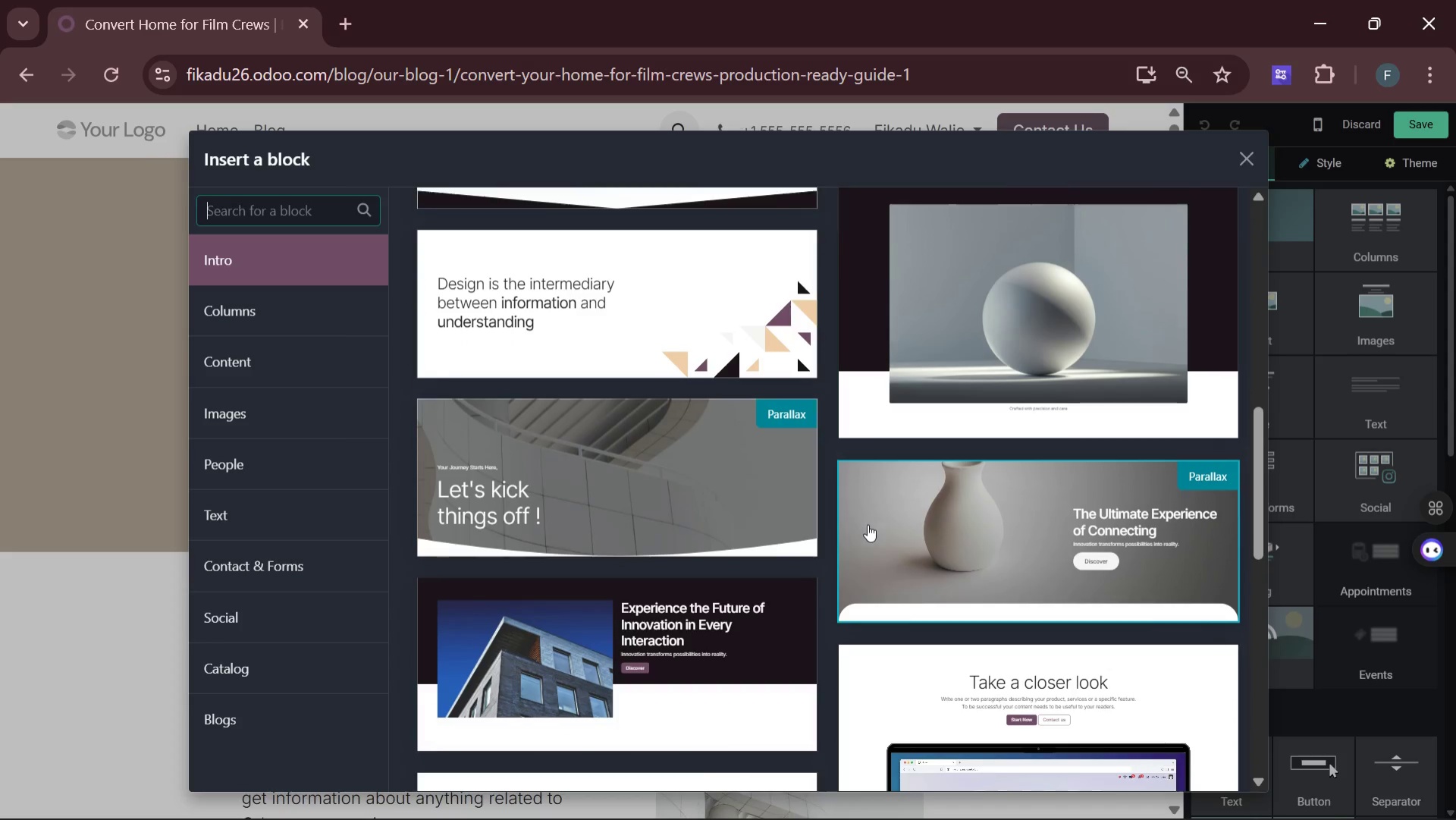 
left_click([516, 428])
 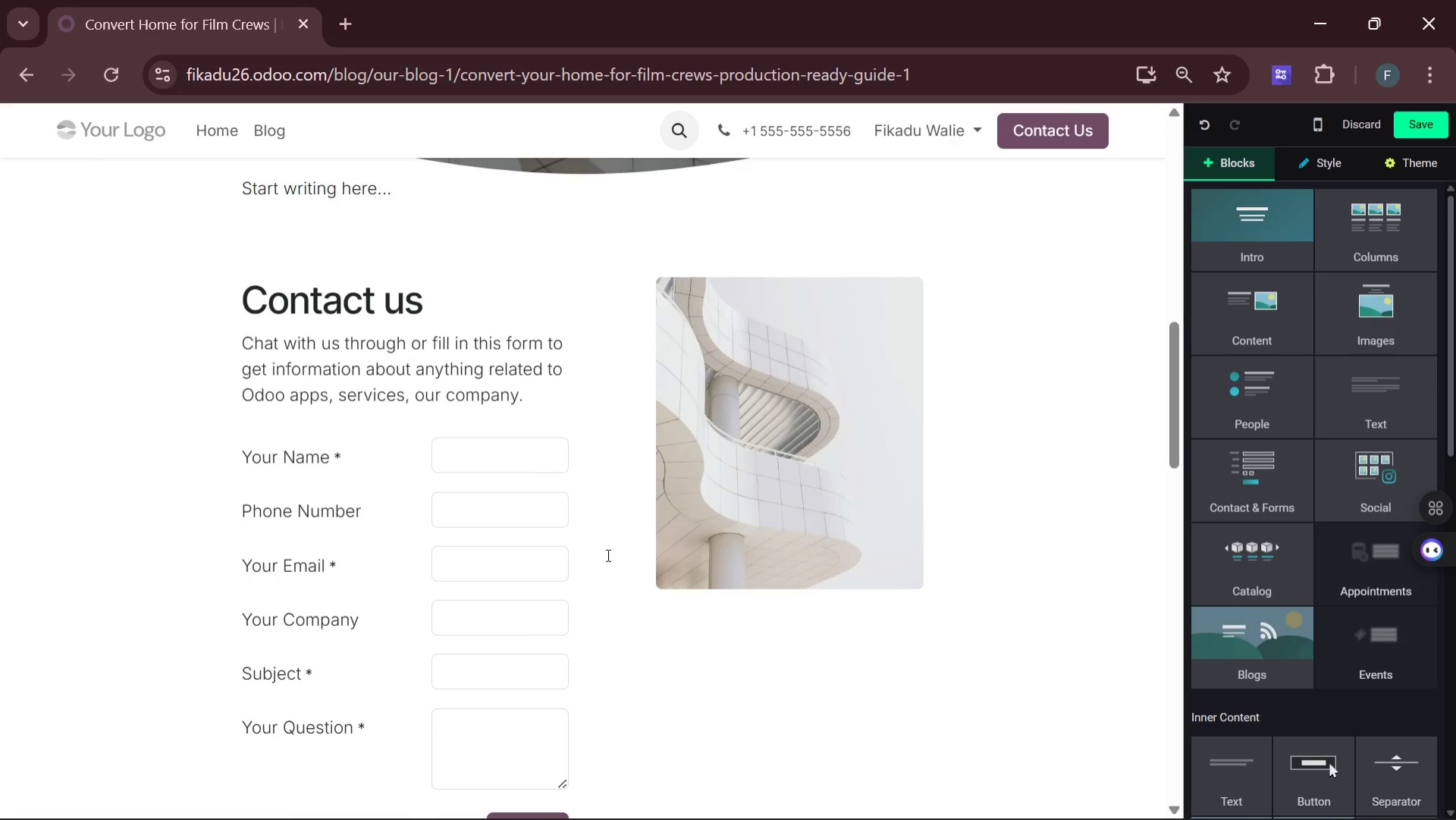 
wait(15.05)
 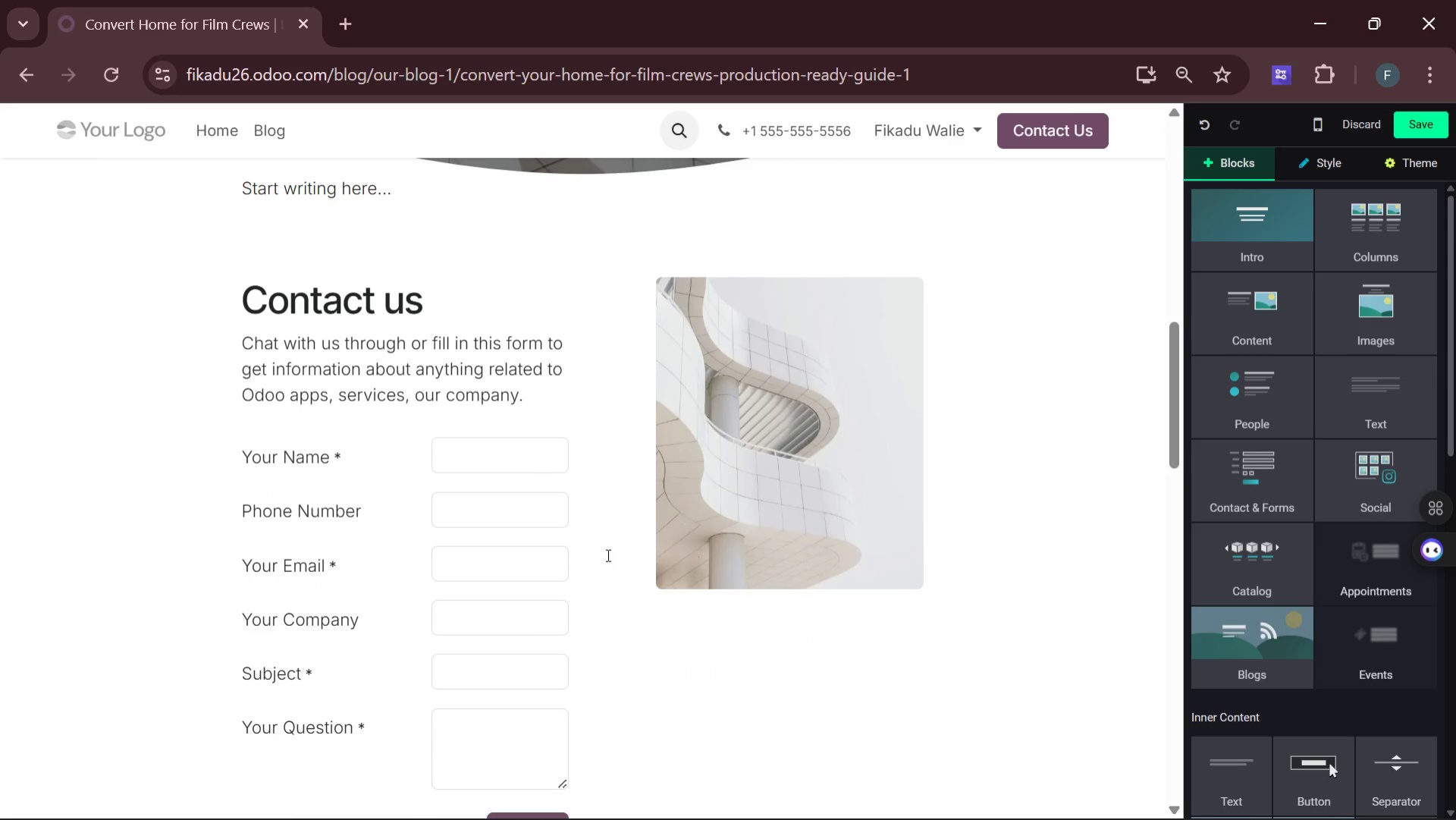 
left_click([689, 514])
 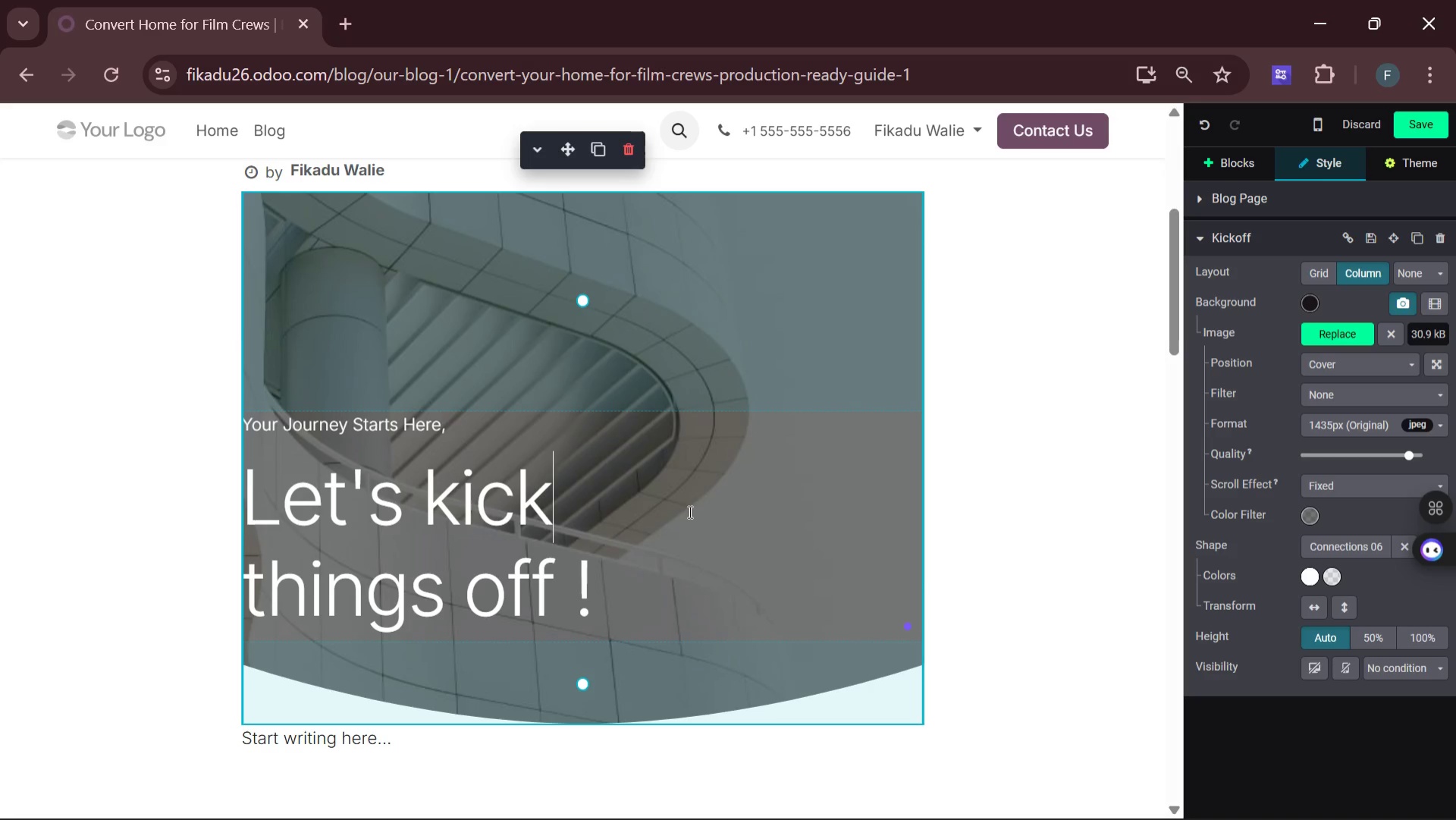 
key(Backspace)
 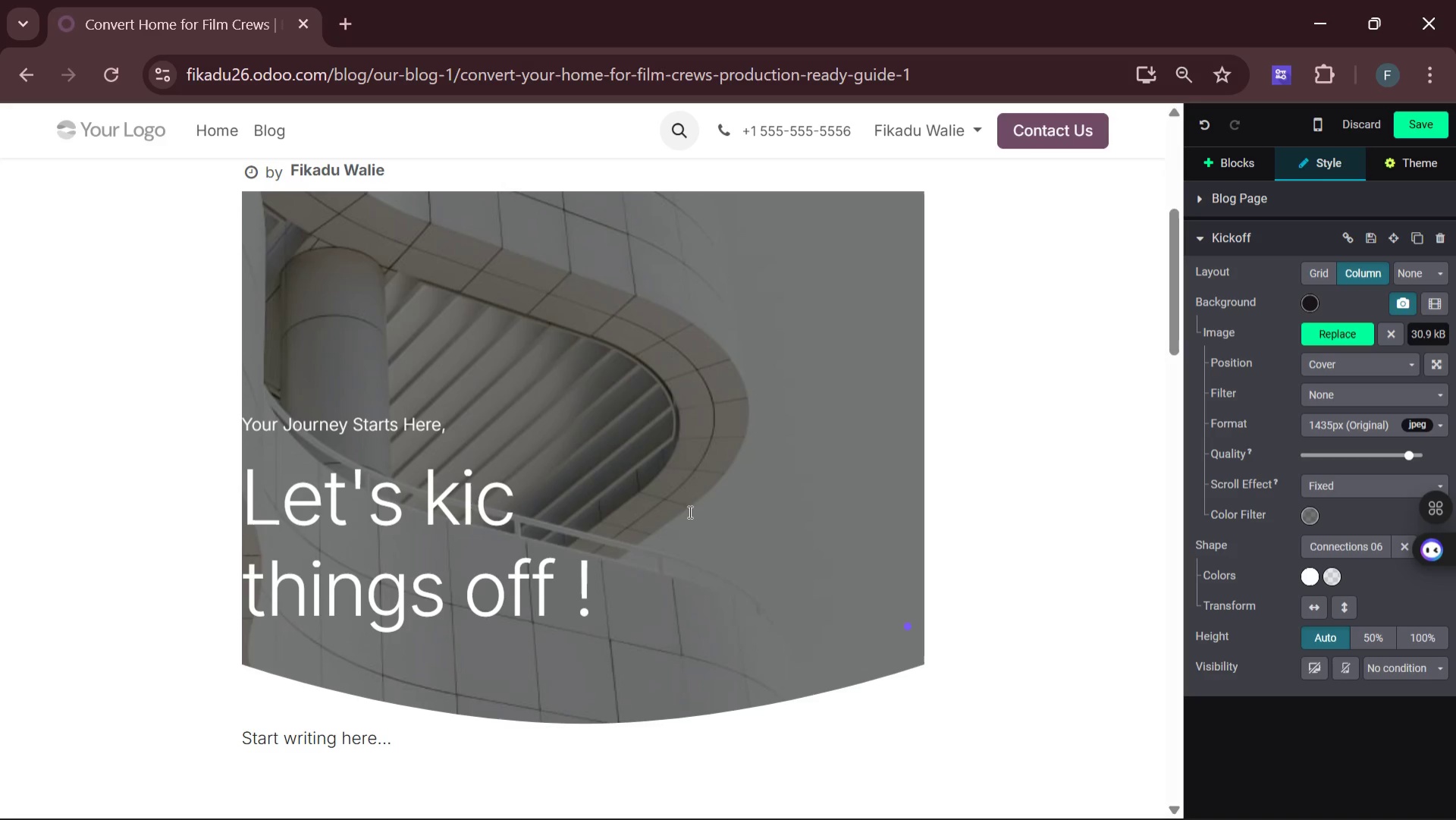 
key(Backspace)
 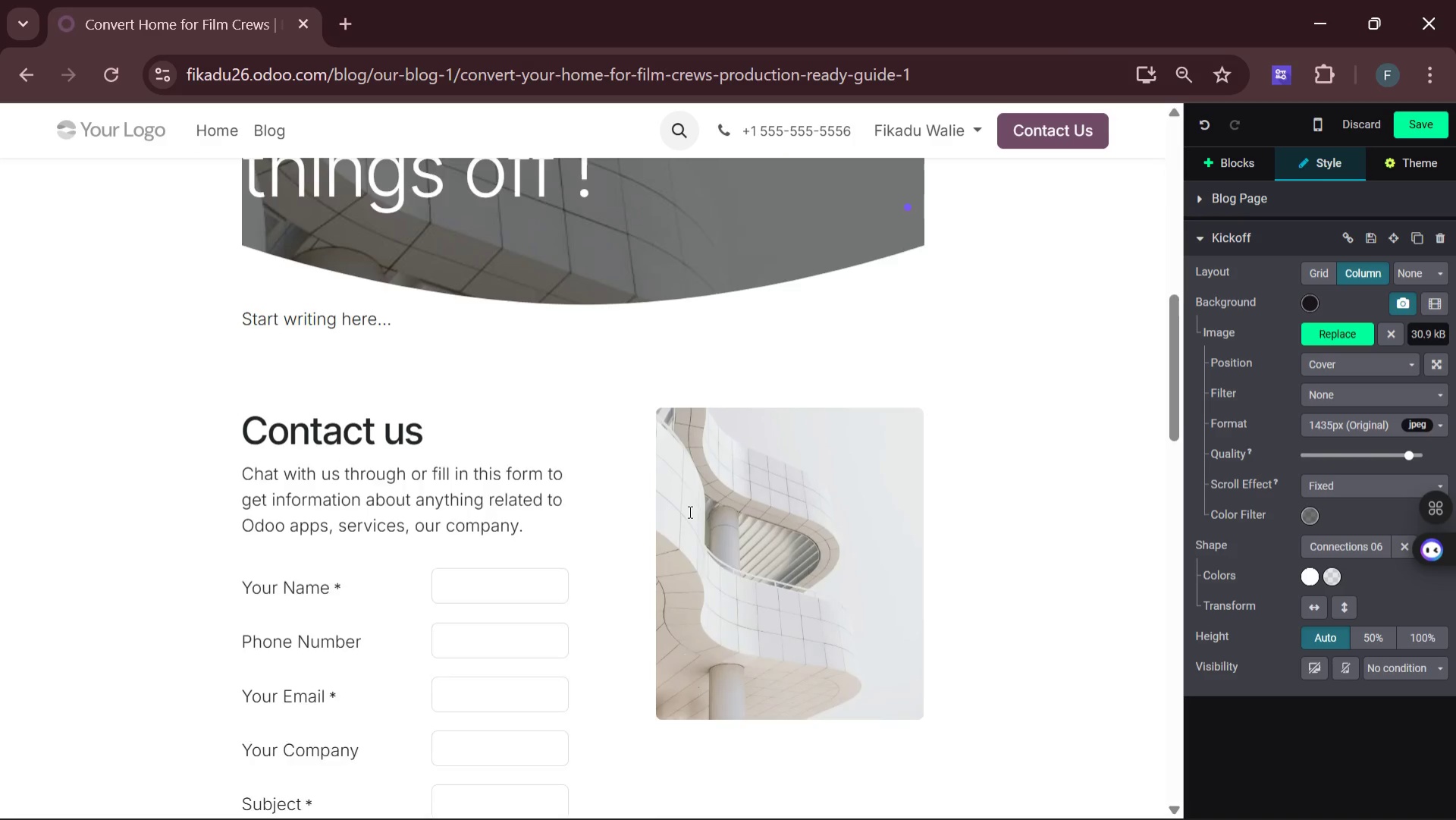 
wait(5.98)
 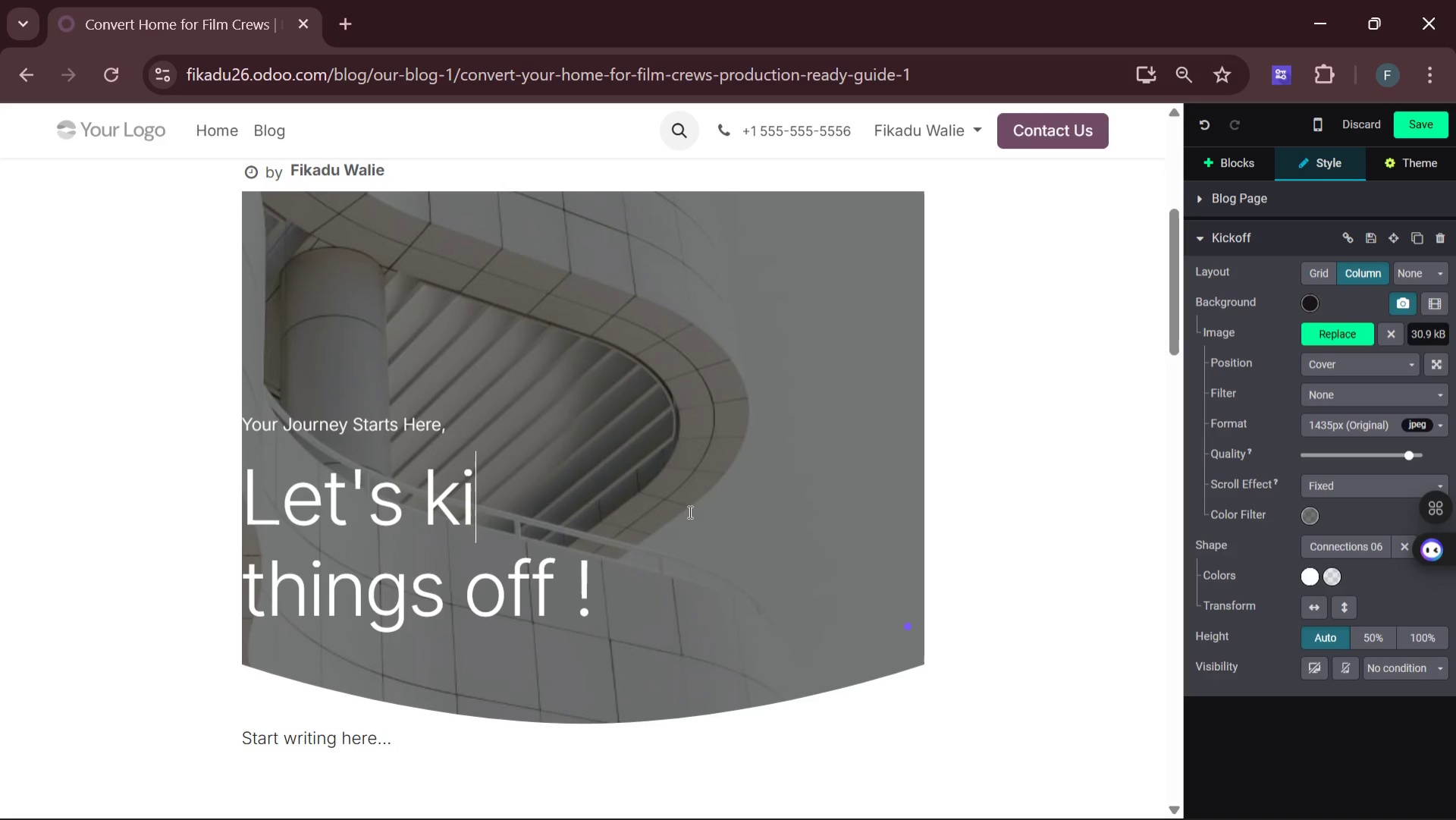 
left_click([638, 429])
 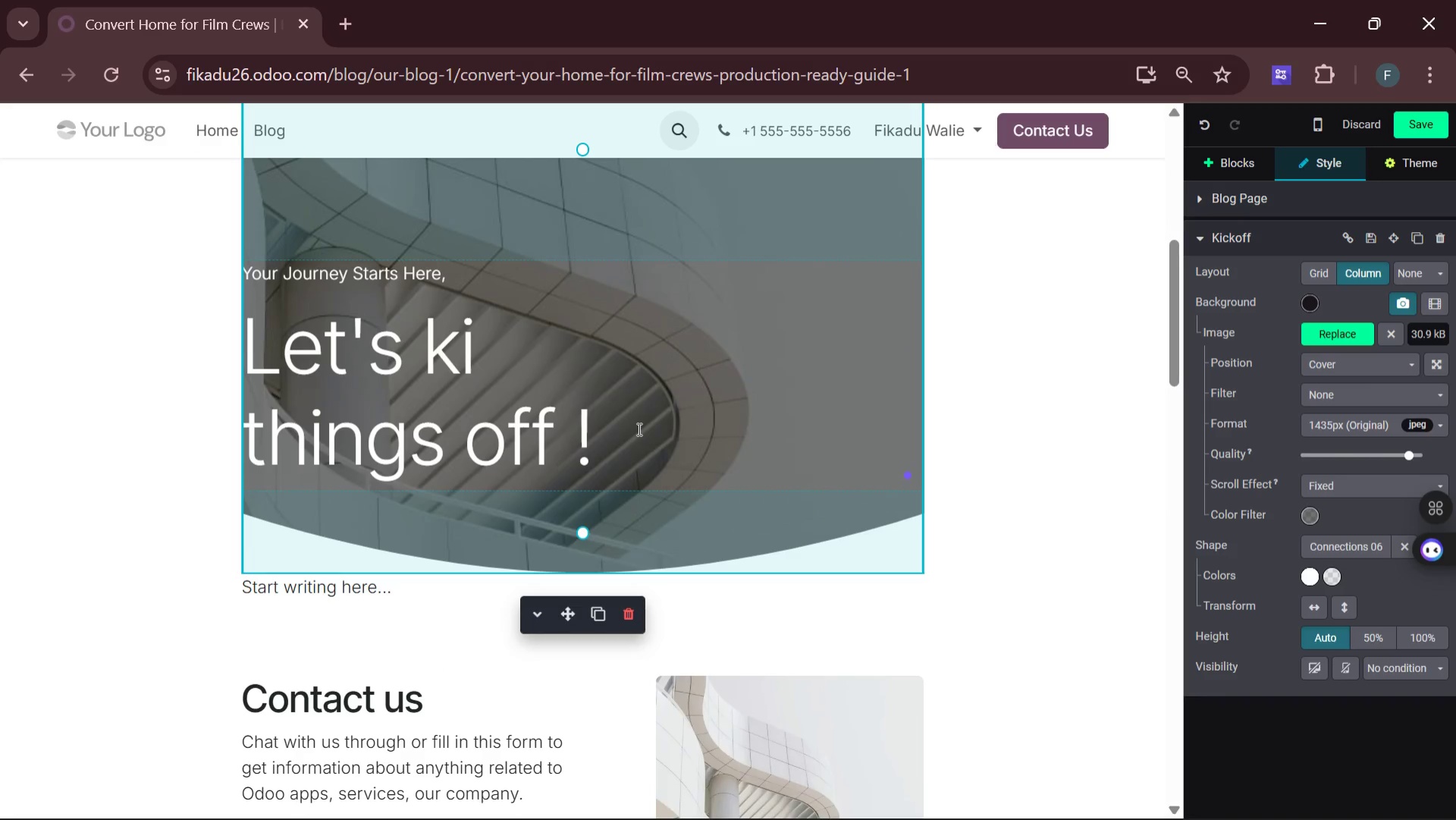 
hold_key(key=Backspace, duration=1.41)
 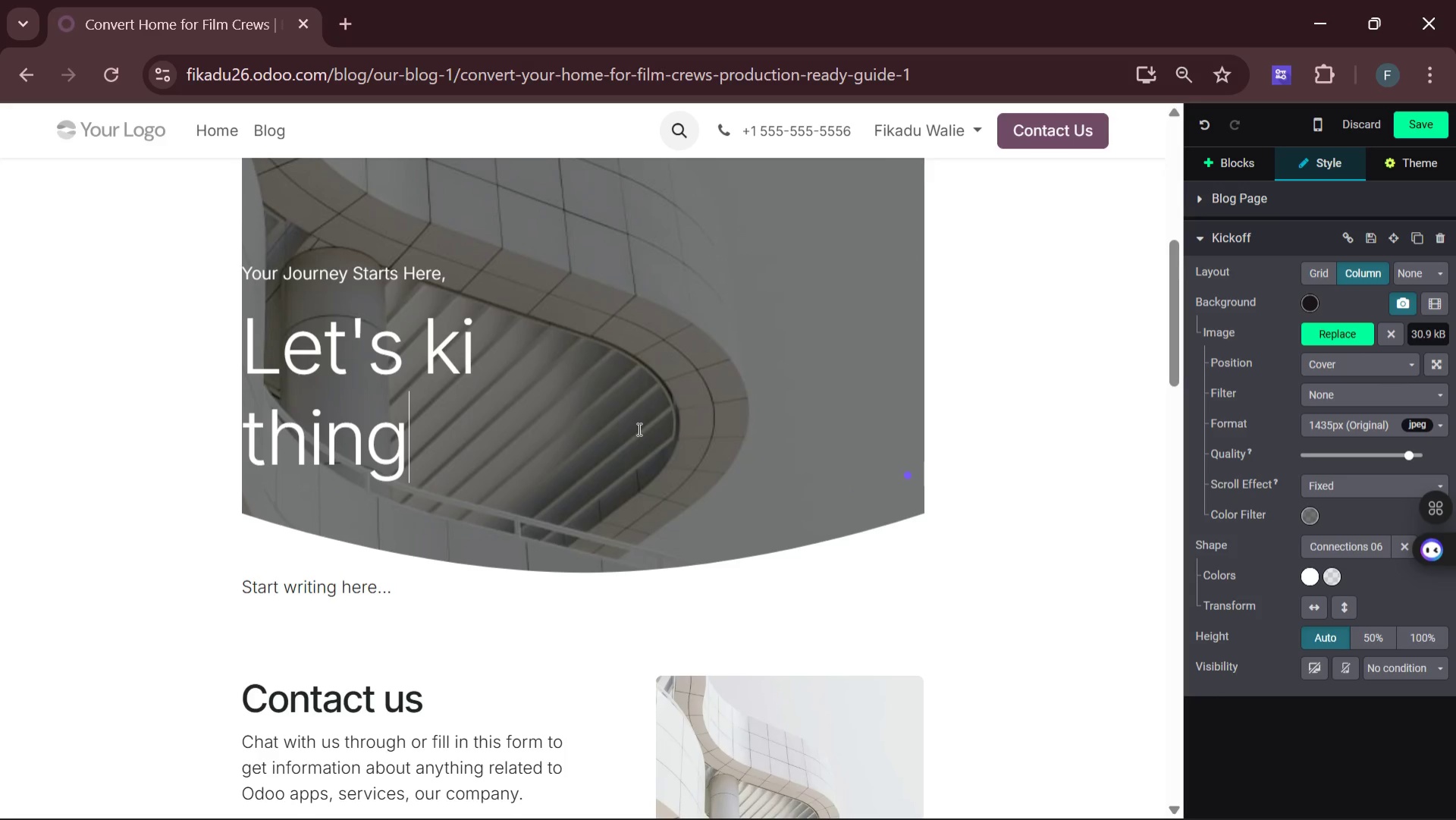 
key(Backspace)
 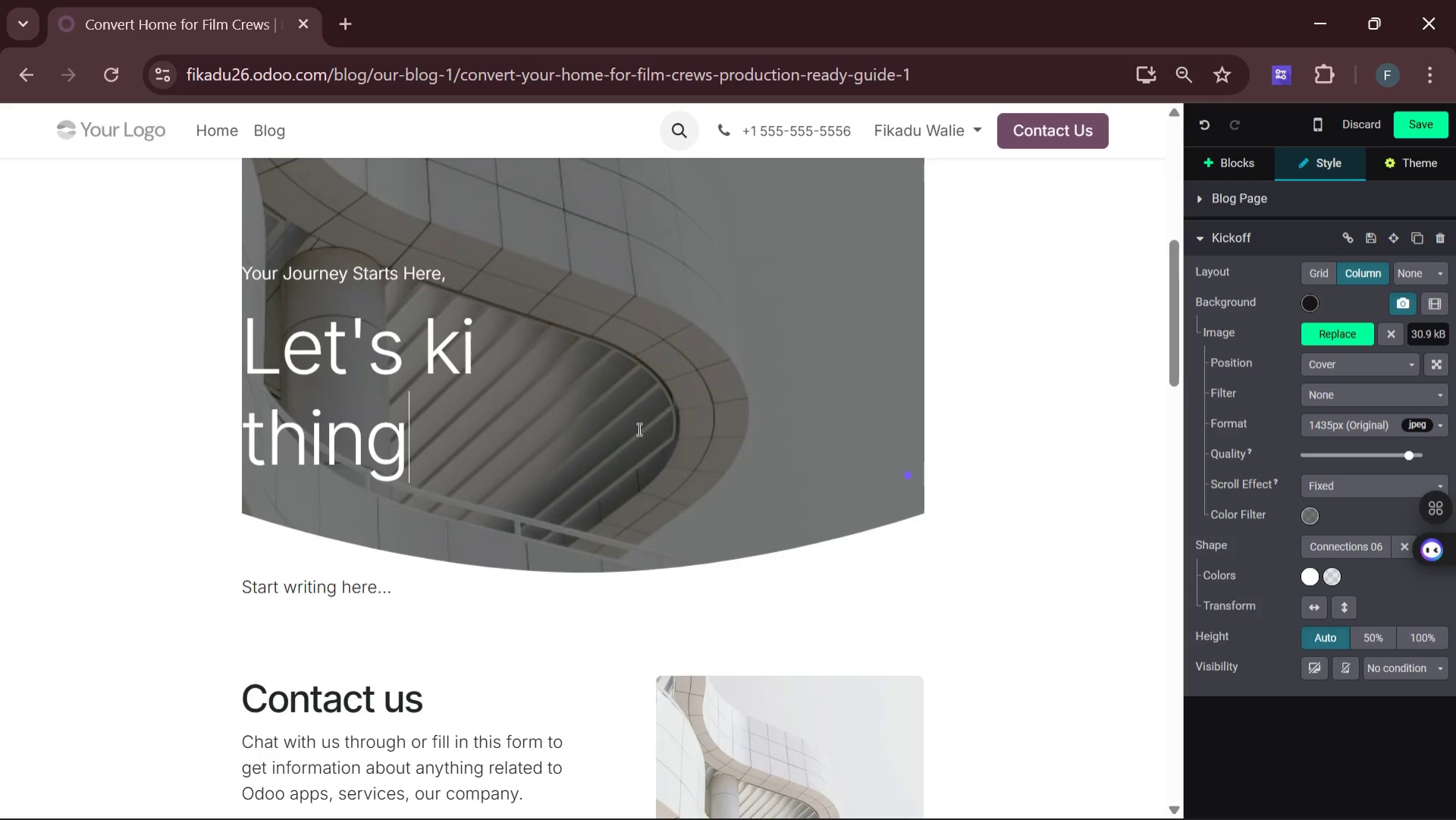 
key(Backspace)
 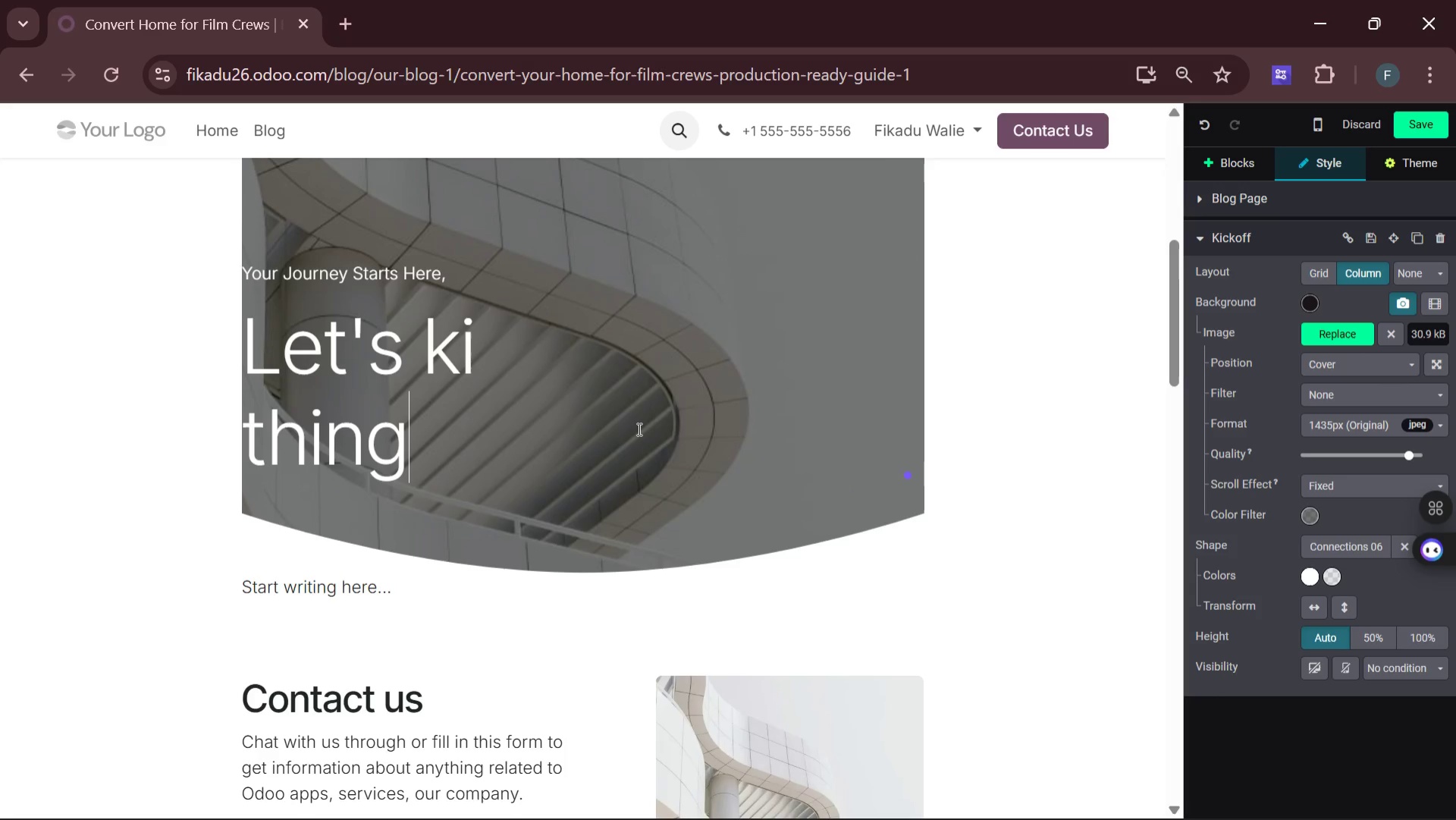 
key(Backspace)
 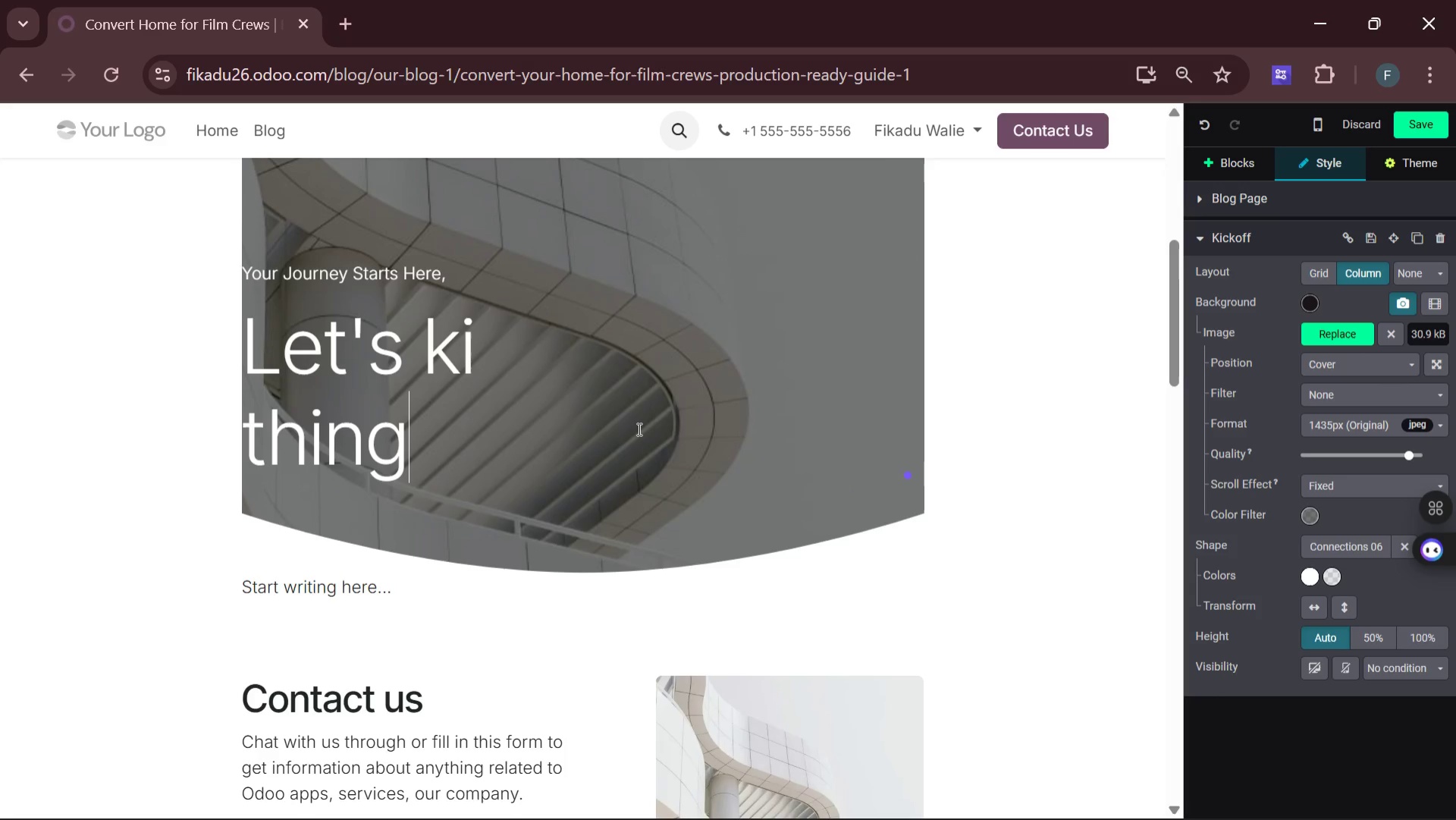 
key(Backspace)
 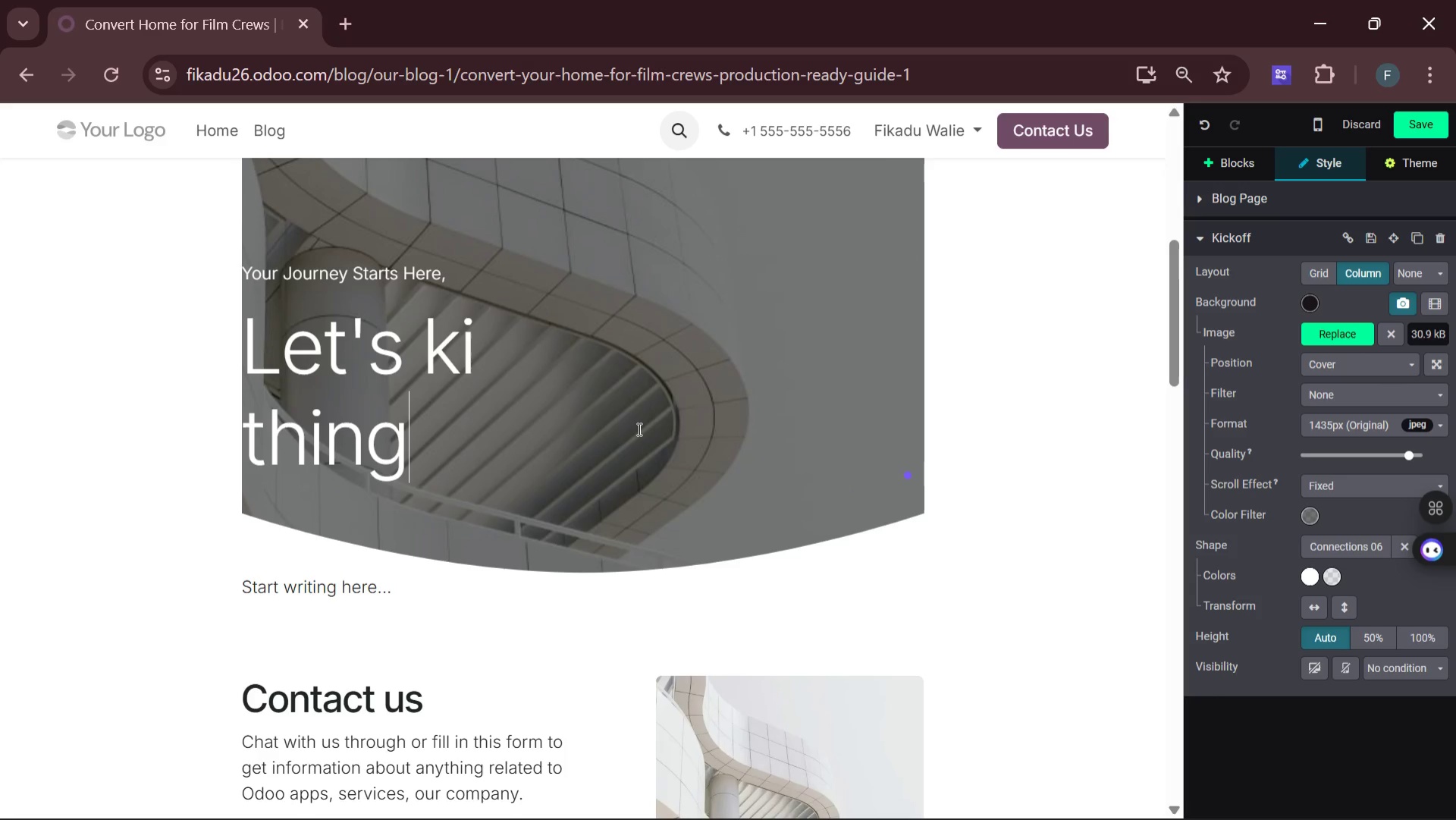 
key(Backspace)
 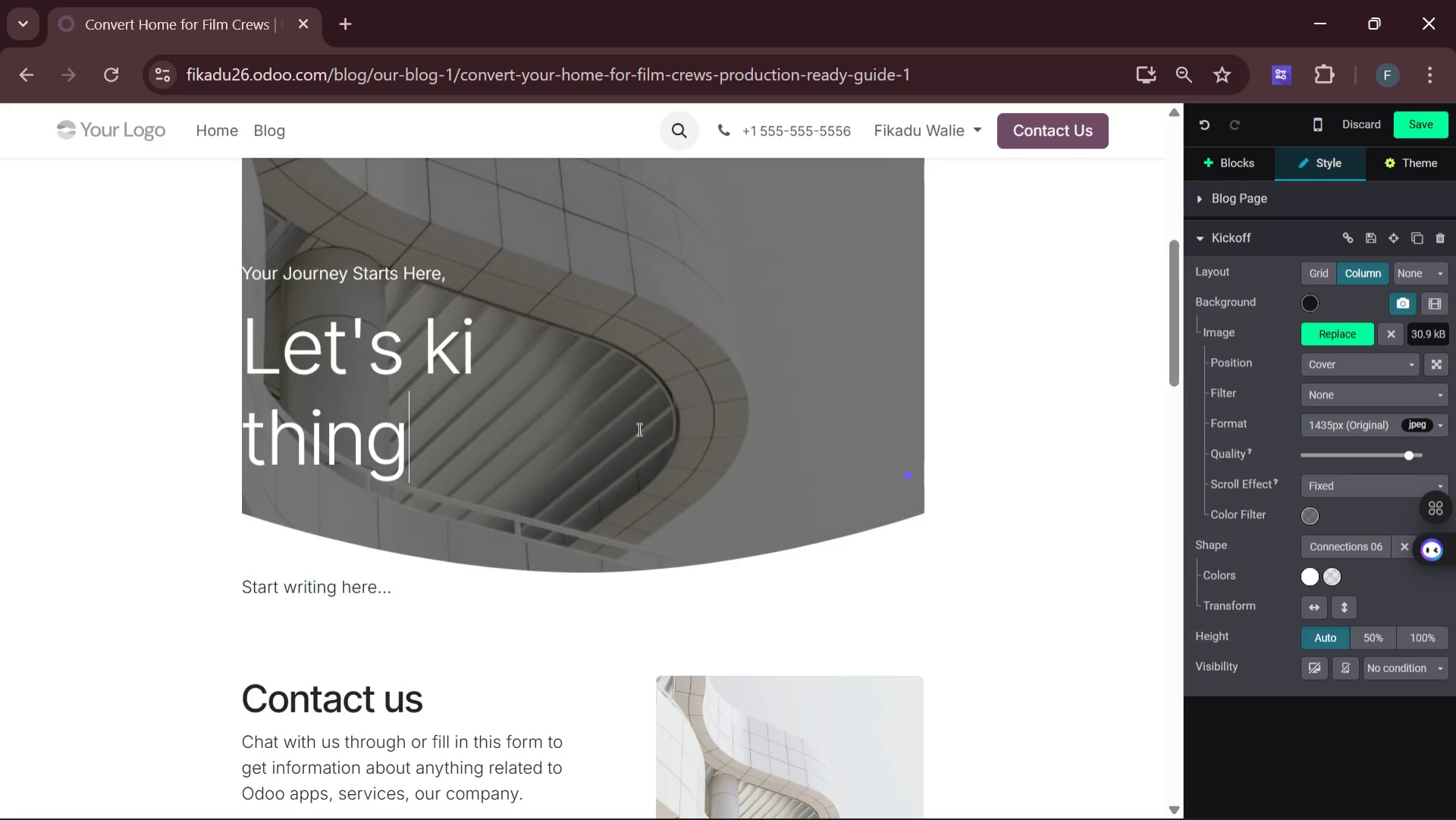 
key(Backspace)
 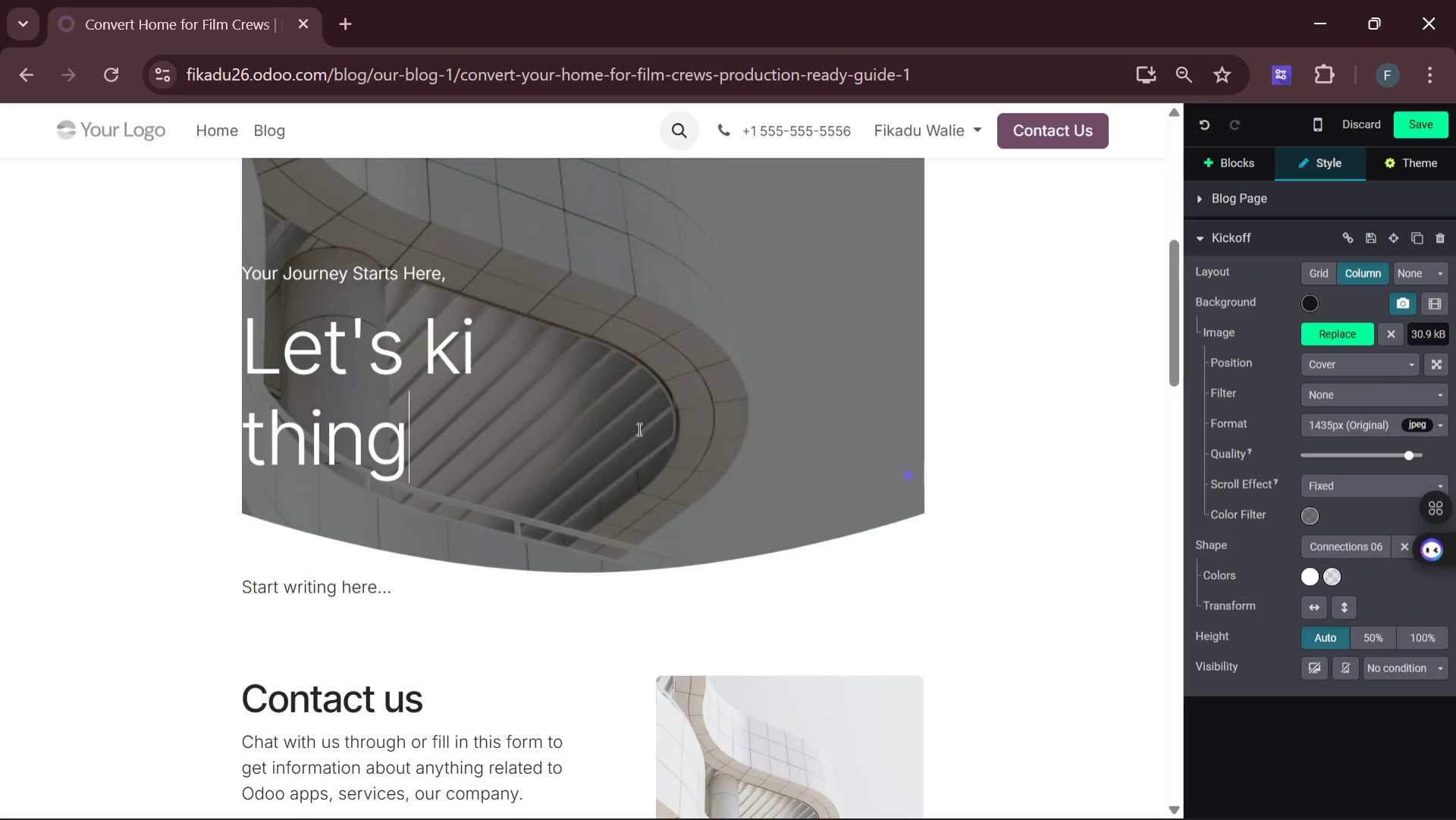 
key(Backspace)
 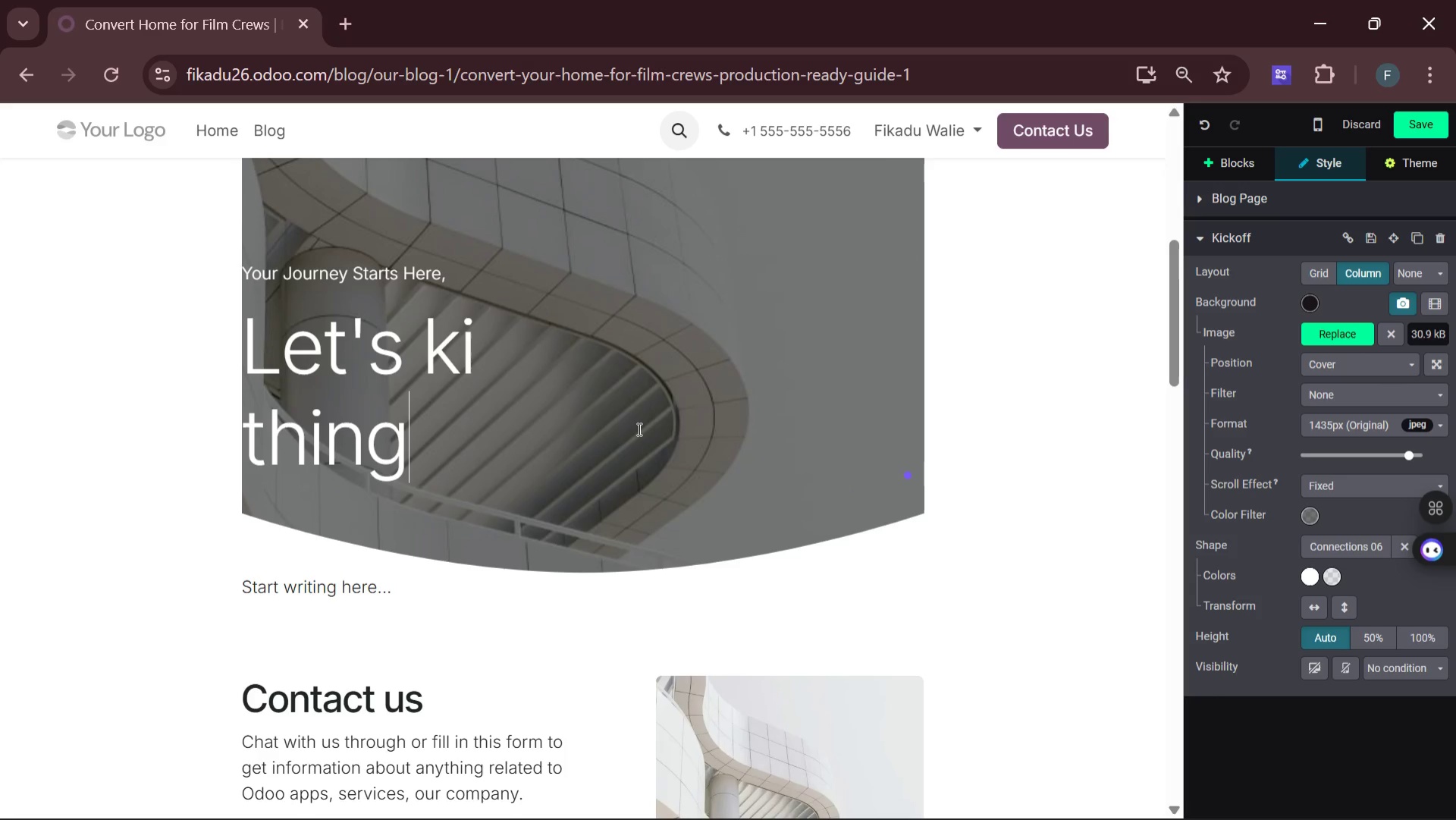 
key(Backspace)
 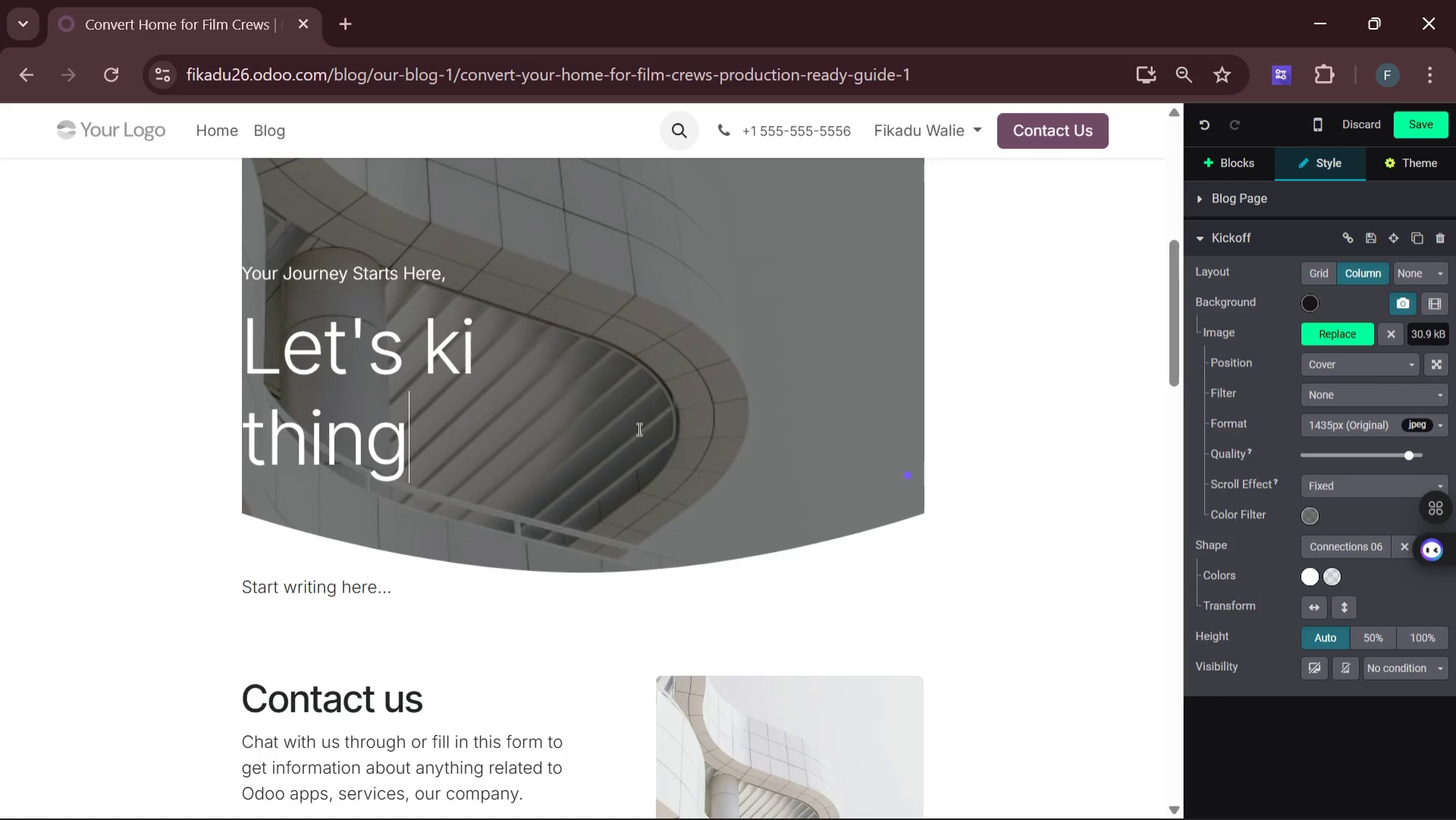 
key(Backspace)
 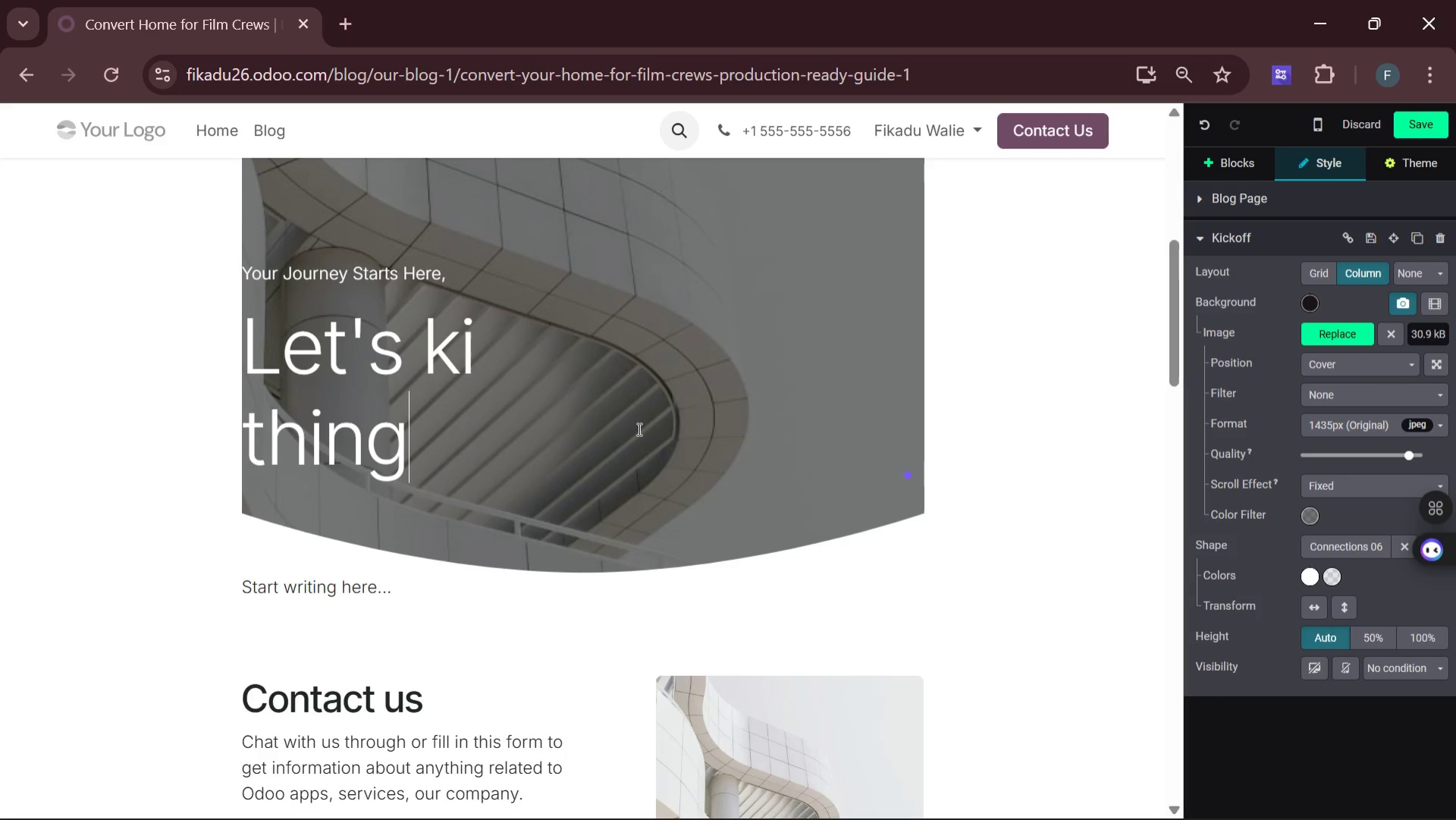 
key(Backspace)
 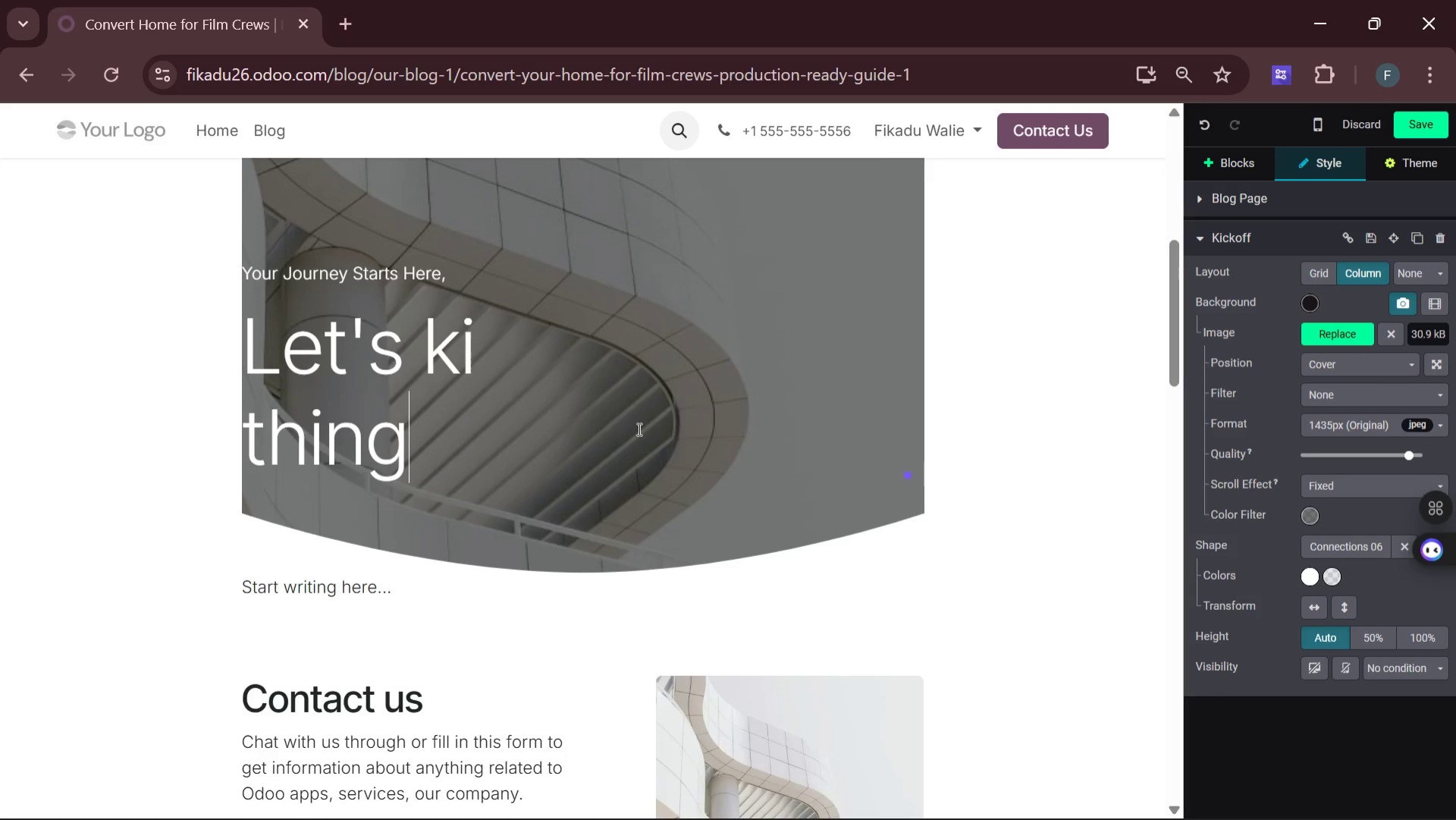 
key(Backspace)
 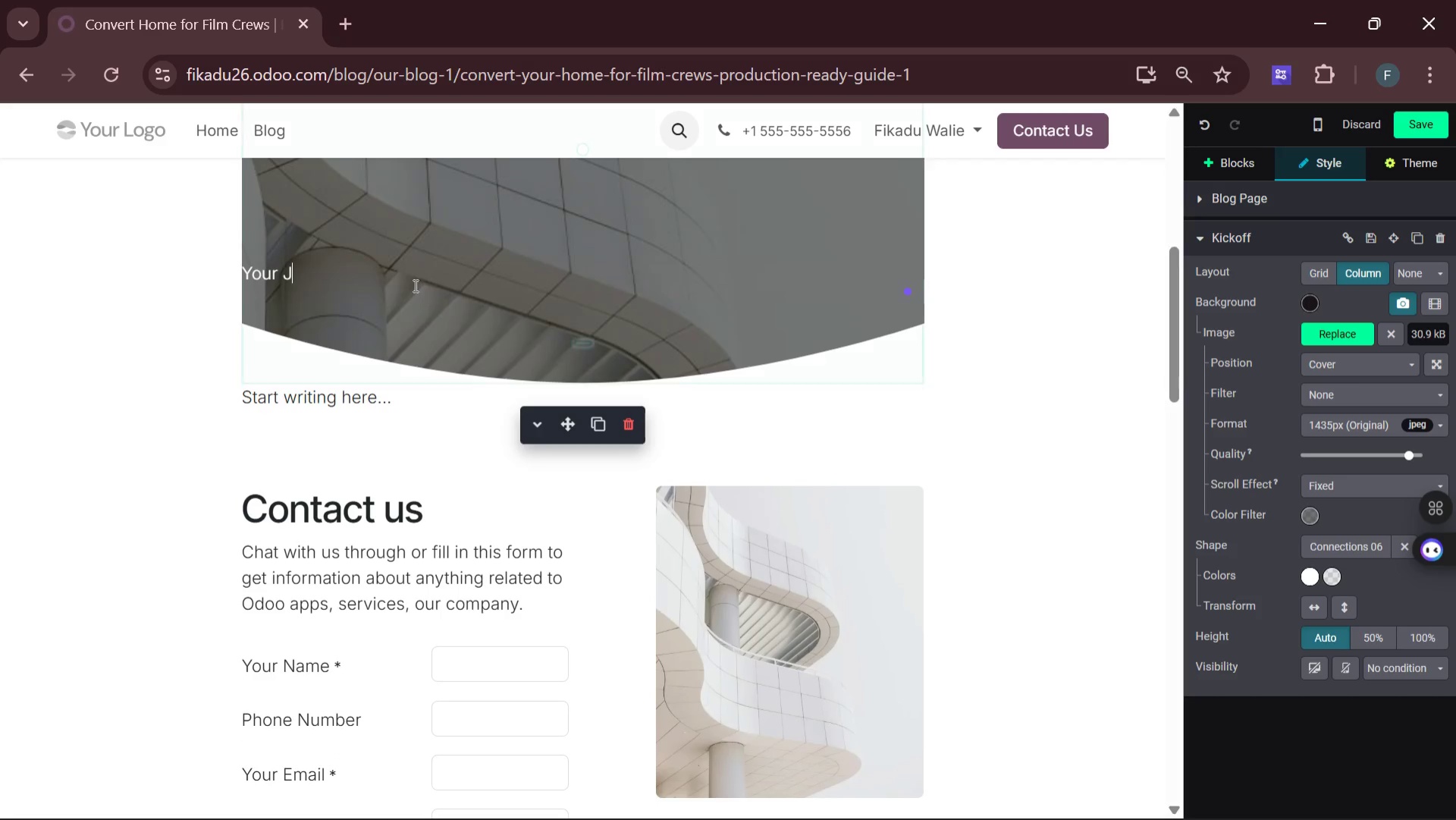 
wait(5.22)
 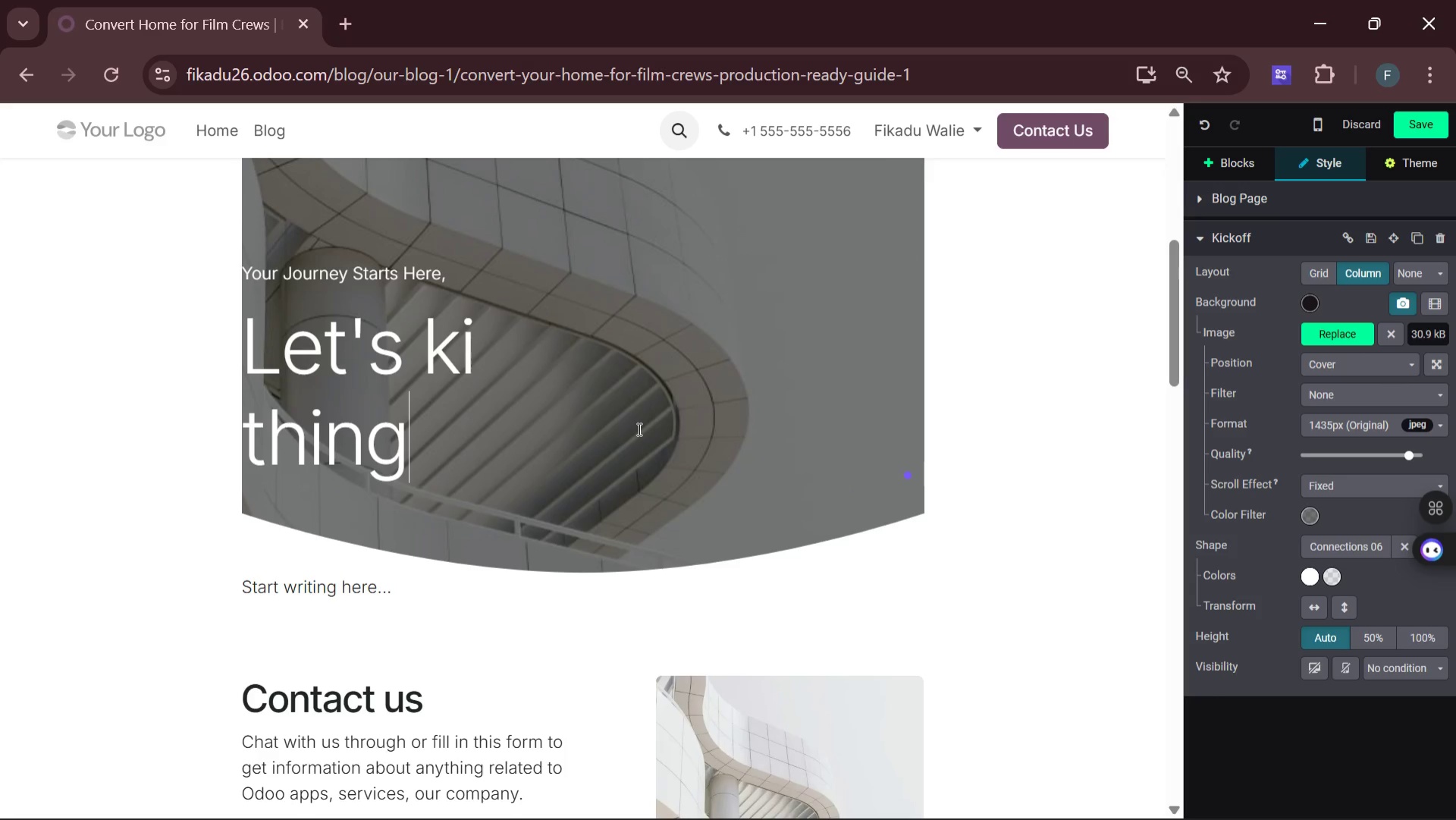 
key(Backspace)
 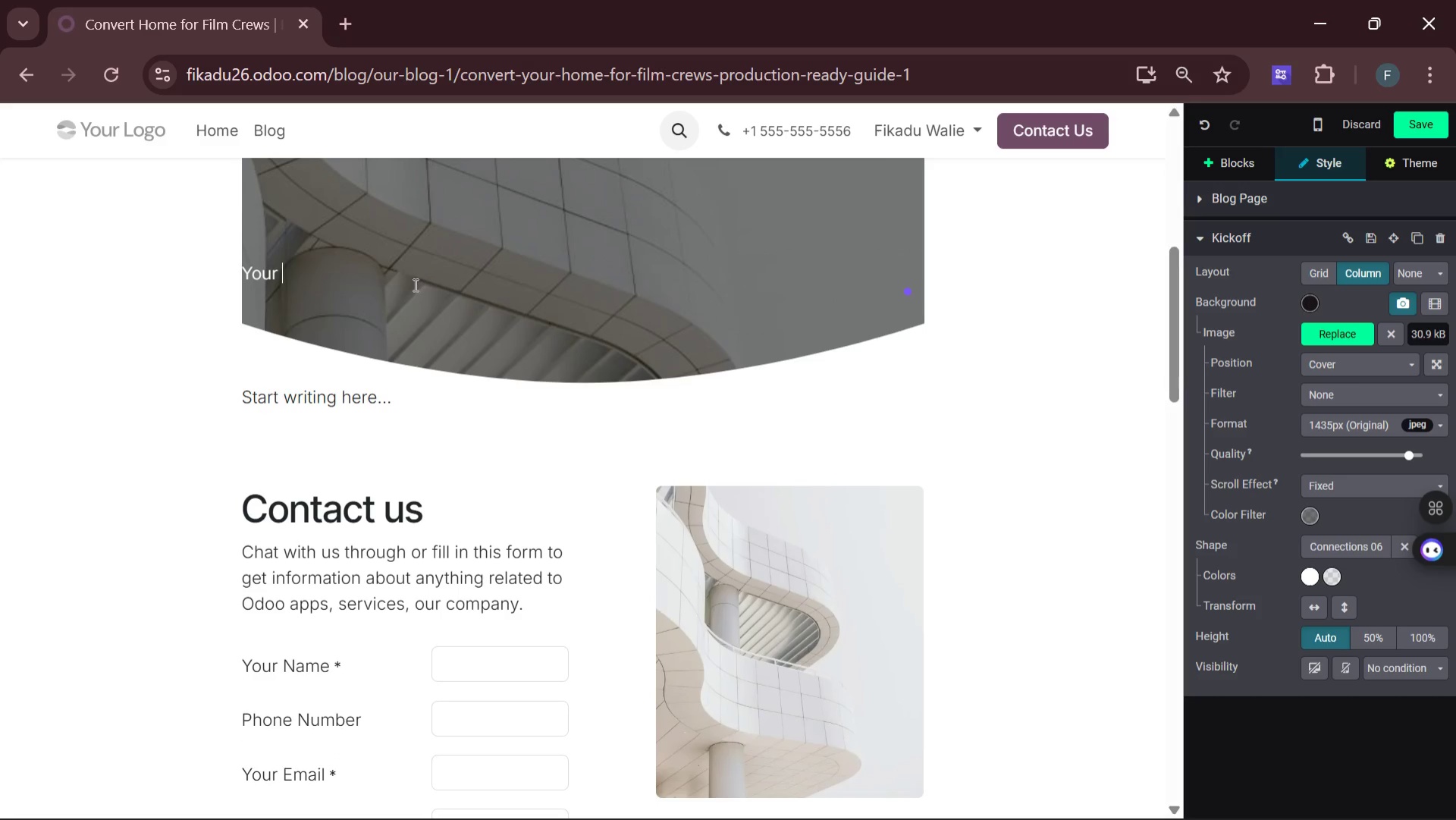 
key(Backspace)
 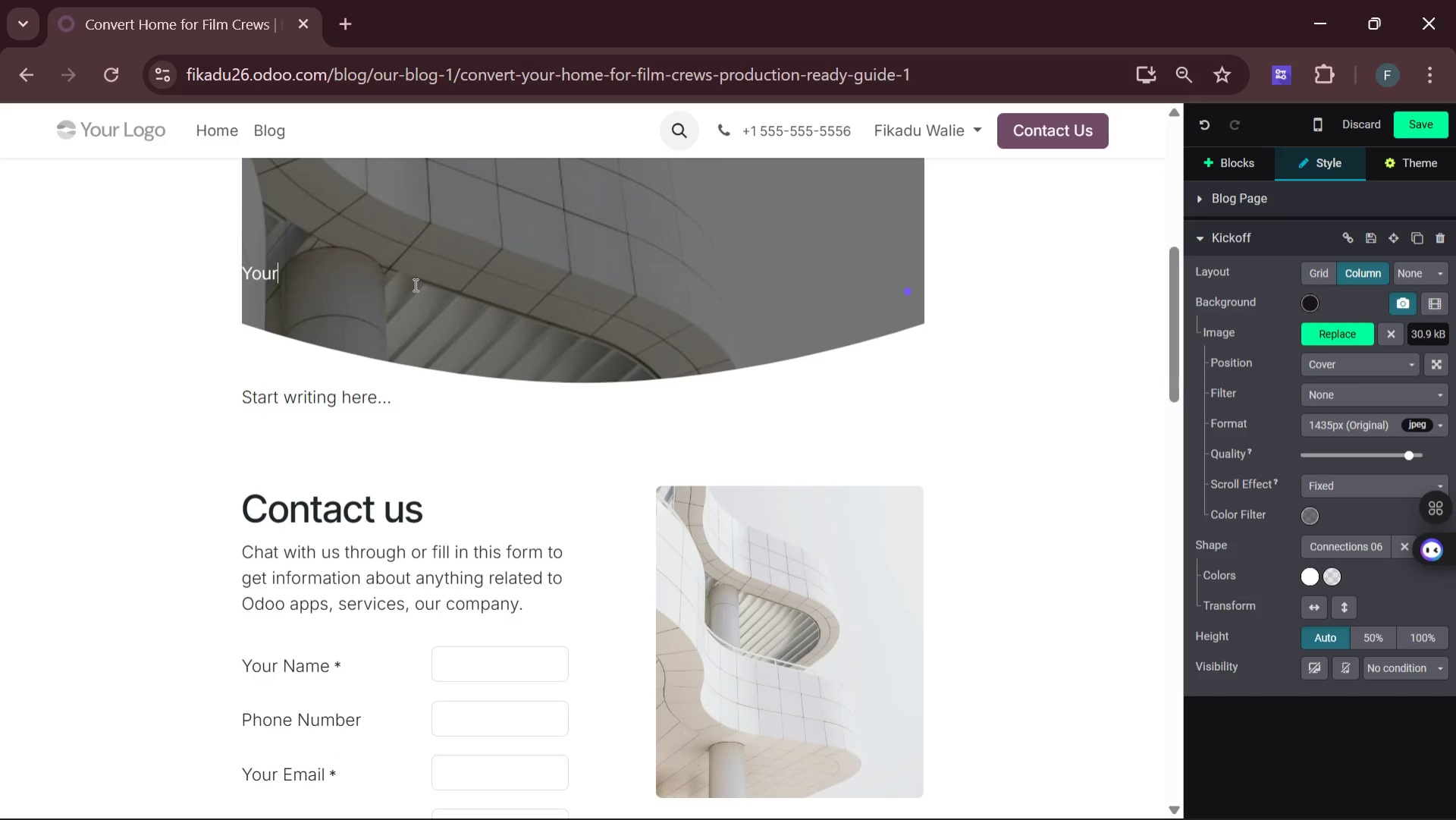 
key(Backspace)
 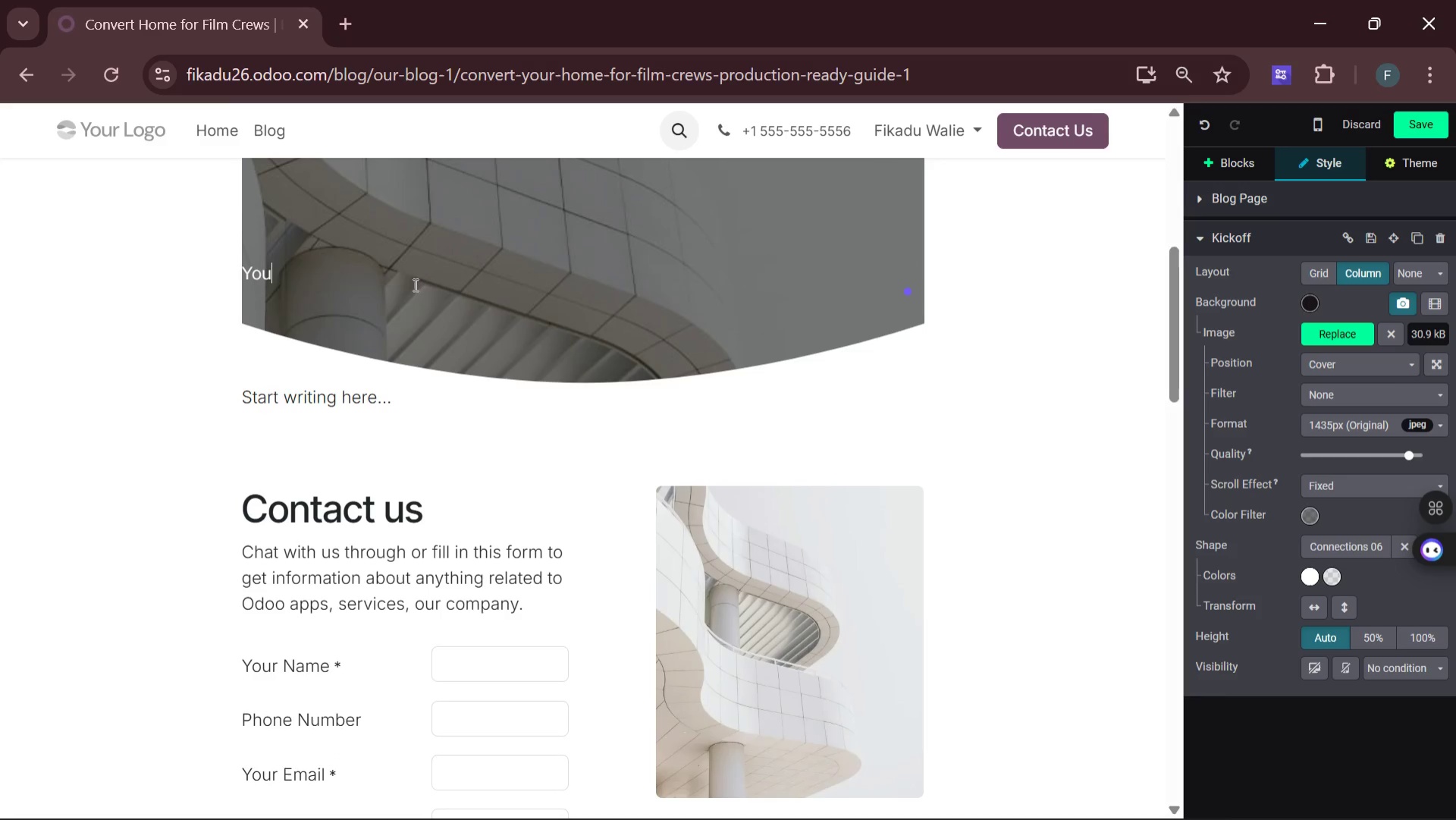 
key(Backspace)
 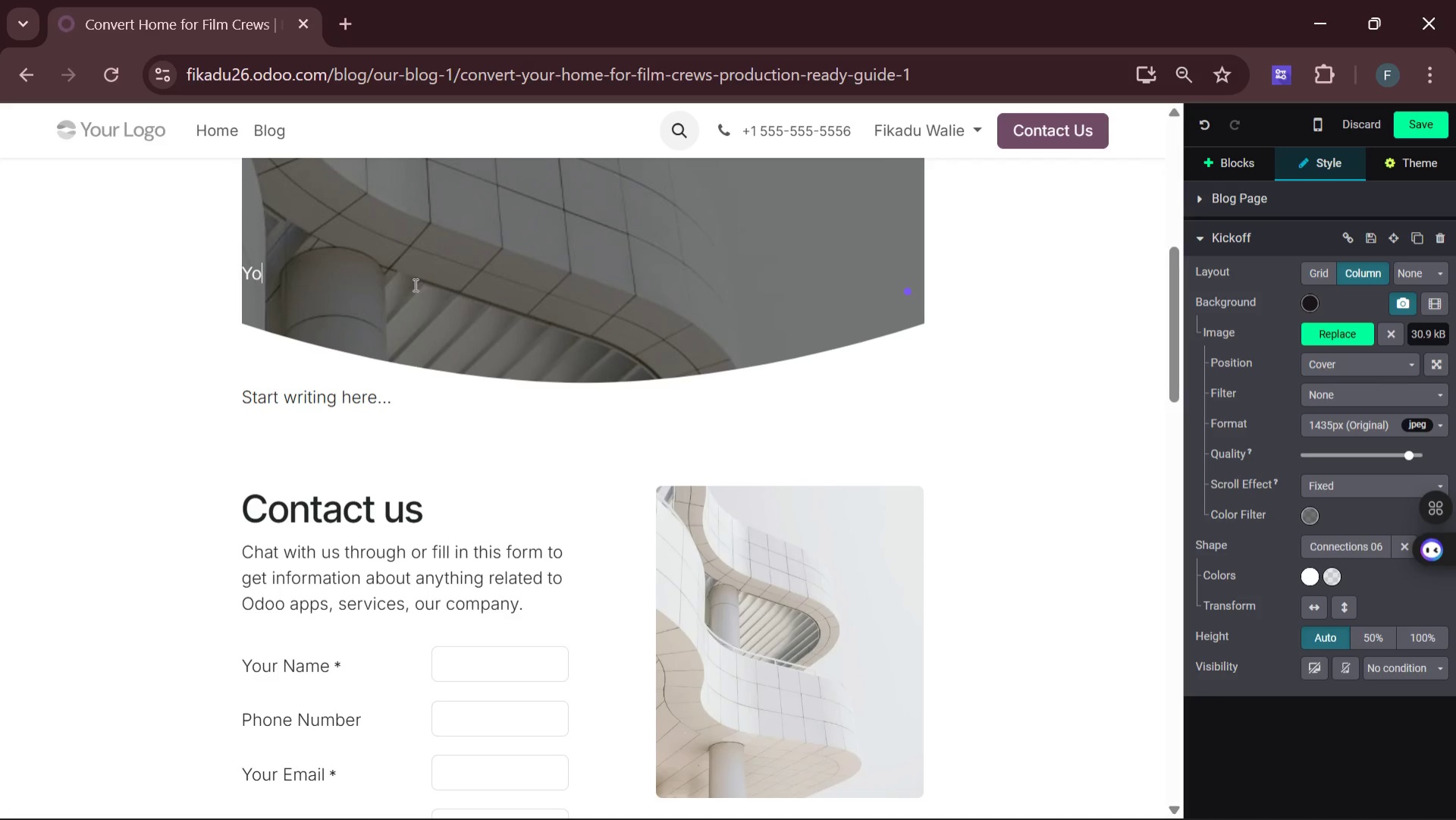 
key(Backspace)
 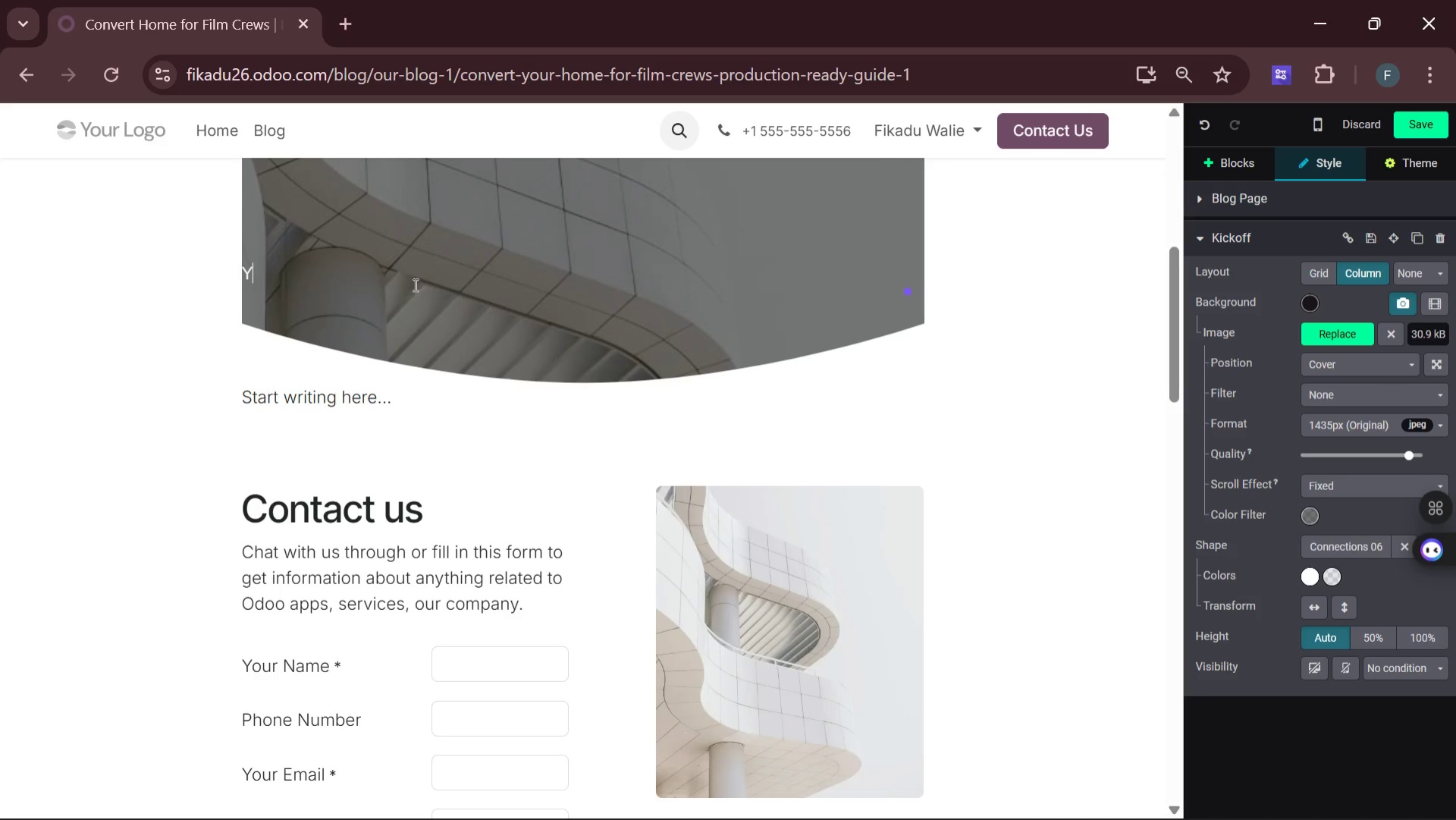 
key(Backspace)
 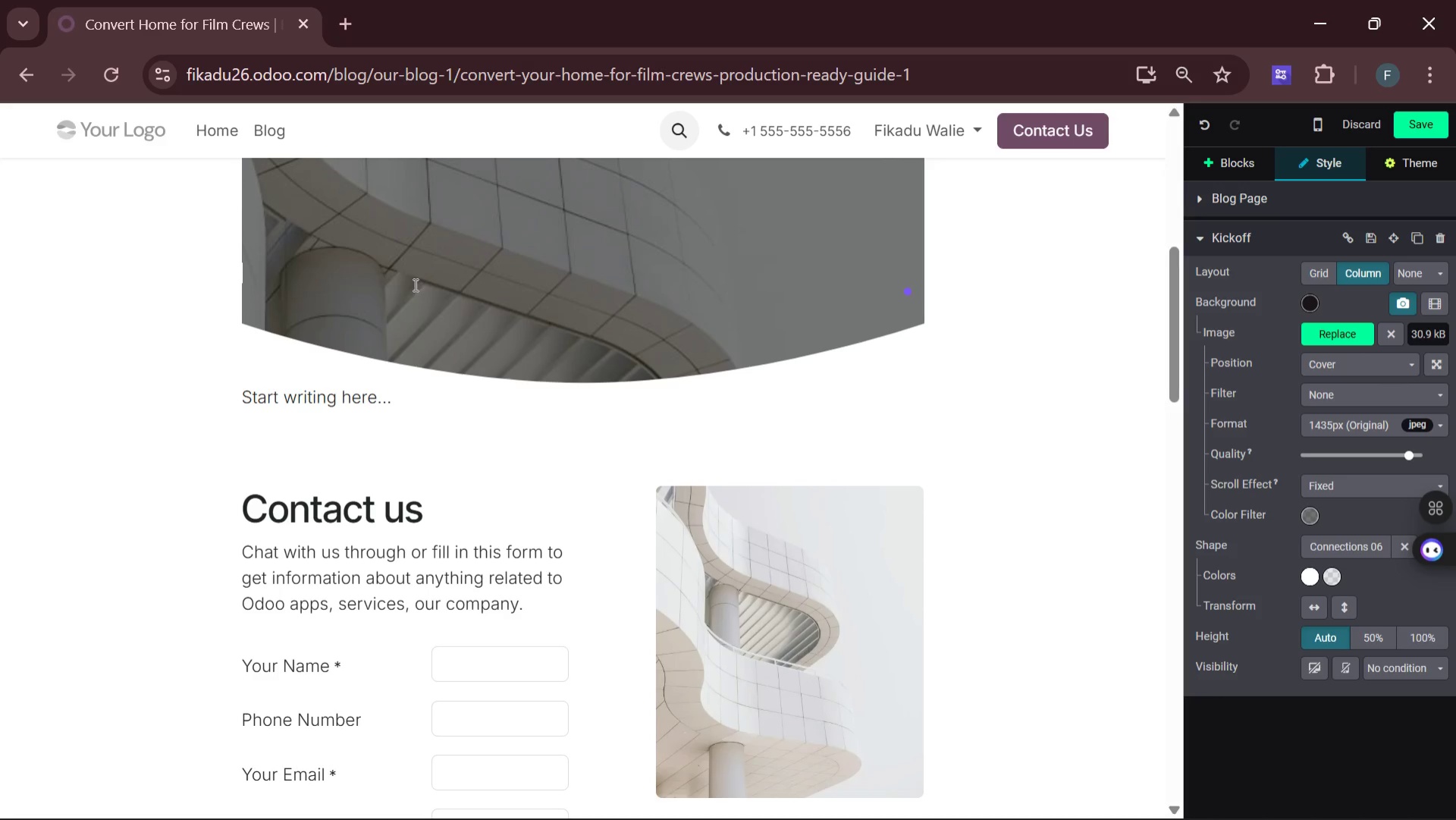 
key(Backspace)
 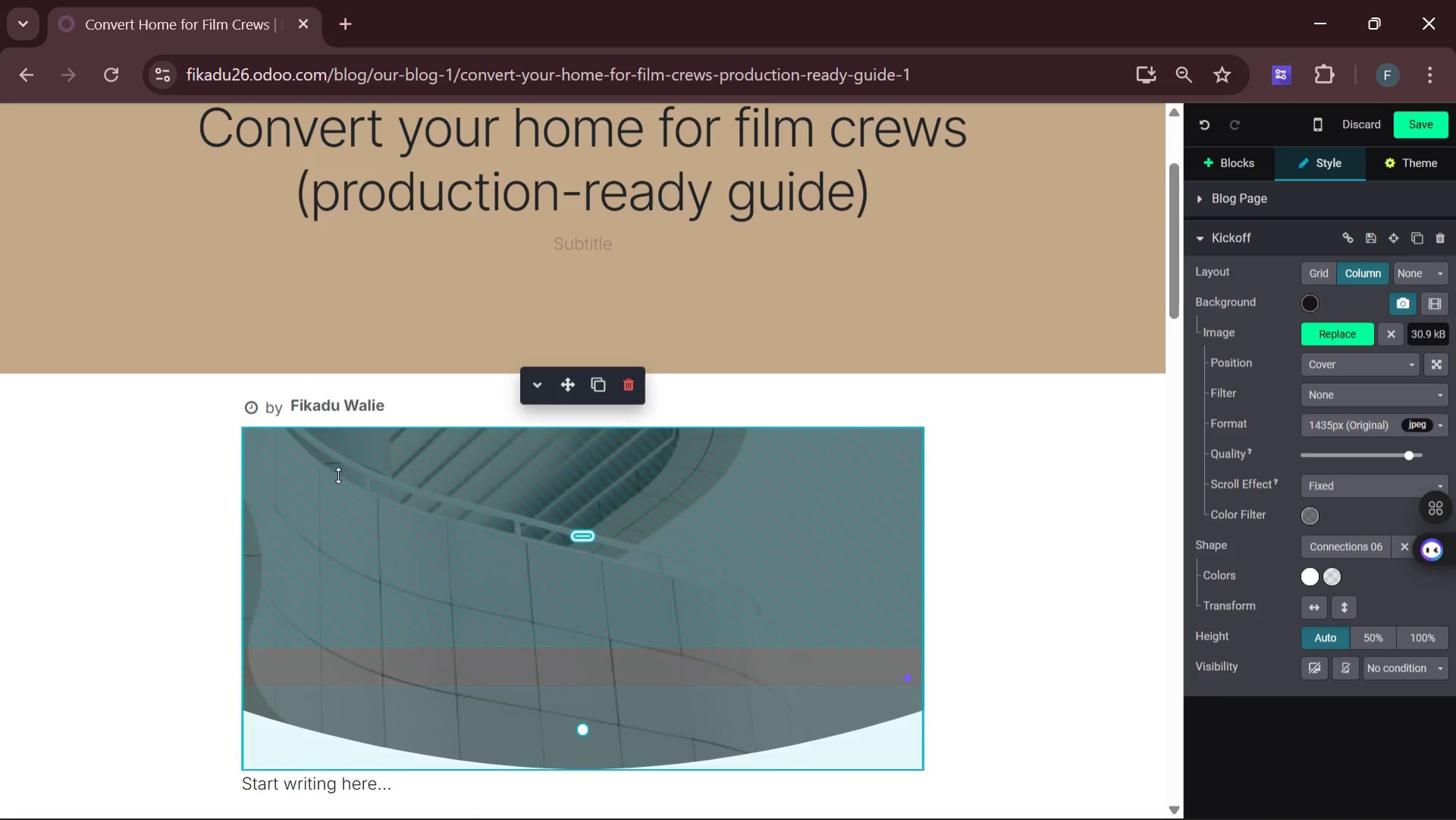 
left_click([285, 452])
 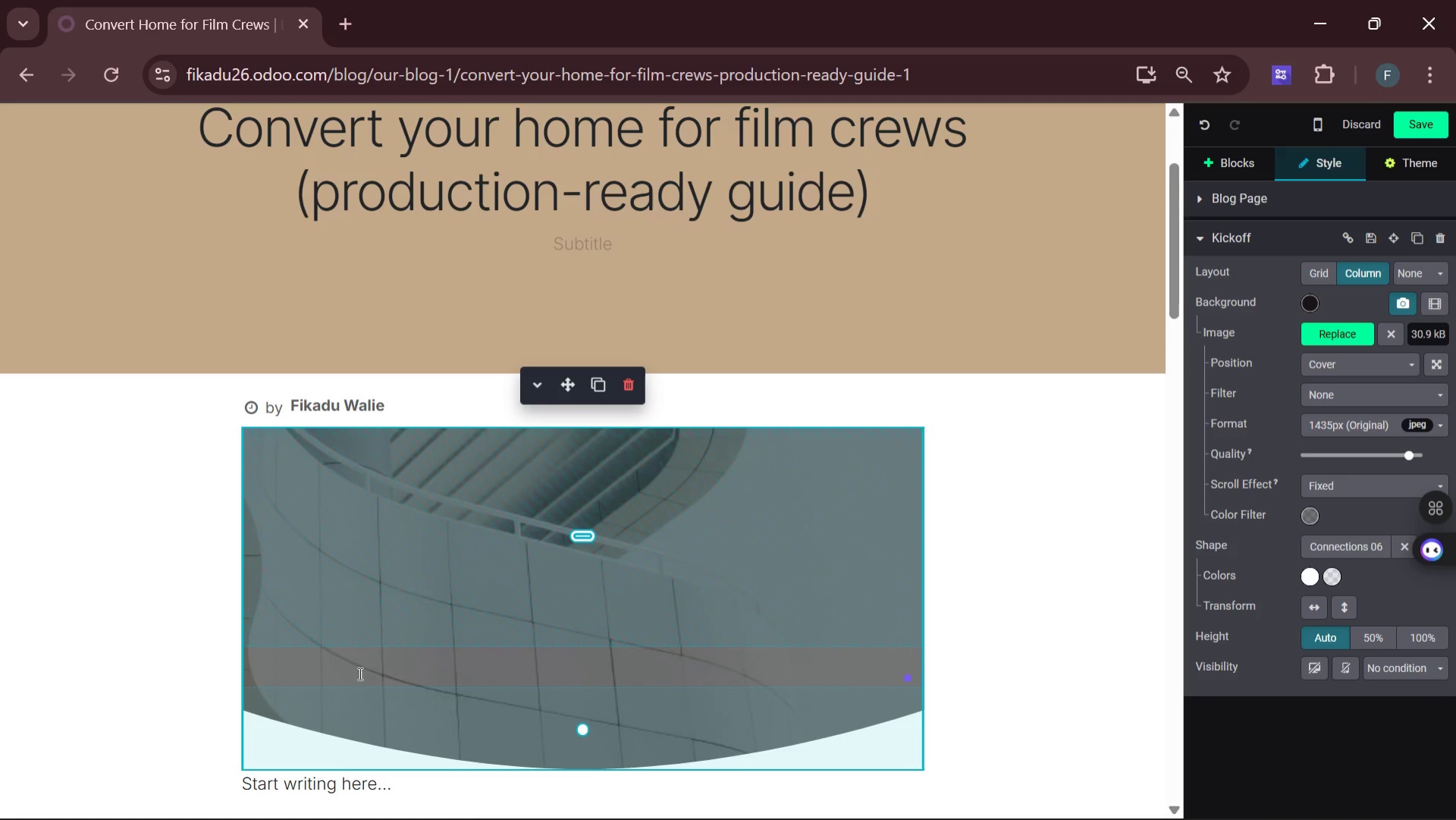 
left_click([346, 703])
 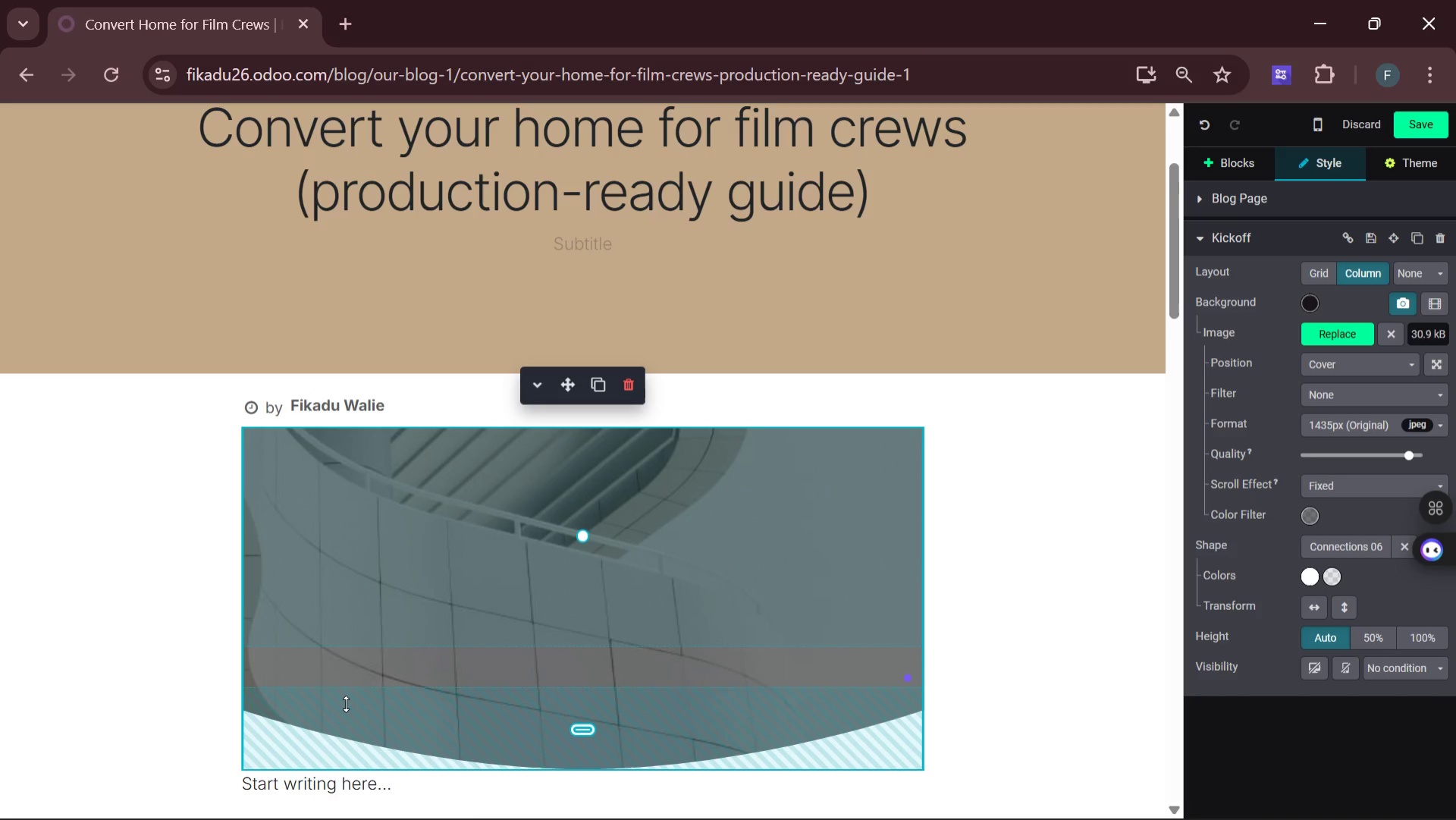 
key(Backspace)
 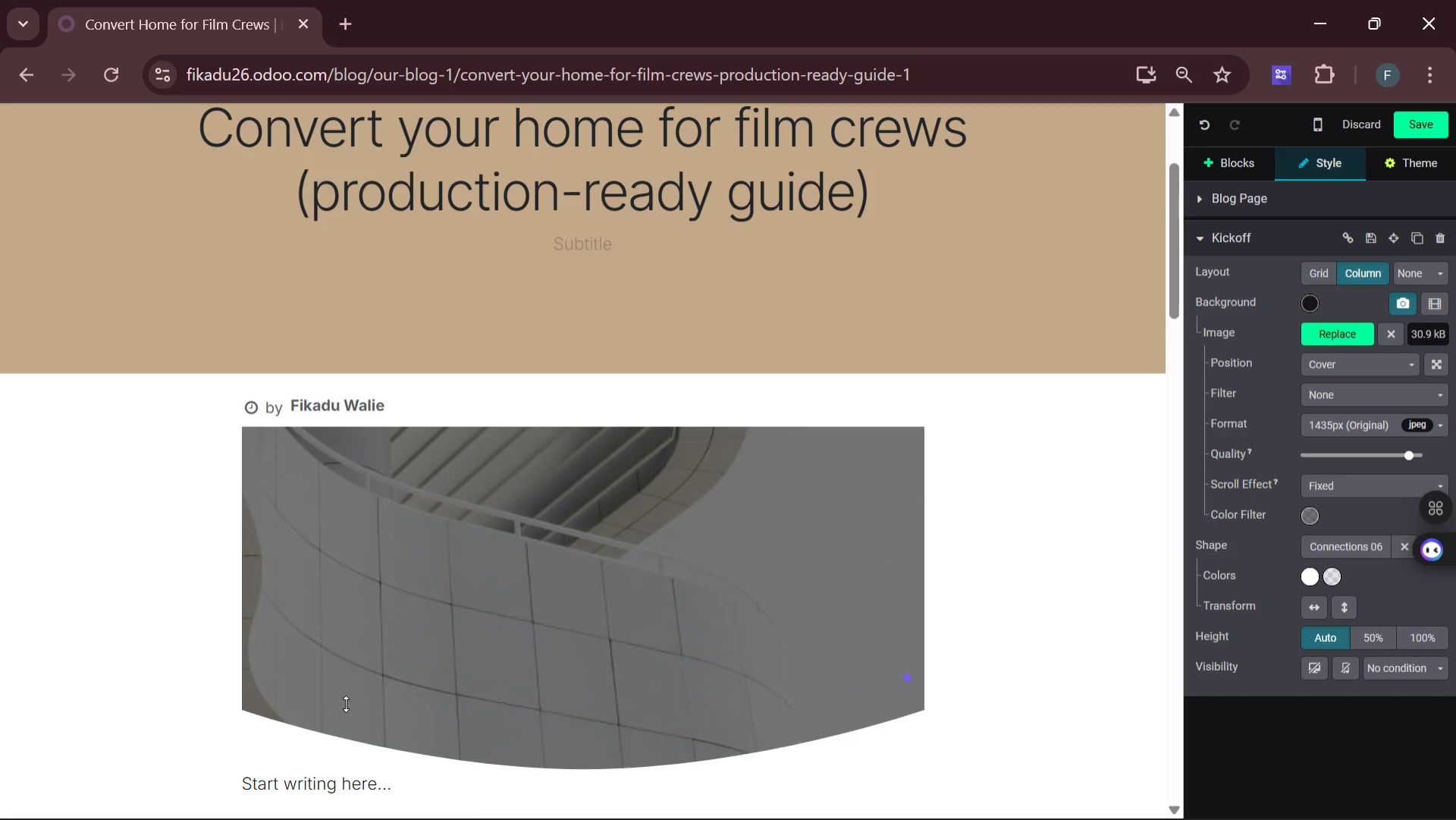 
key(Backspace)
 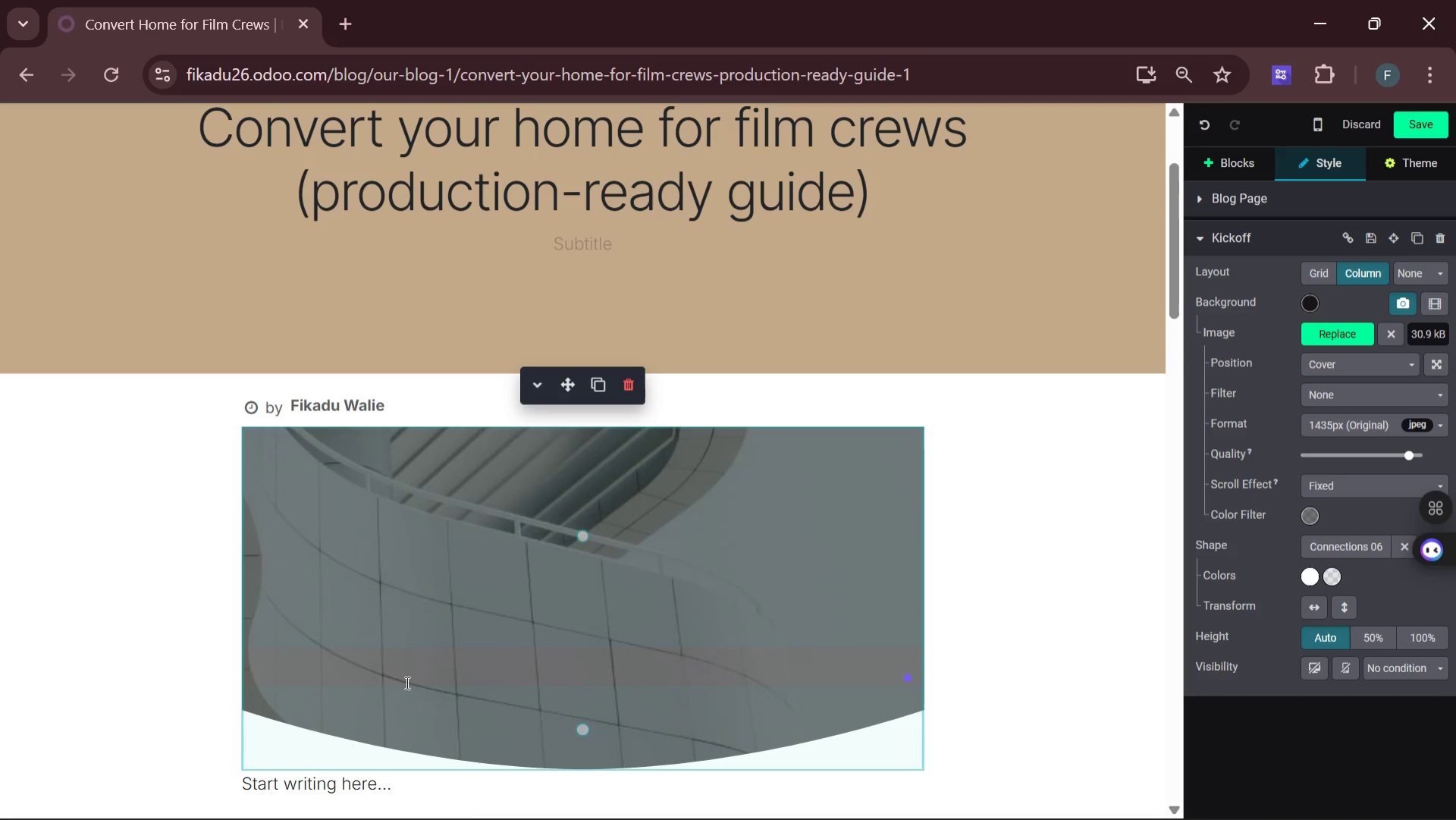 
left_click([406, 682])
 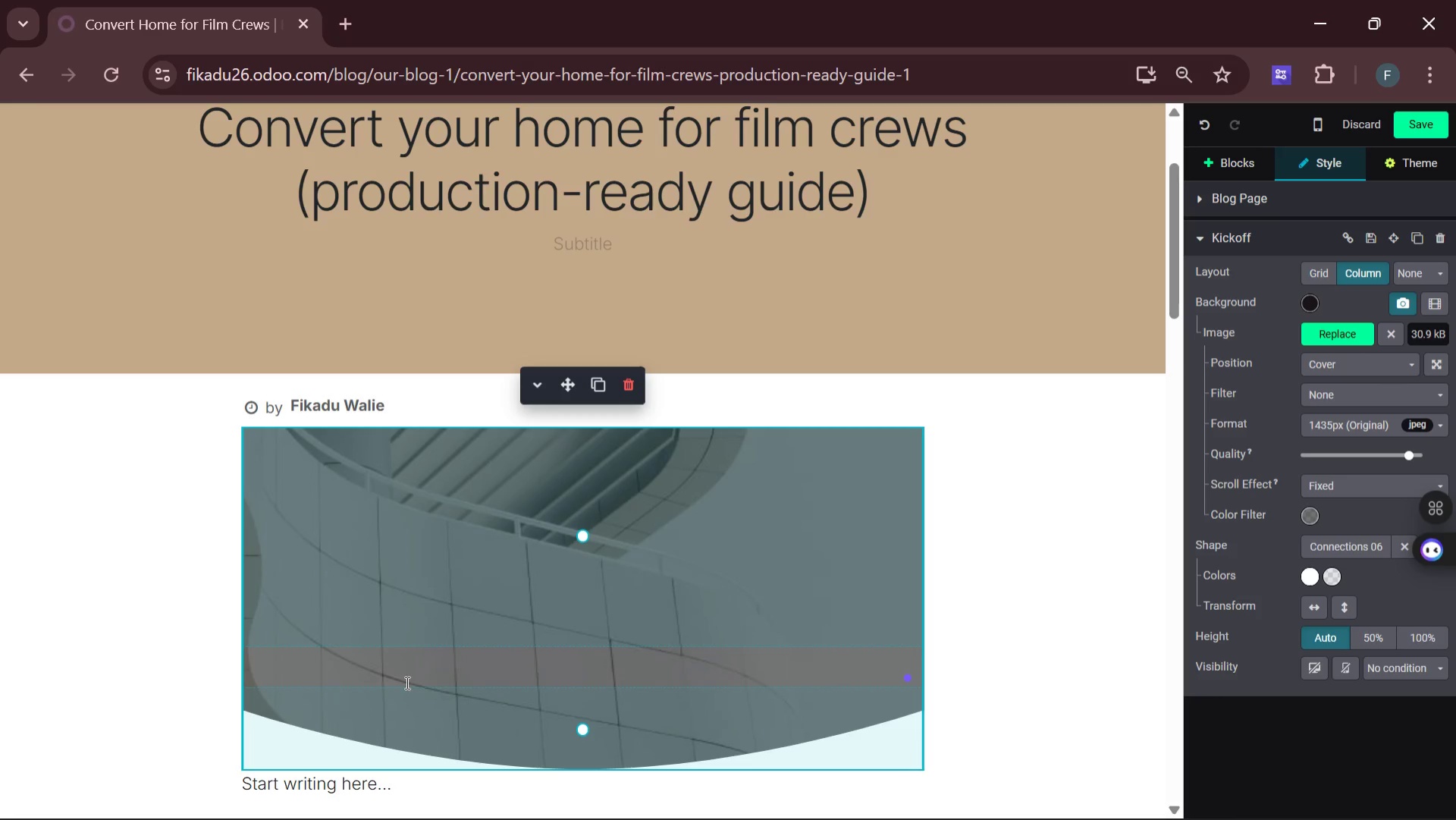 
key(G)
 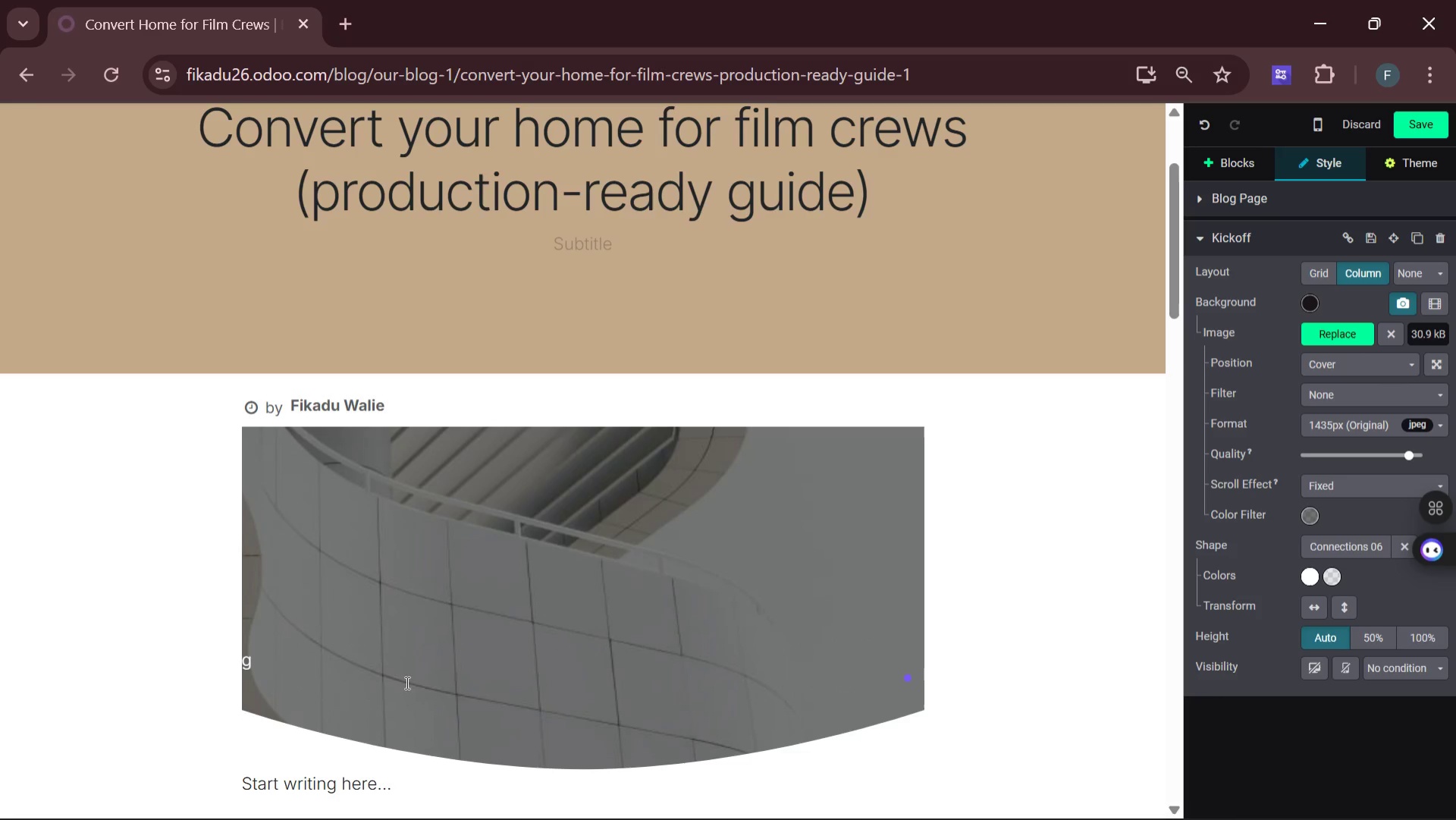 
key(Backspace)
 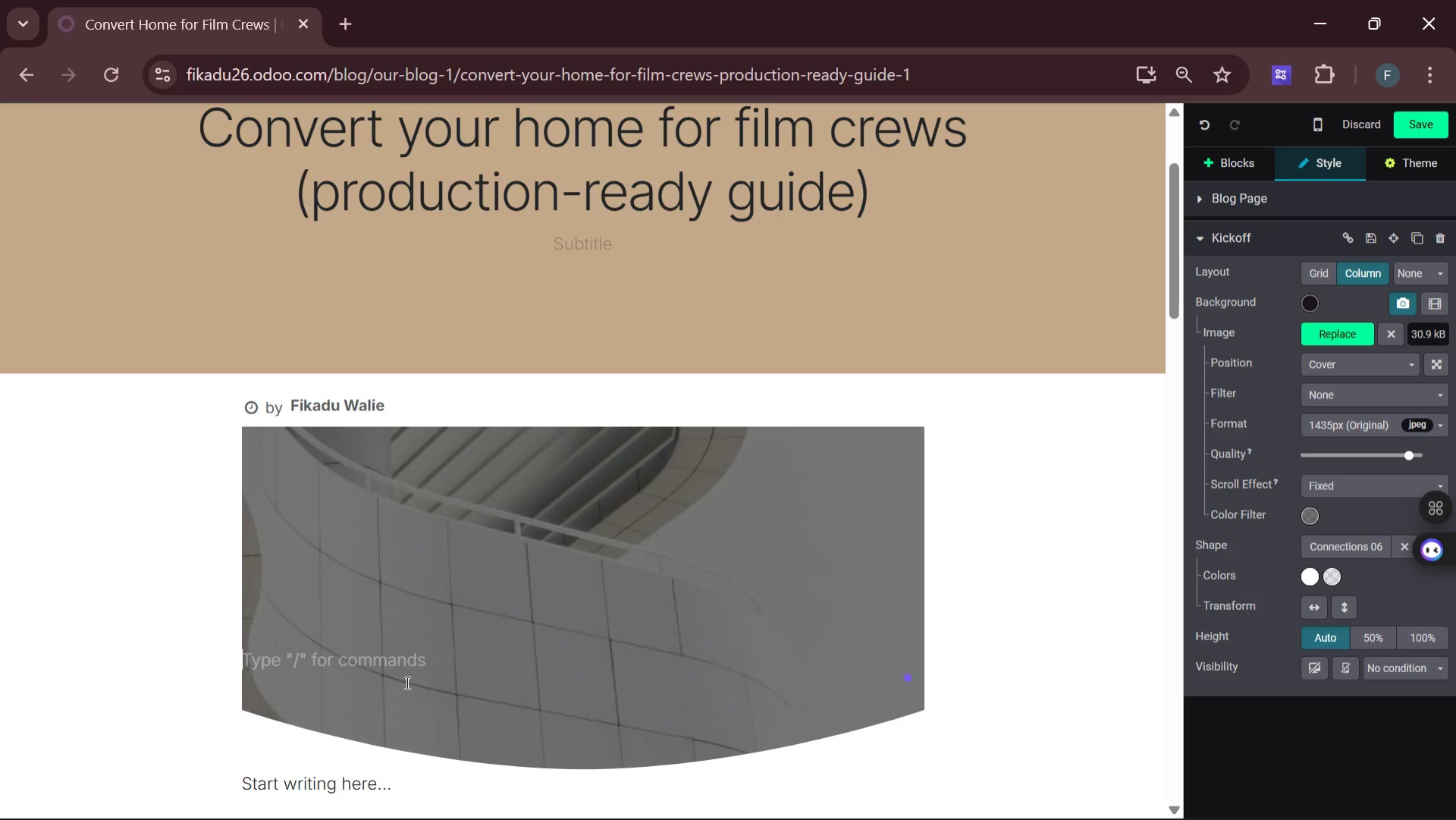 
wait(8.62)
 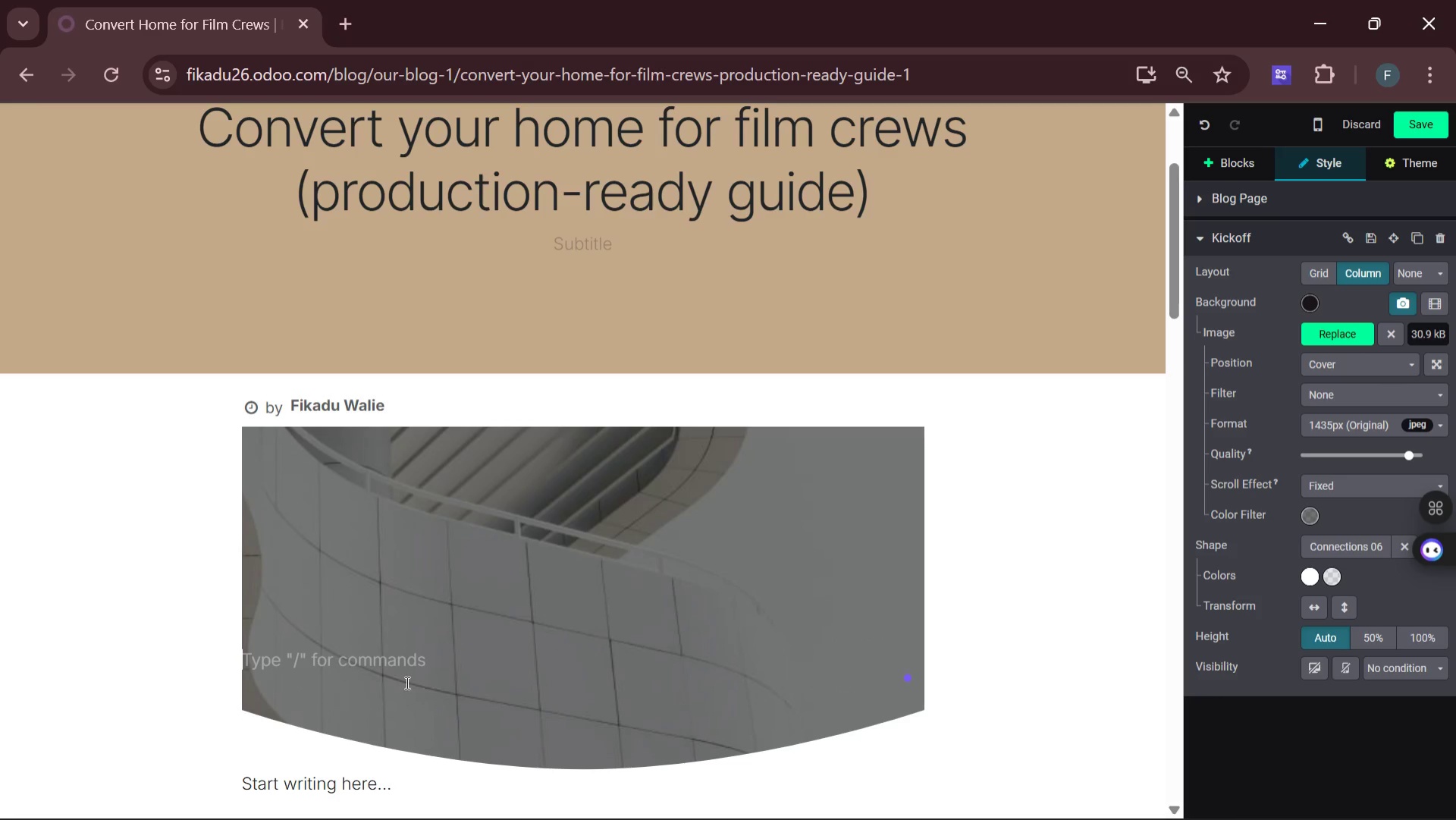 
type(Turn your )
 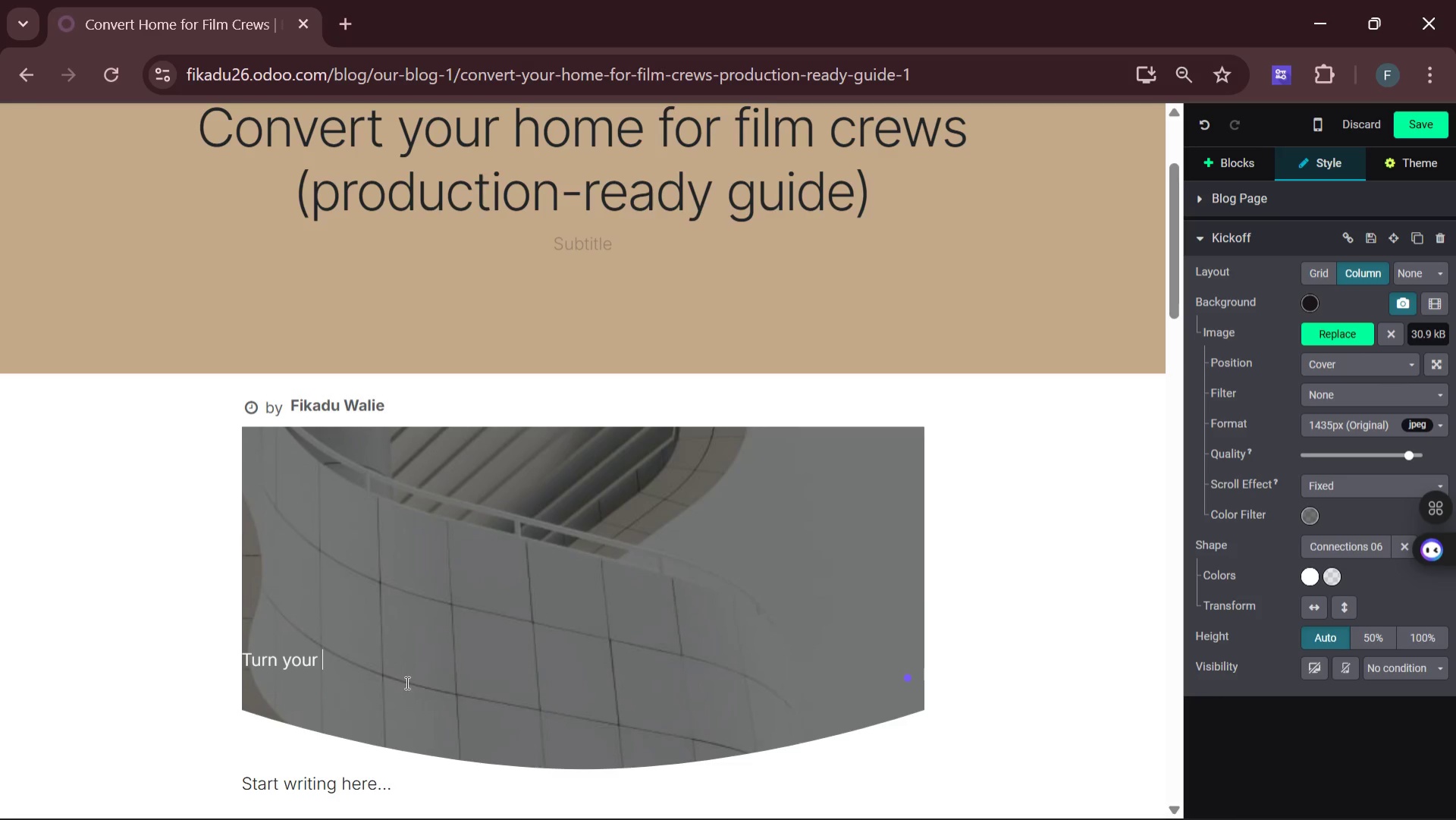 
type(home )
 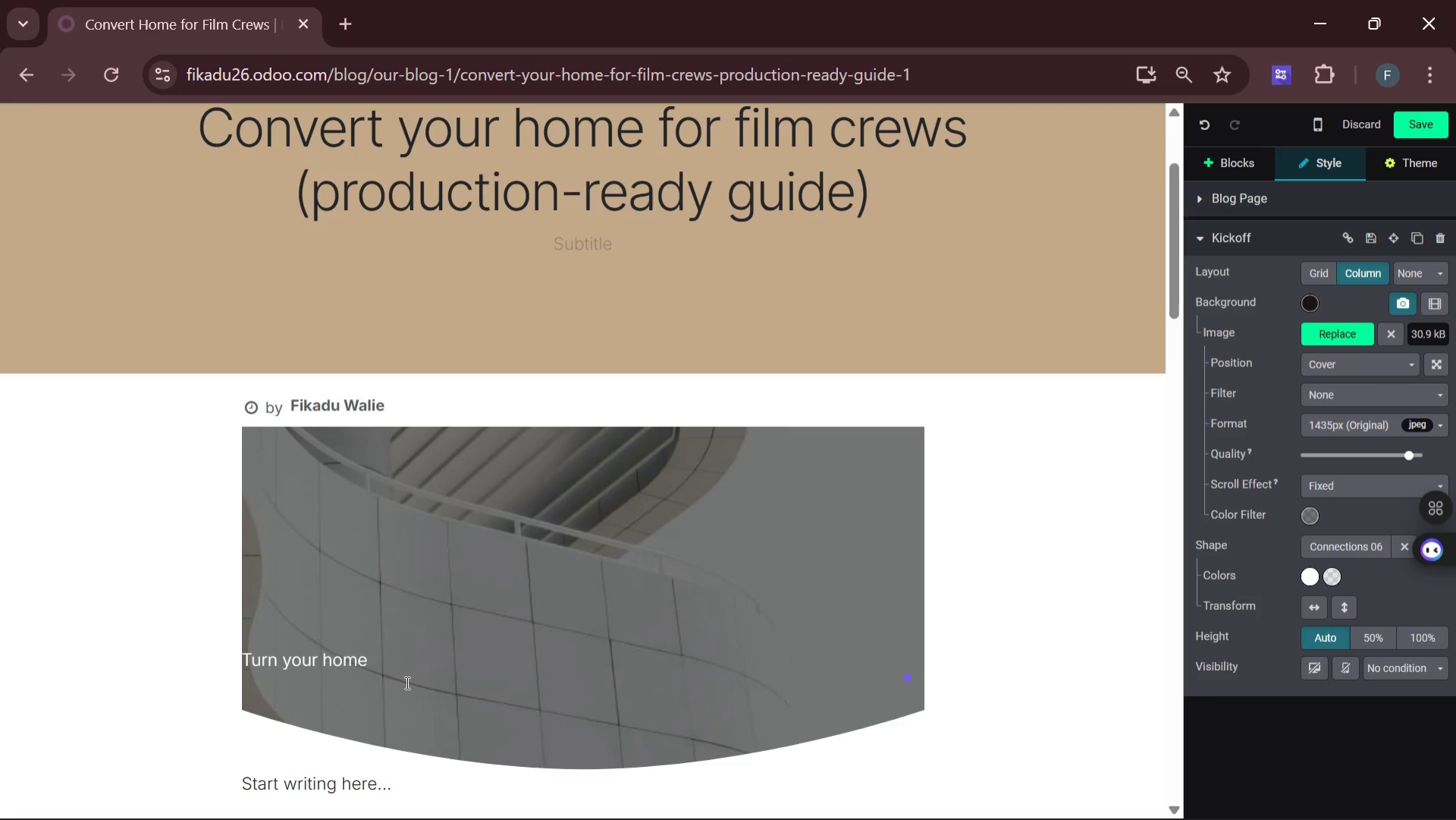 
type(into a film set )
 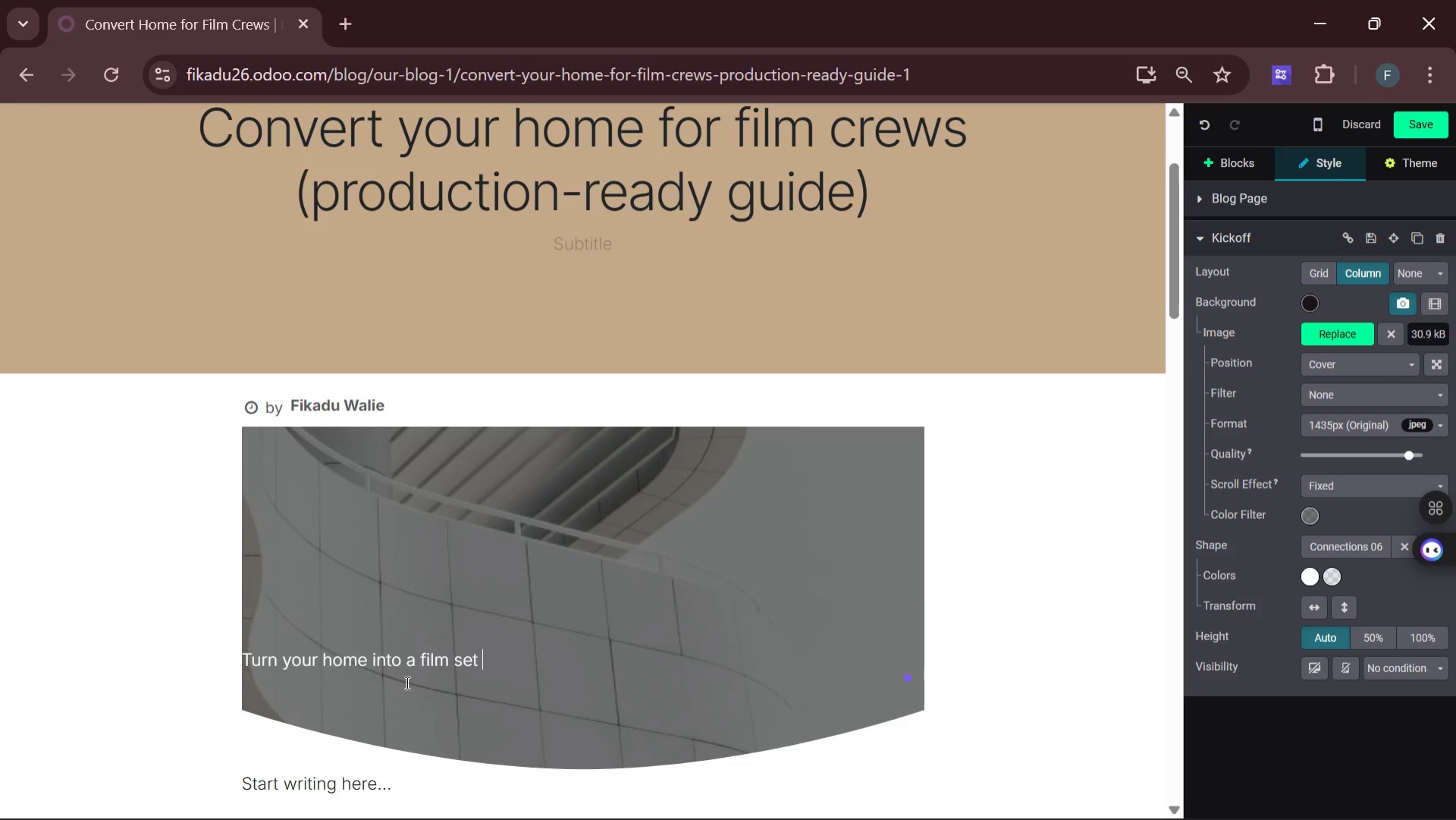 
wait(11.5)
 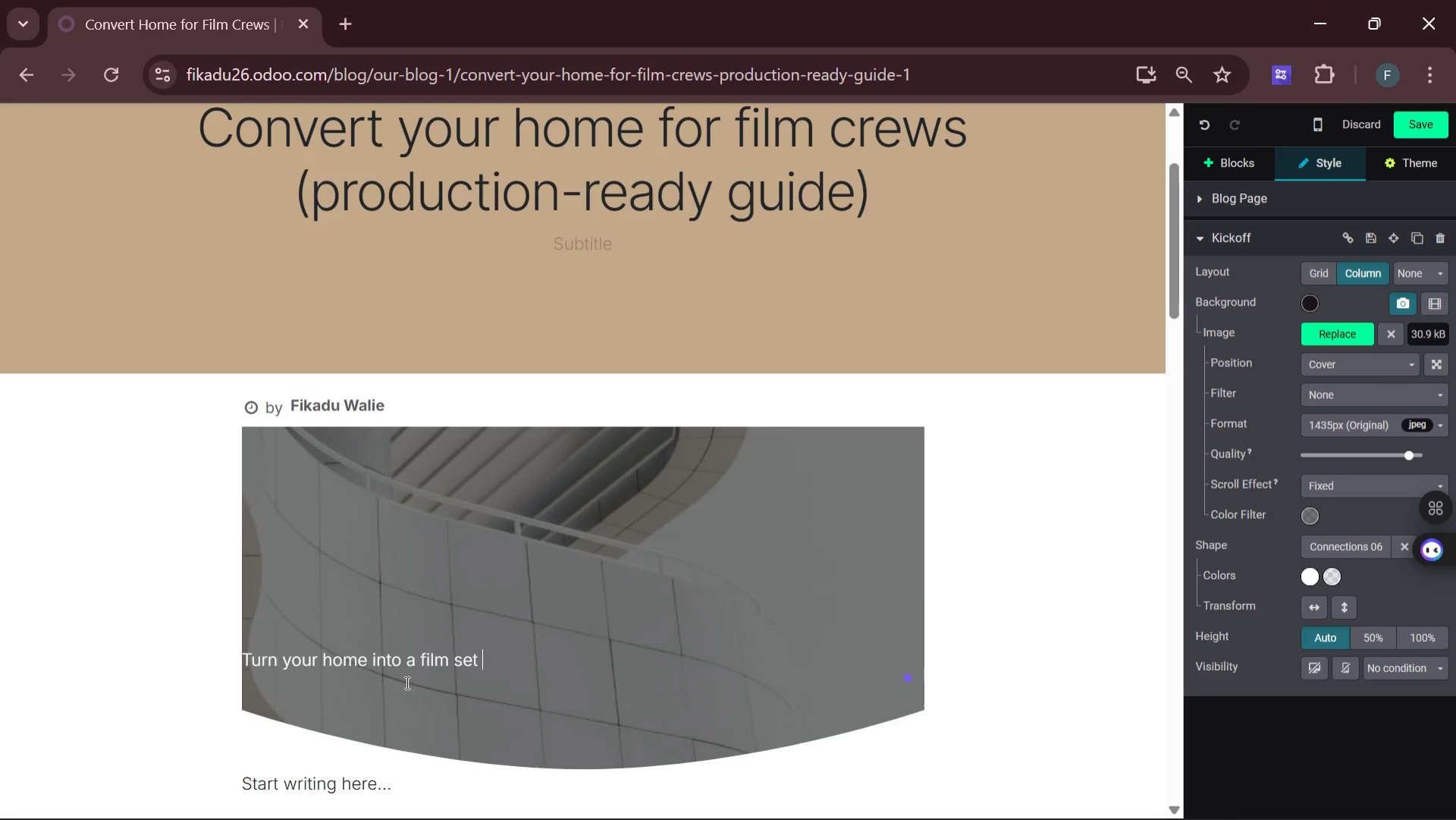 
key(Enter)
 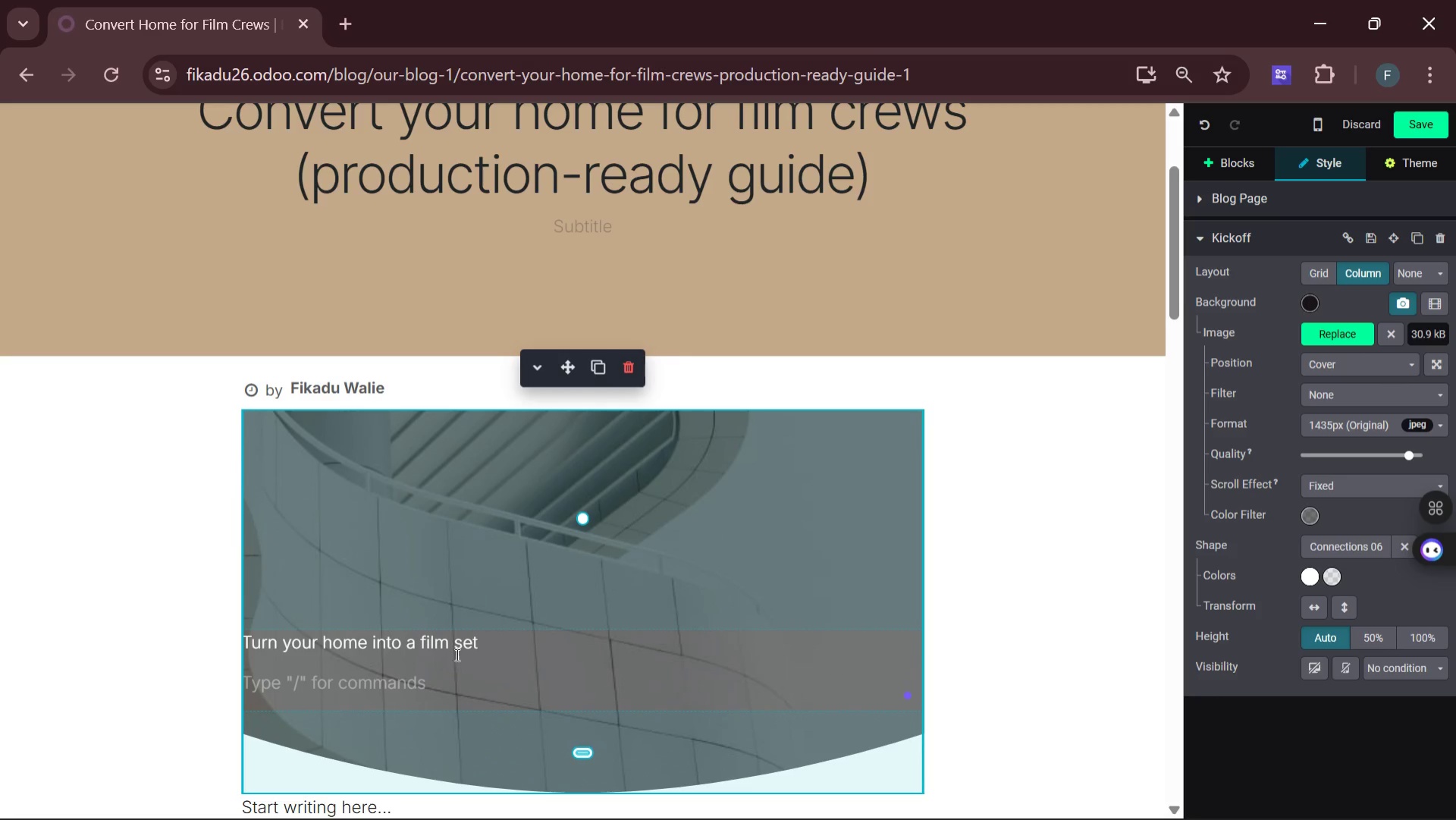 
wait(7.81)
 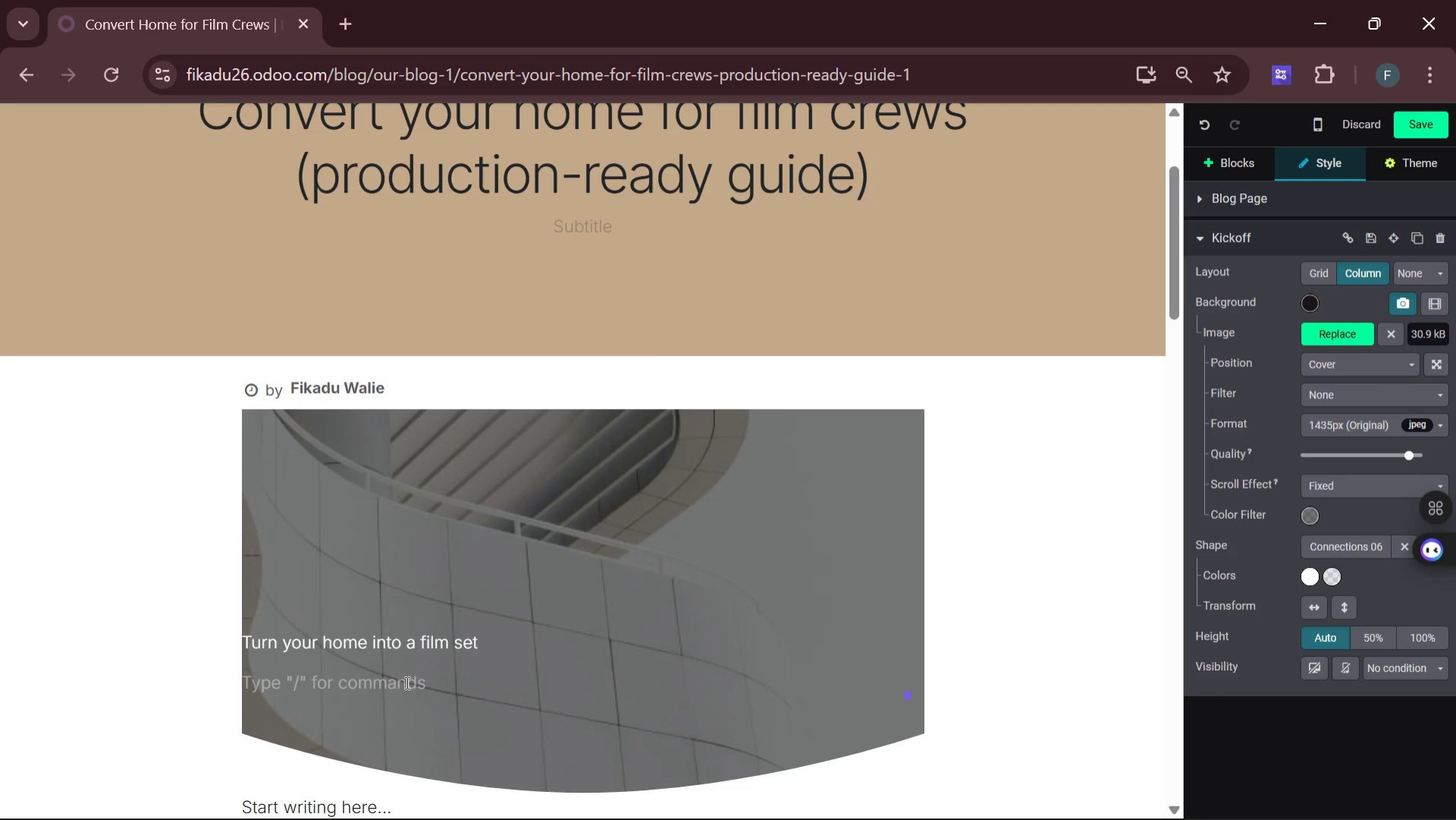 
left_click_drag(start_coordinate=[474, 639], to_coordinate=[300, 632])
 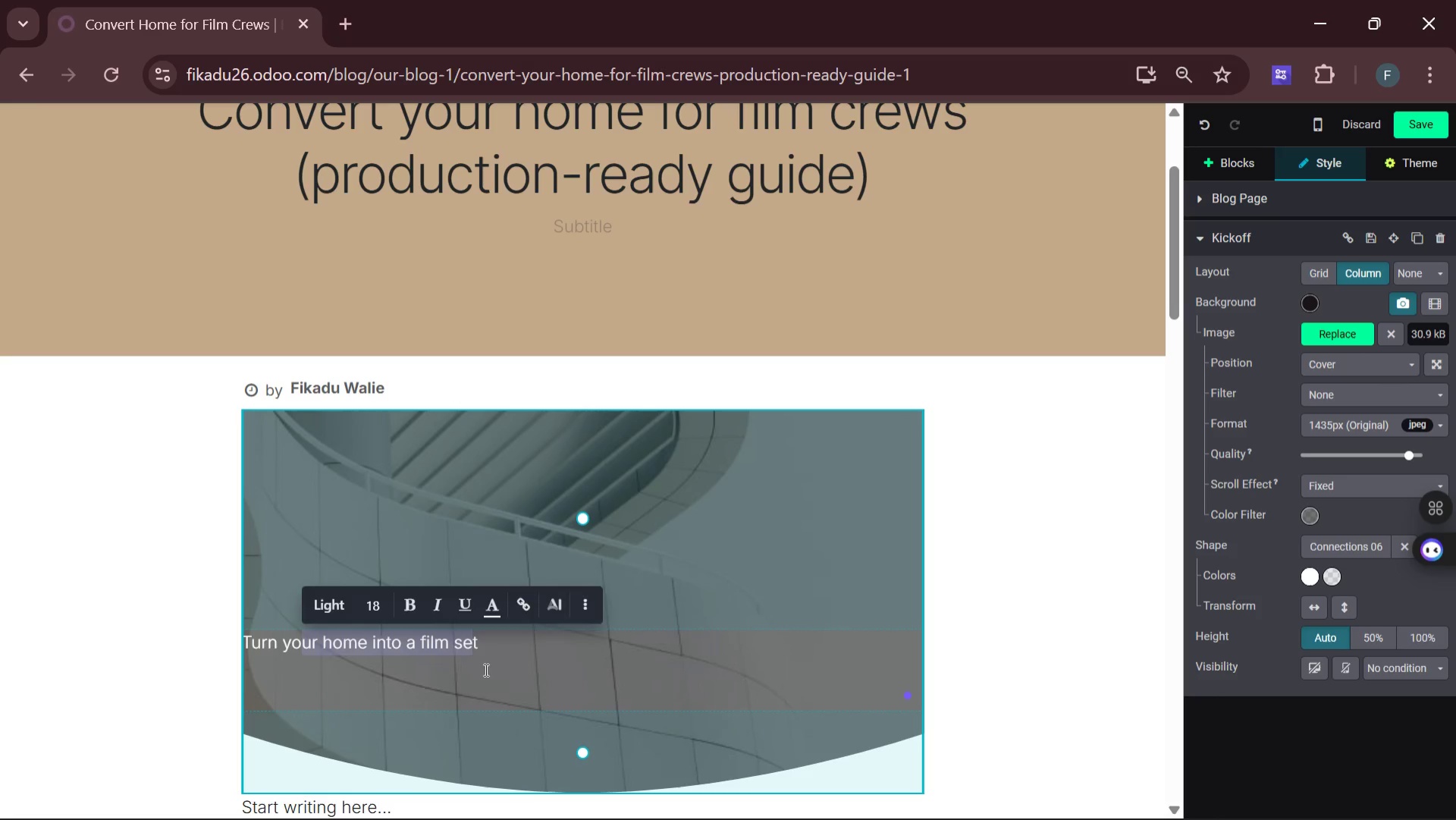 
left_click([485, 669])
 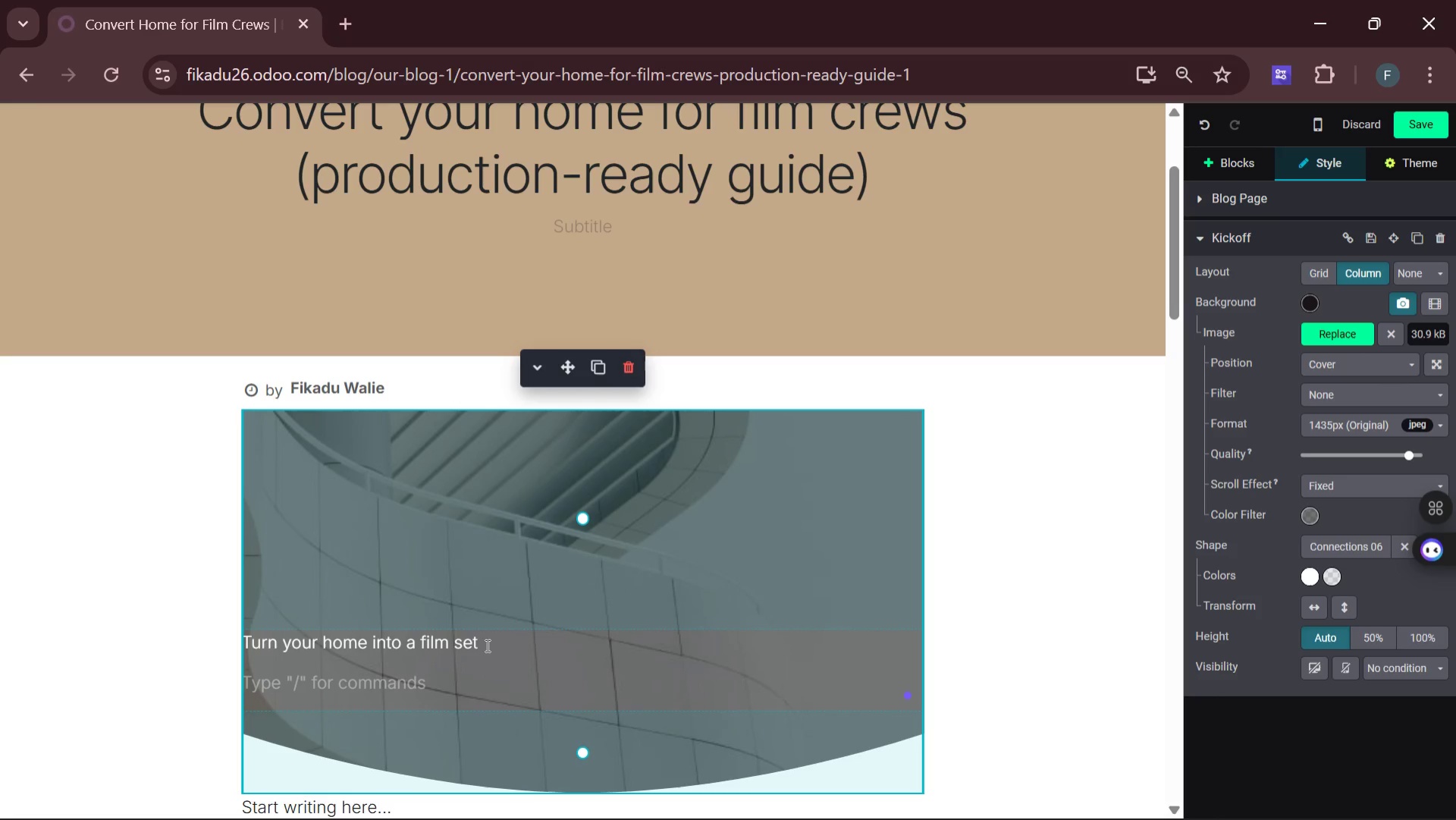 
left_click_drag(start_coordinate=[486, 645], to_coordinate=[238, 634])
 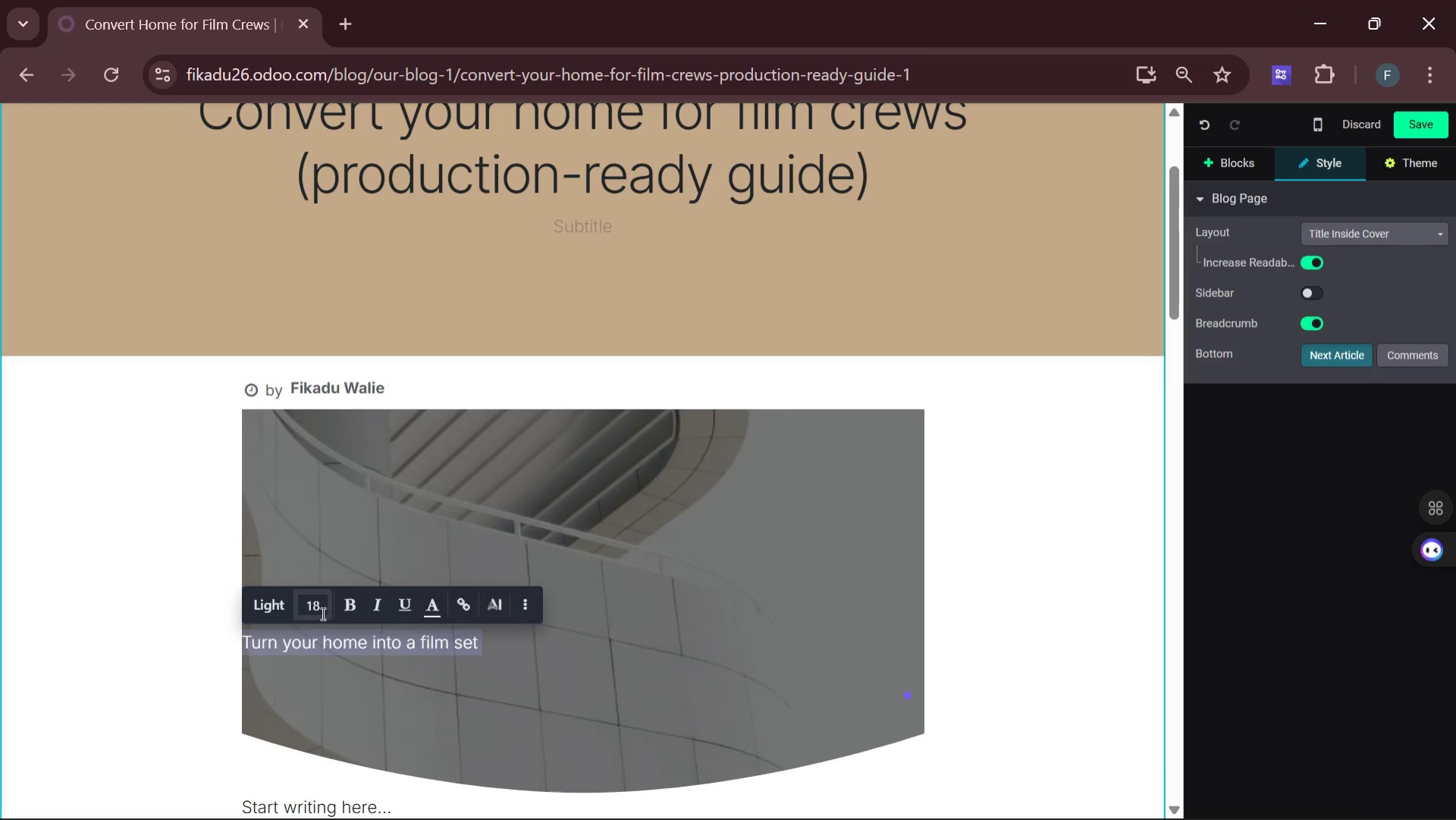 
left_click([321, 612])
 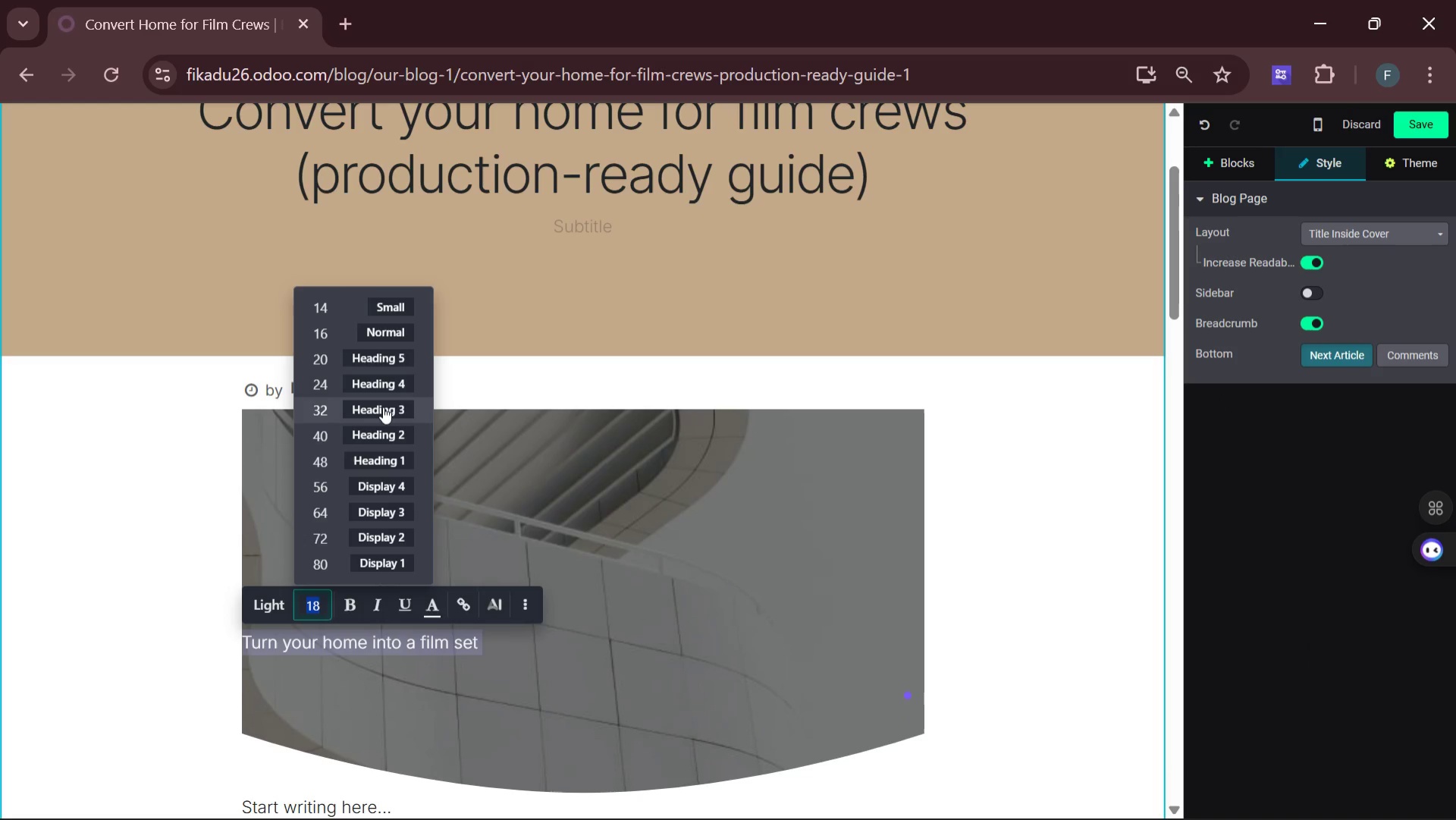 
left_click([391, 391])
 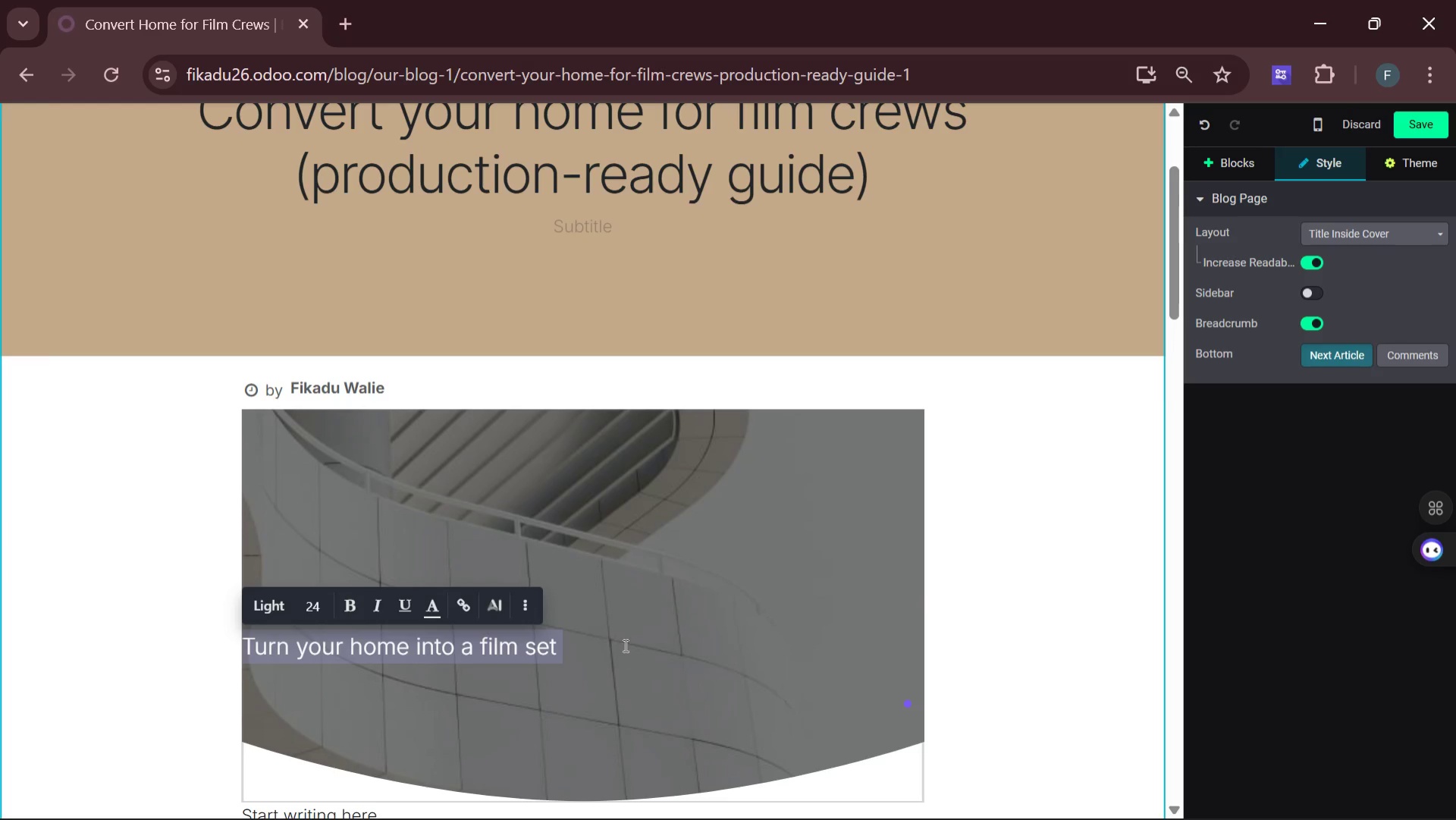 
left_click([589, 646])
 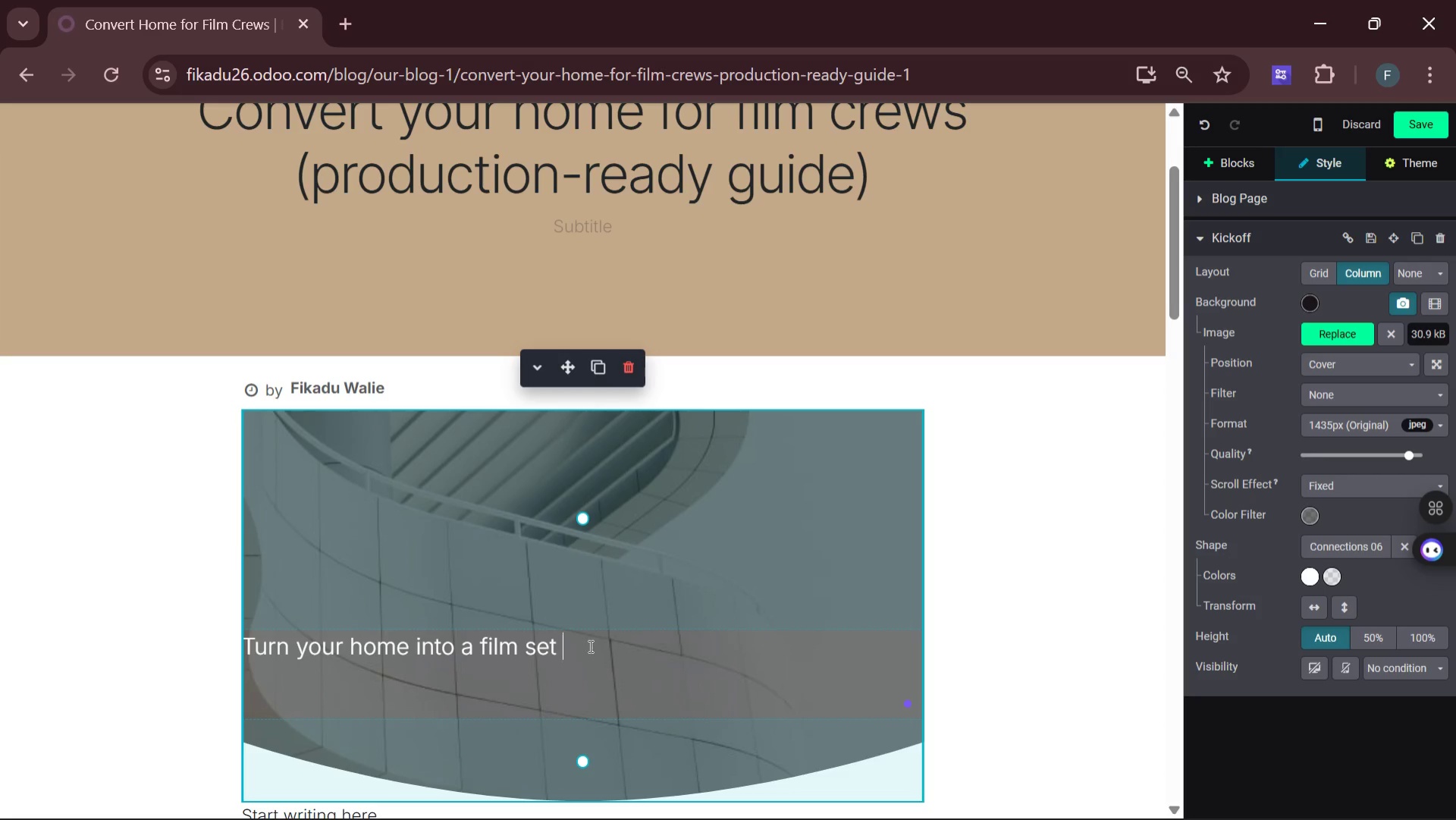 
key(Enter)
 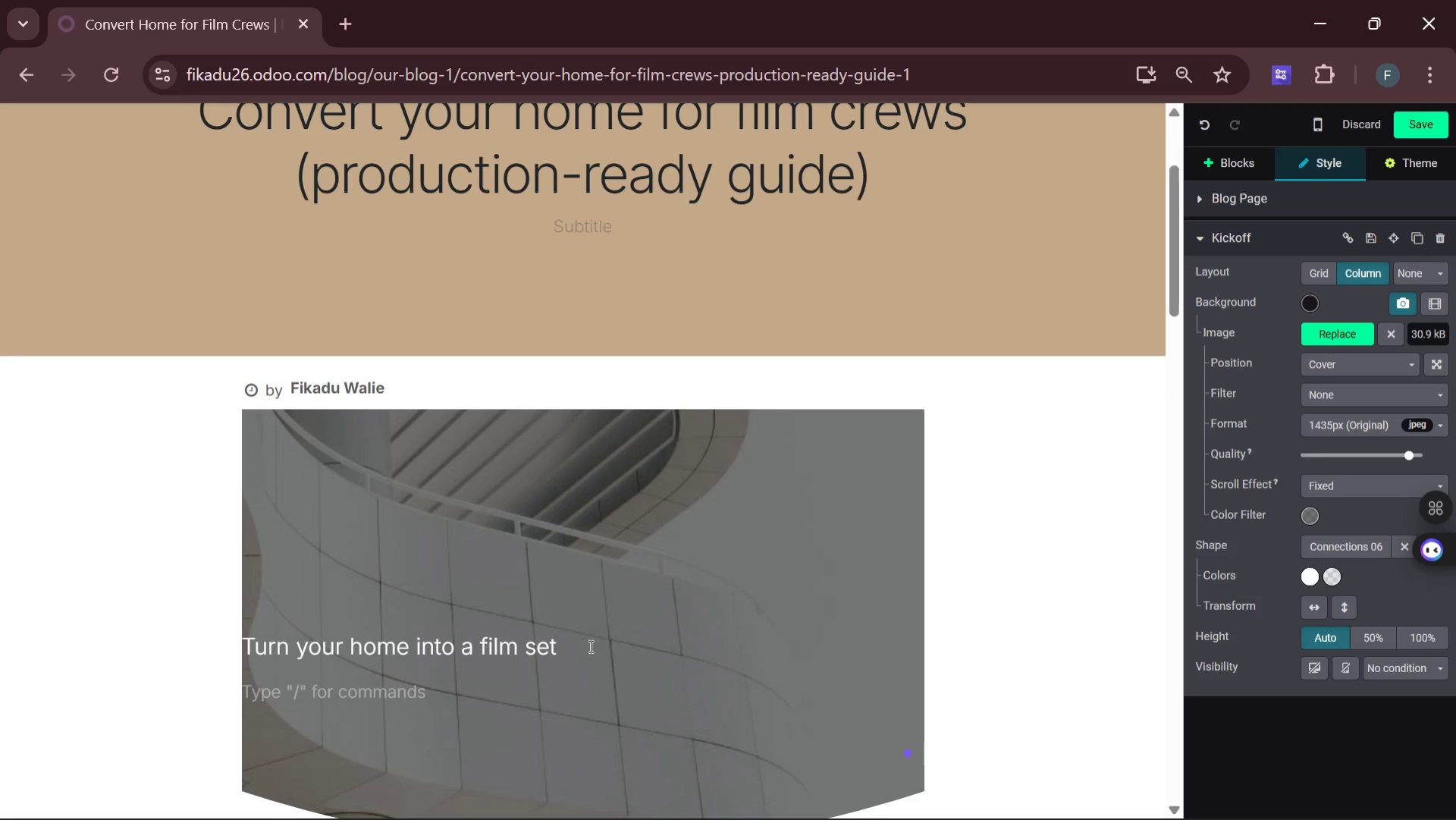 
wait(5.88)
 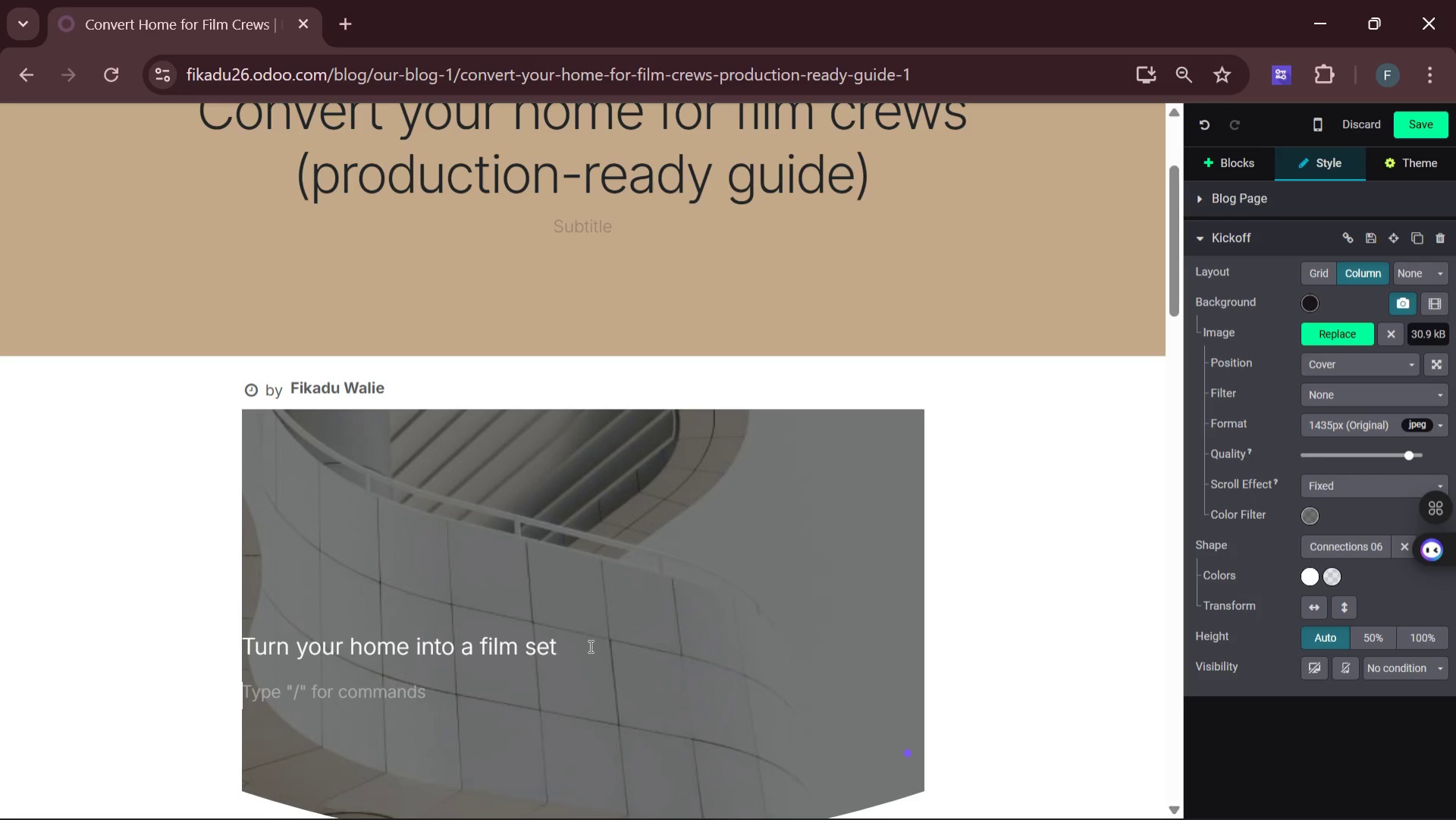 
type(Step )
 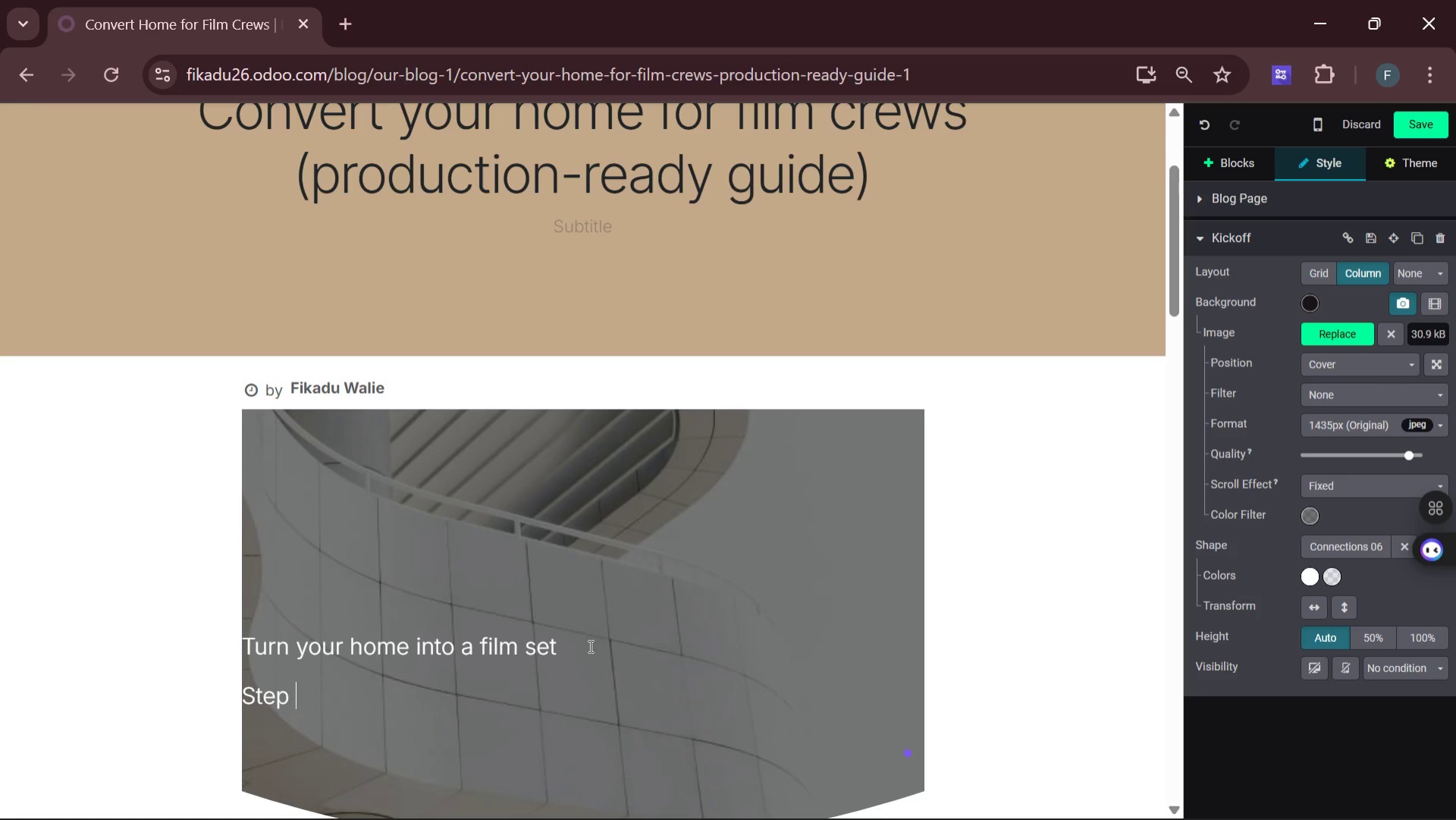 
key(Backspace)
type(0)
key(Backspace)
key(Backspace)
type(by- )
 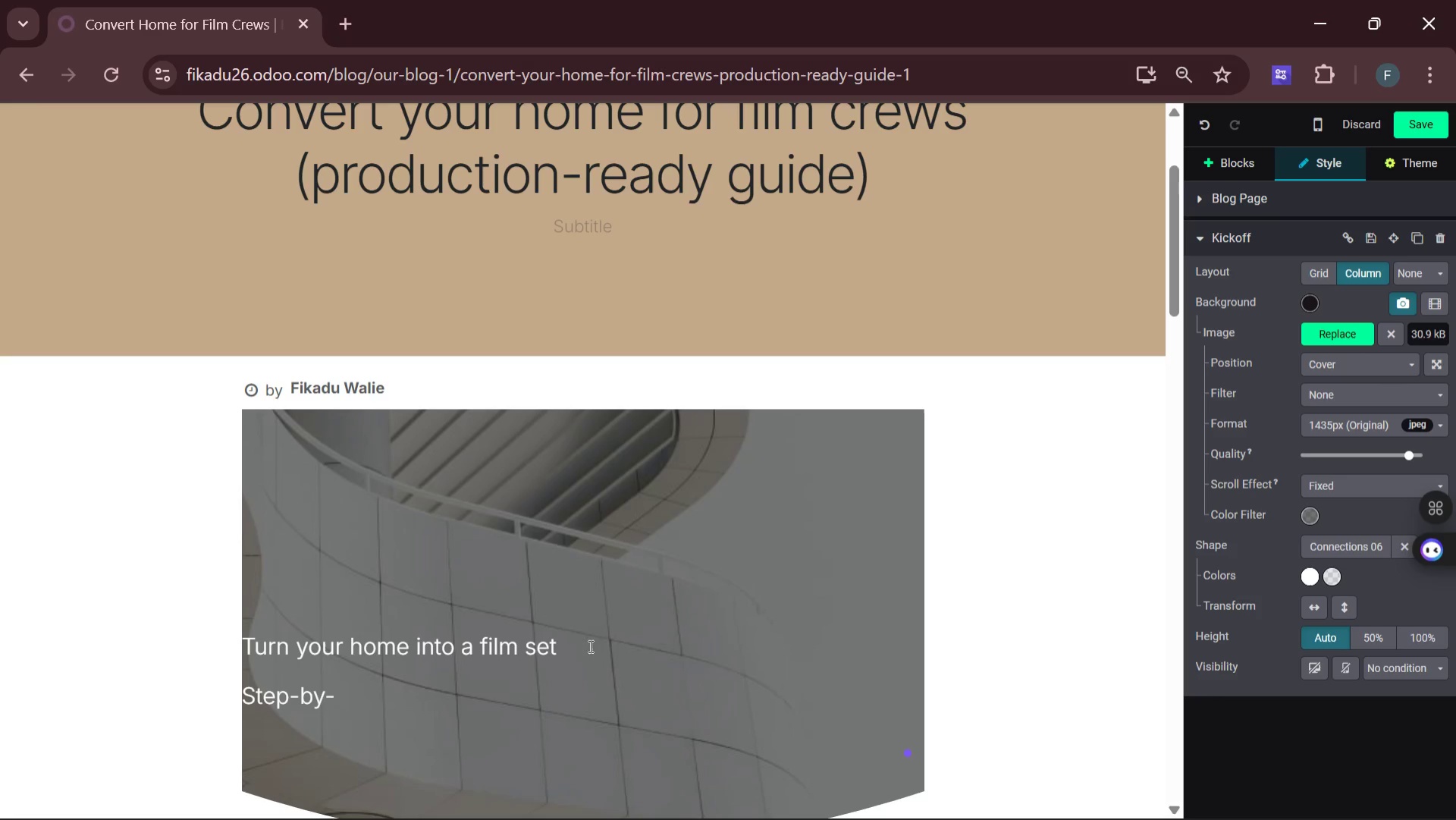 
type(step )
 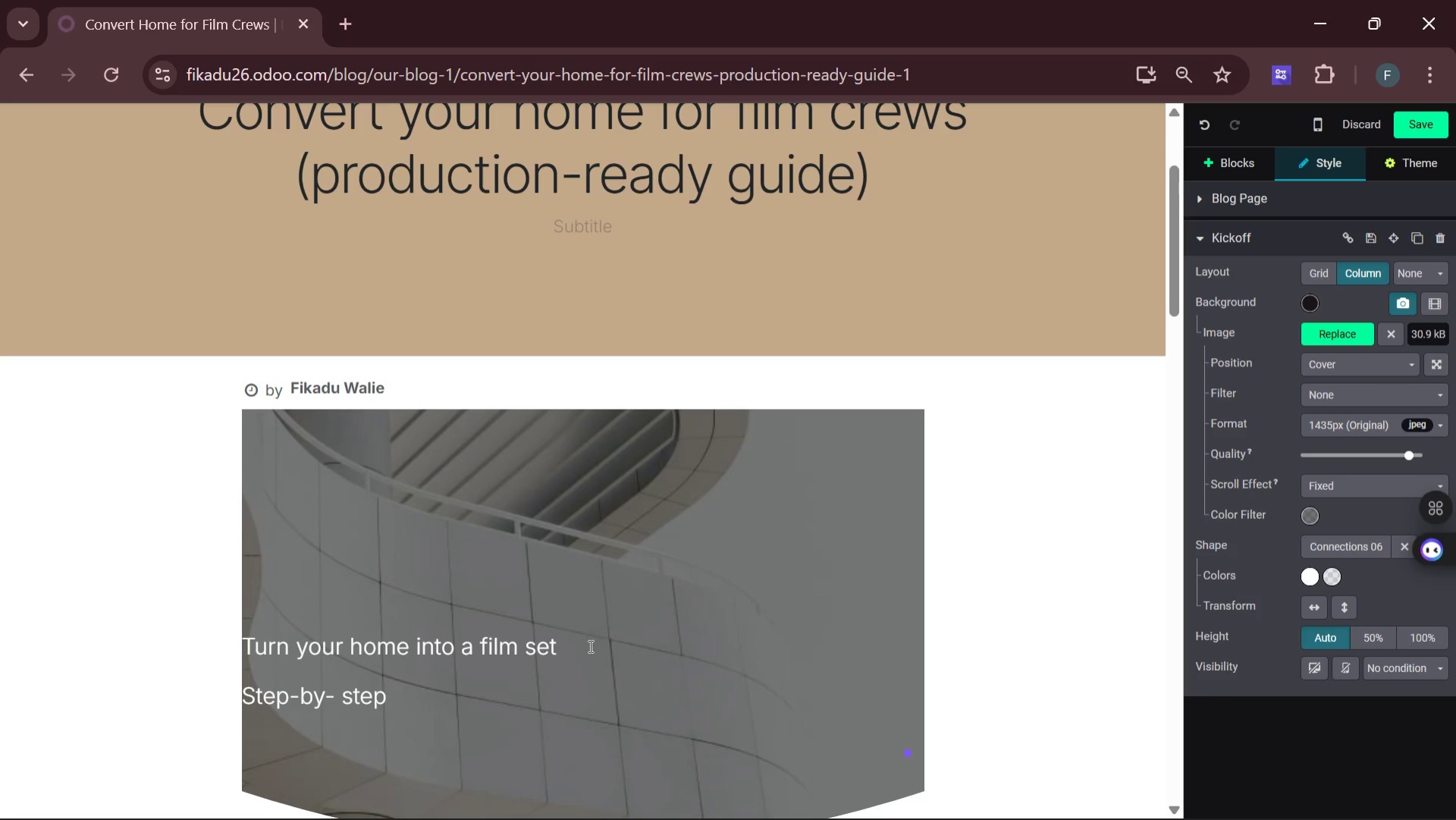 
wait(10.09)
 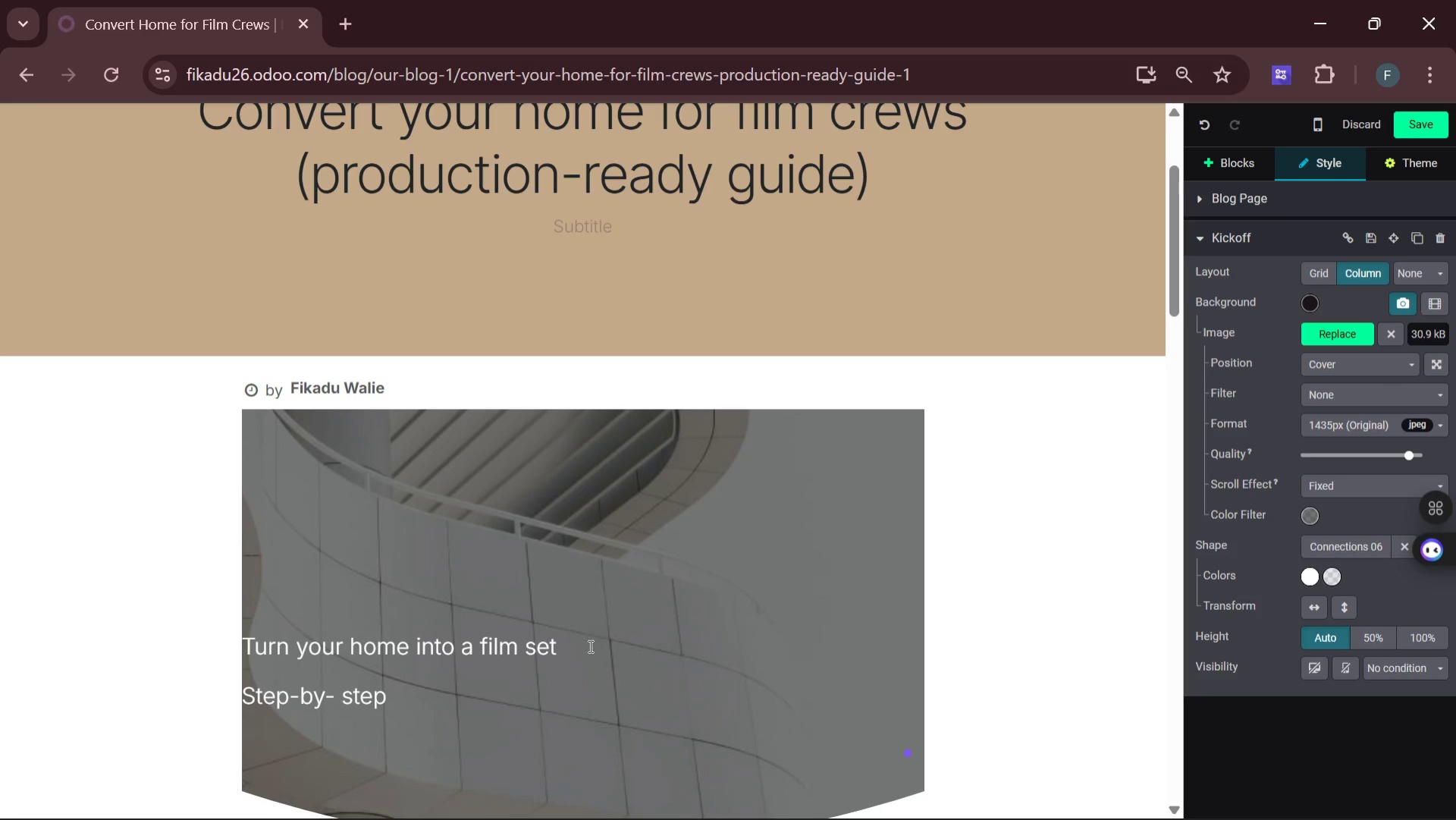 
type(modifications )
 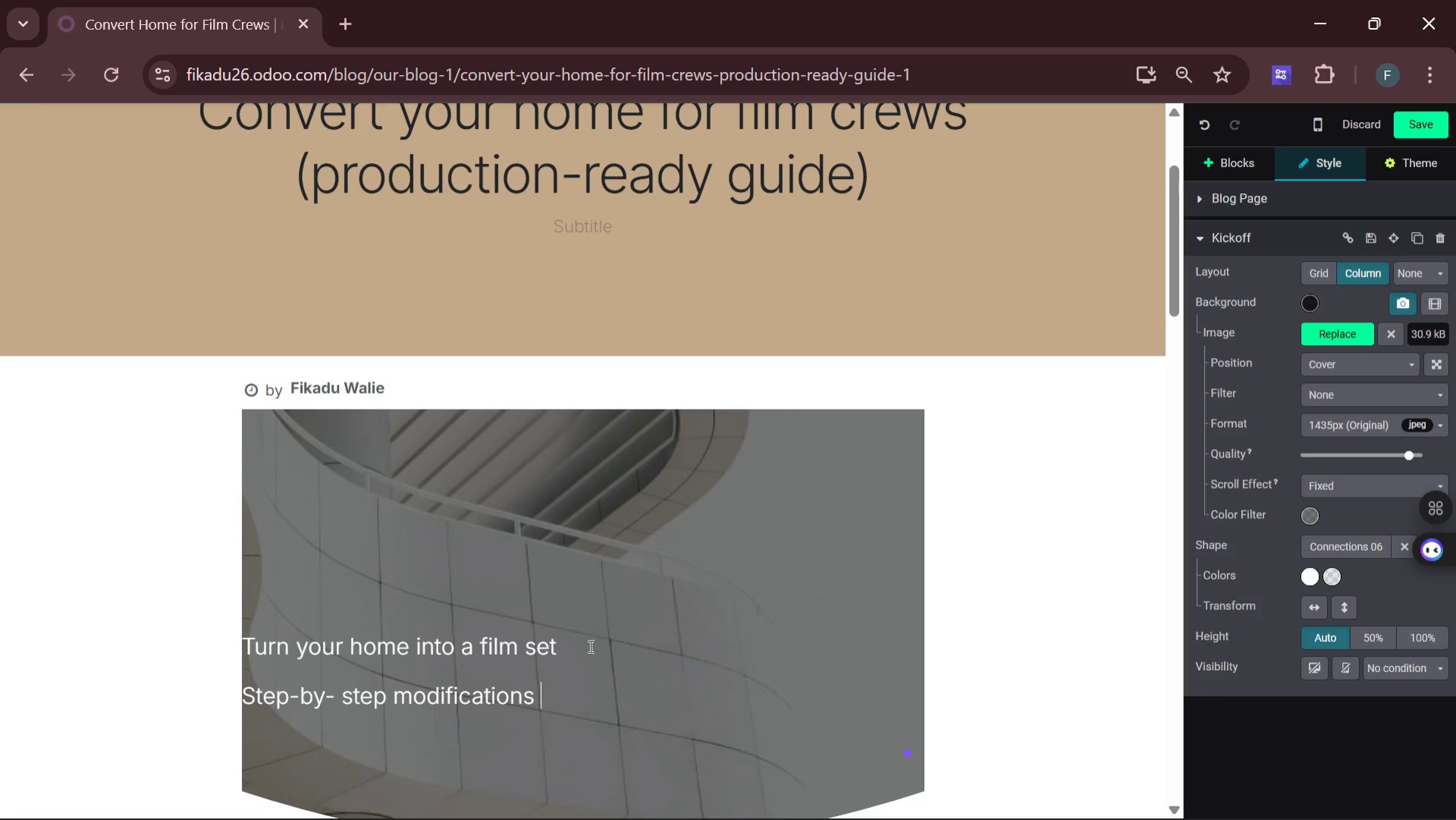 
key(ArrowLeft)
 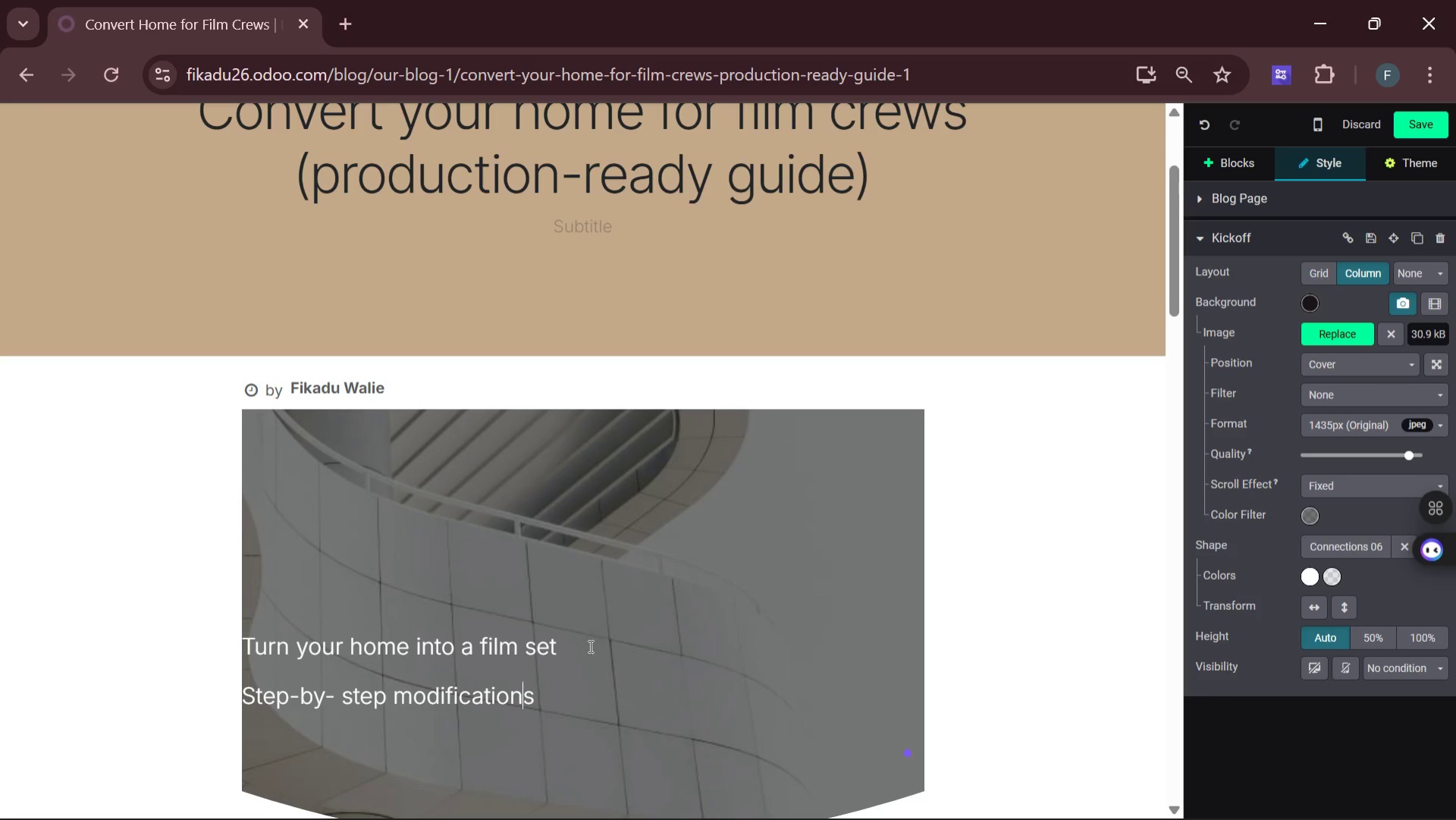 
key(ArrowLeft)
 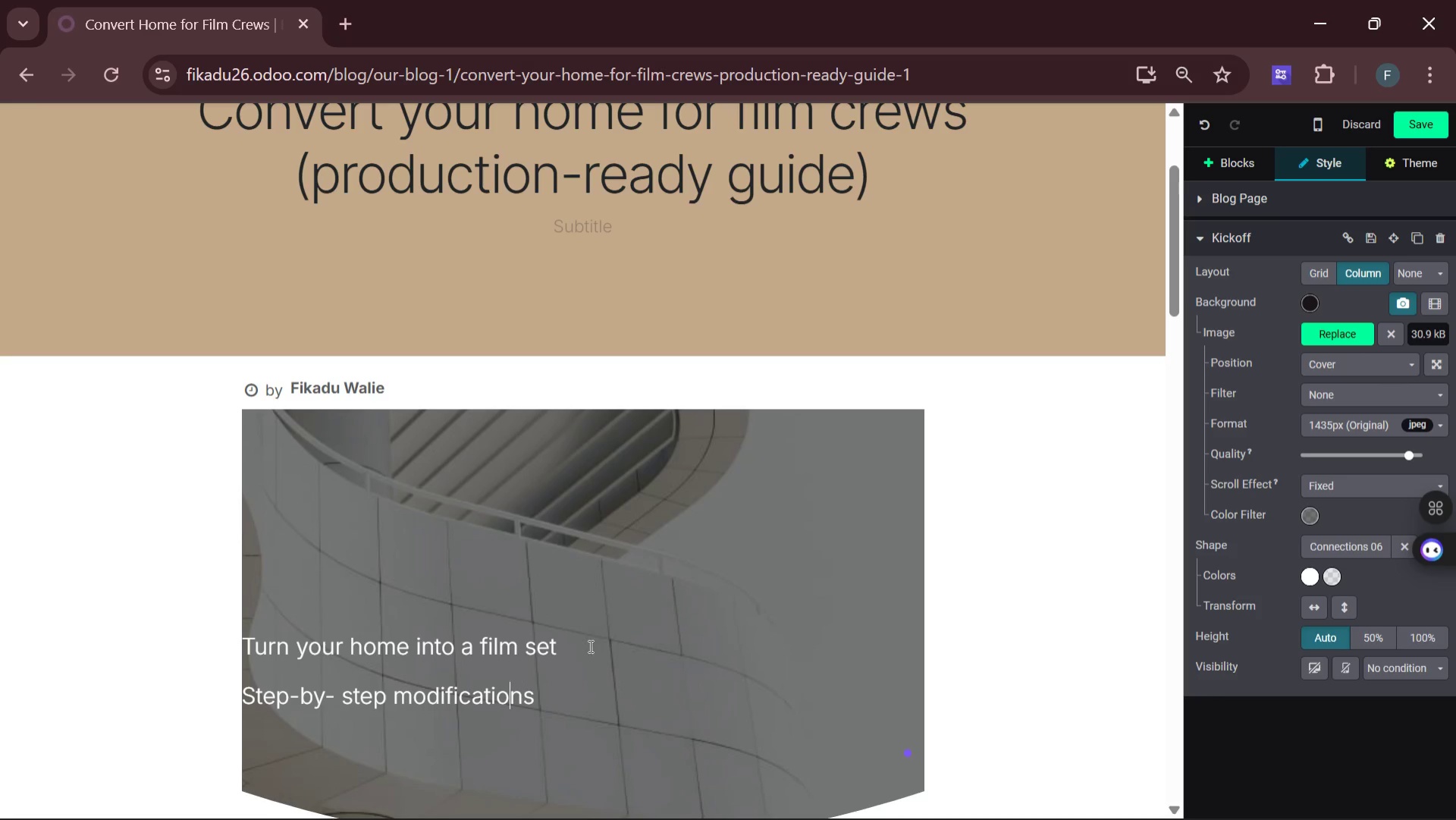 
key(ArrowLeft)
 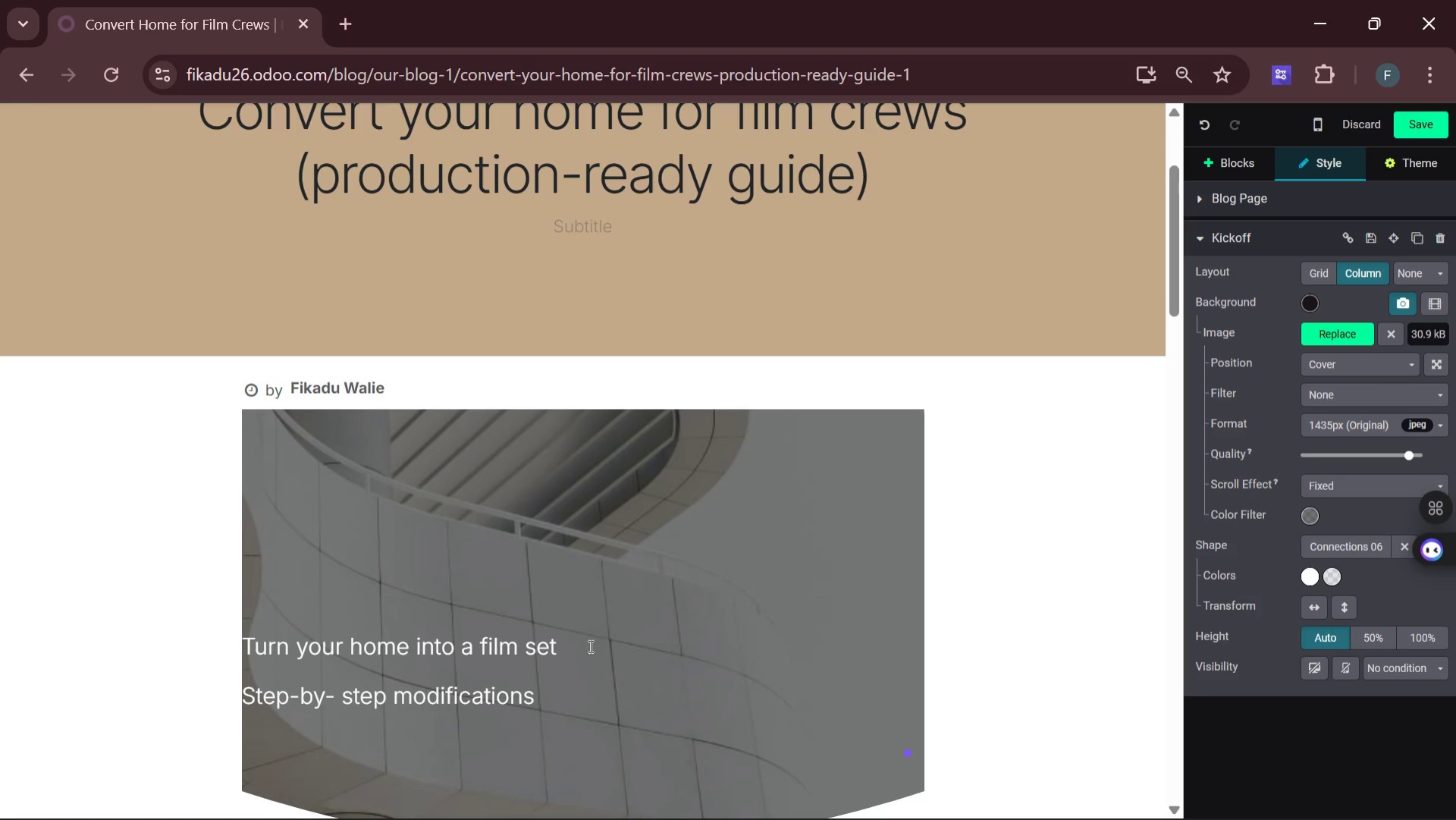 
key(Backspace)
 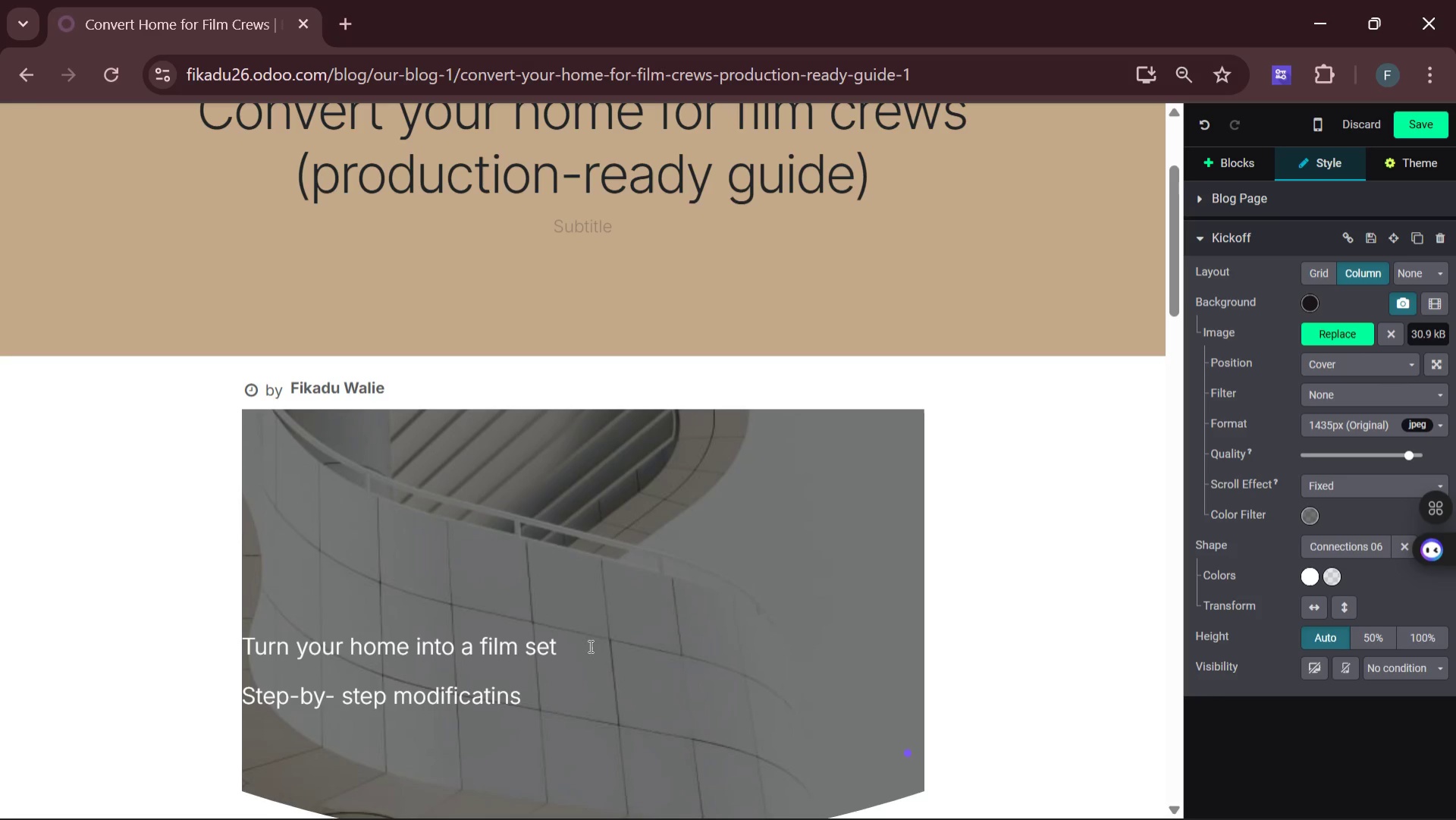 
hold_key(key=ArrowRight, duration=0.58)
 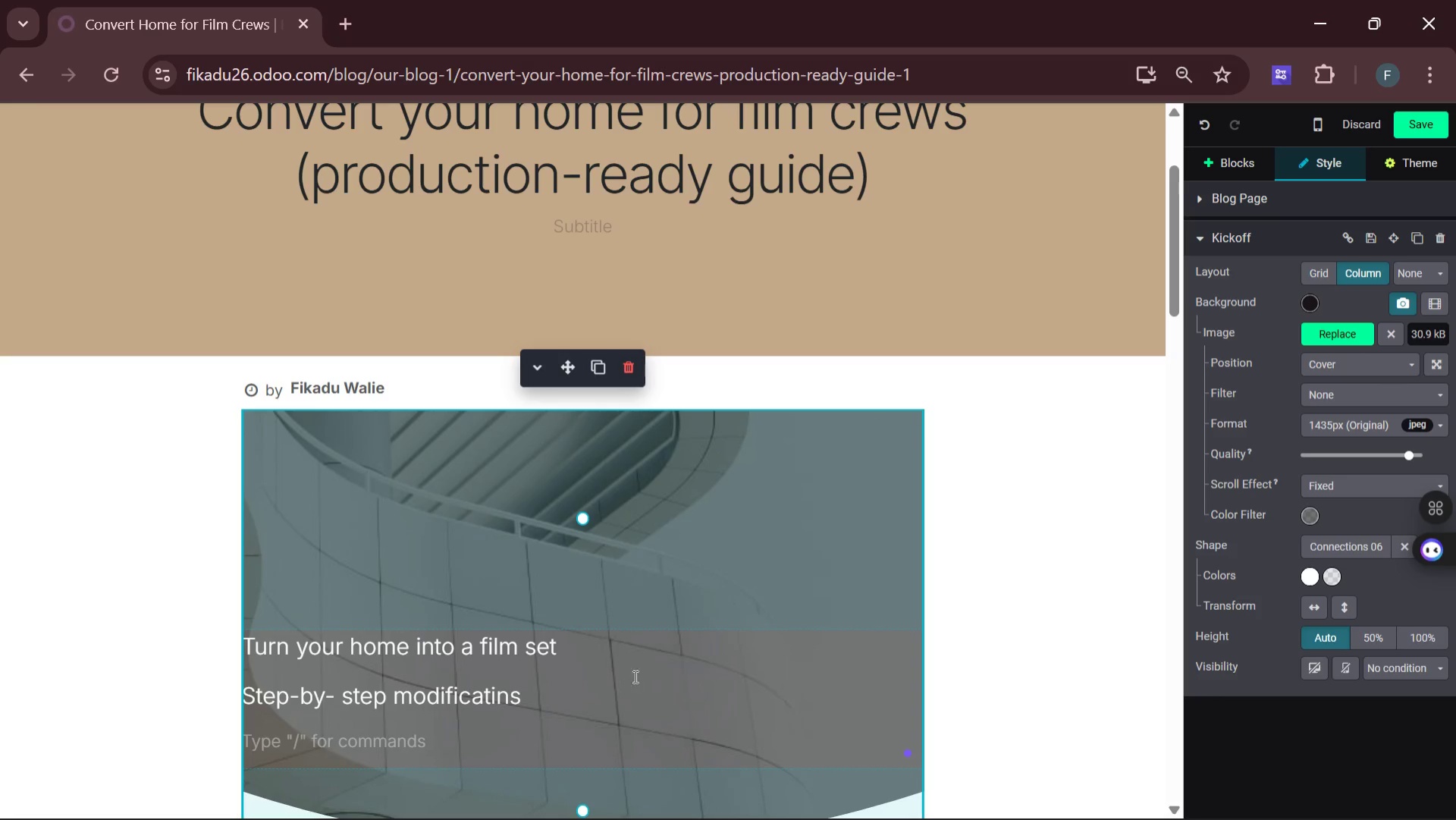 
left_click([533, 690])
 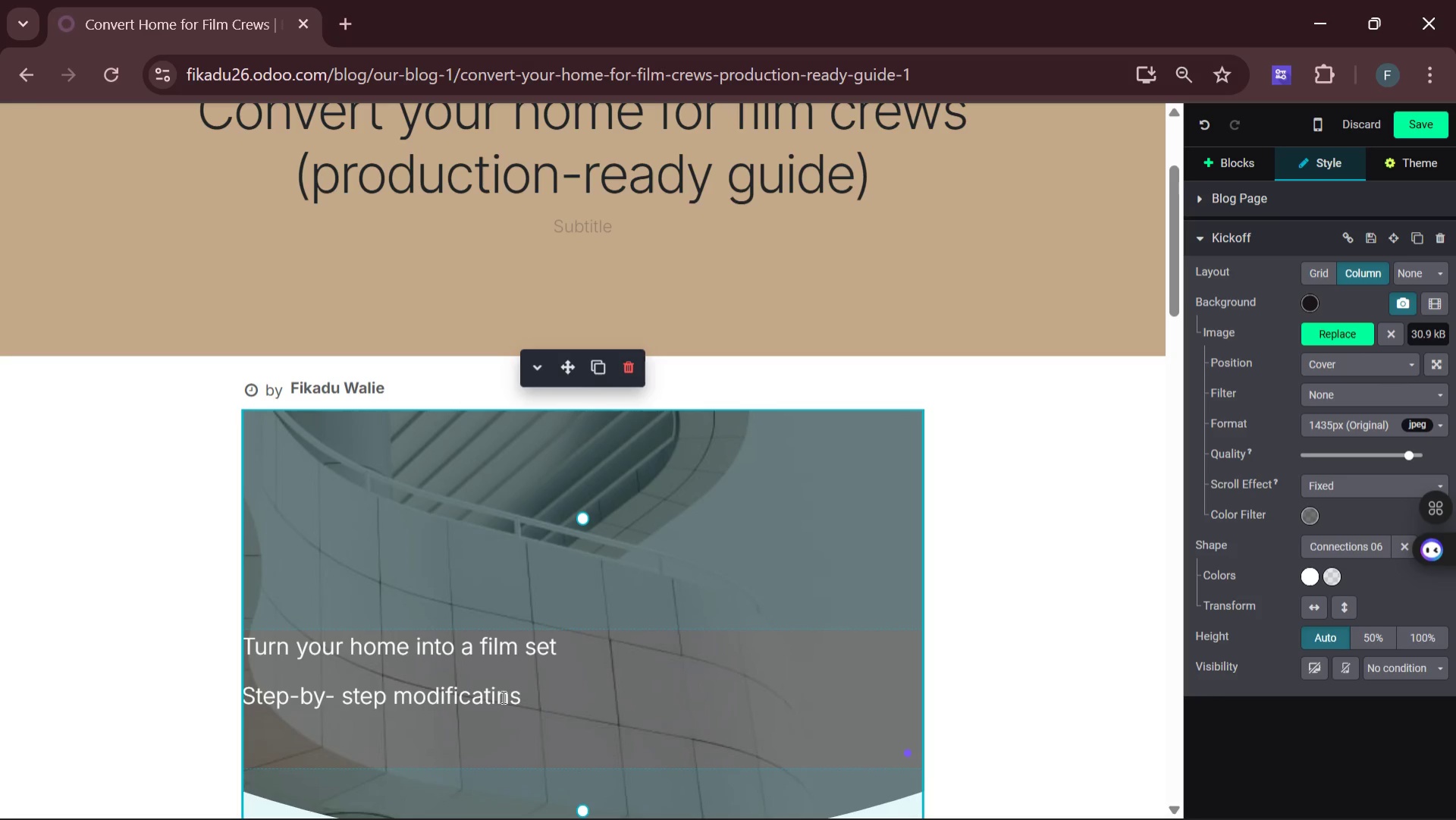 
left_click([489, 696])
 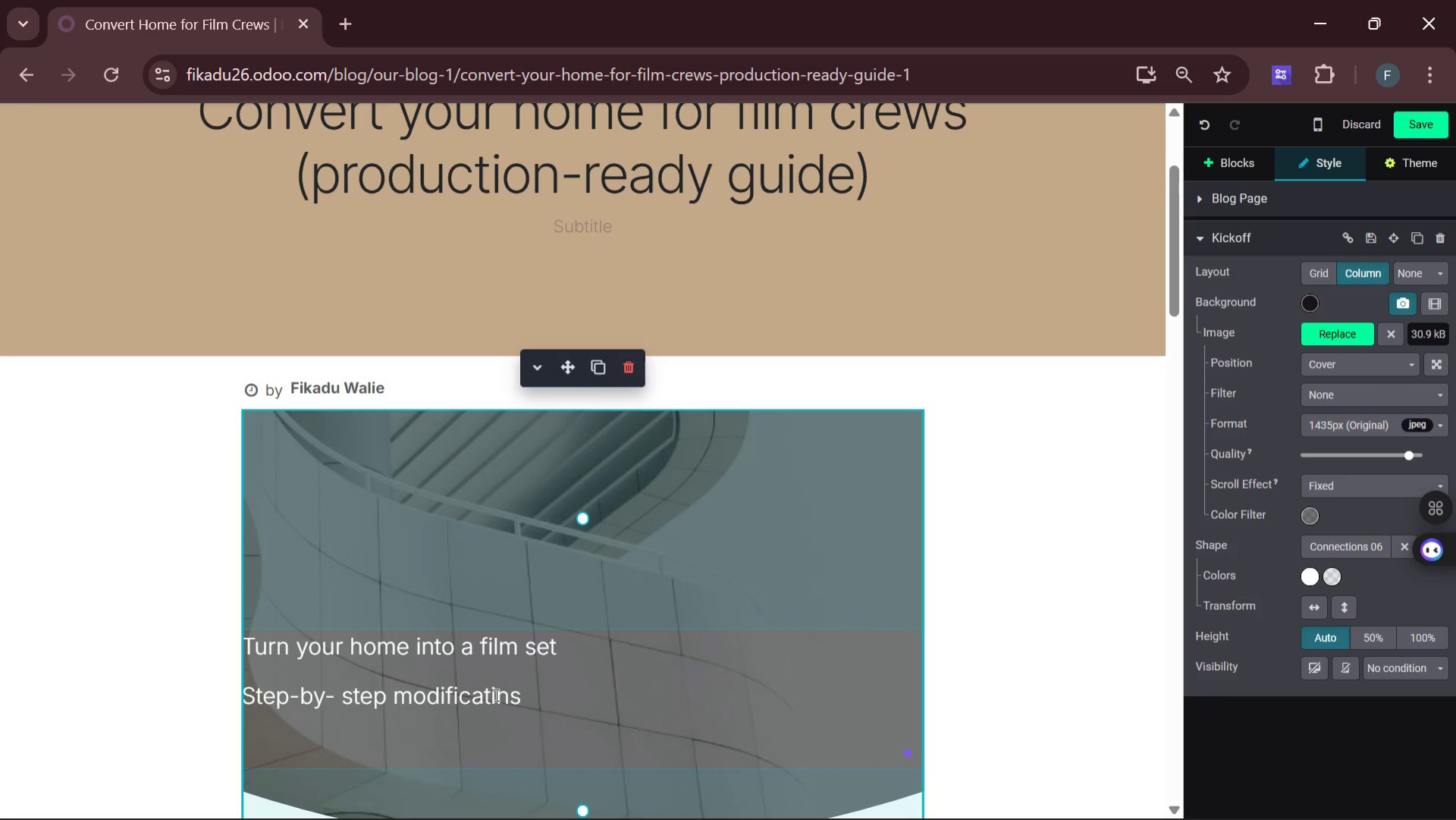 
key(0)
 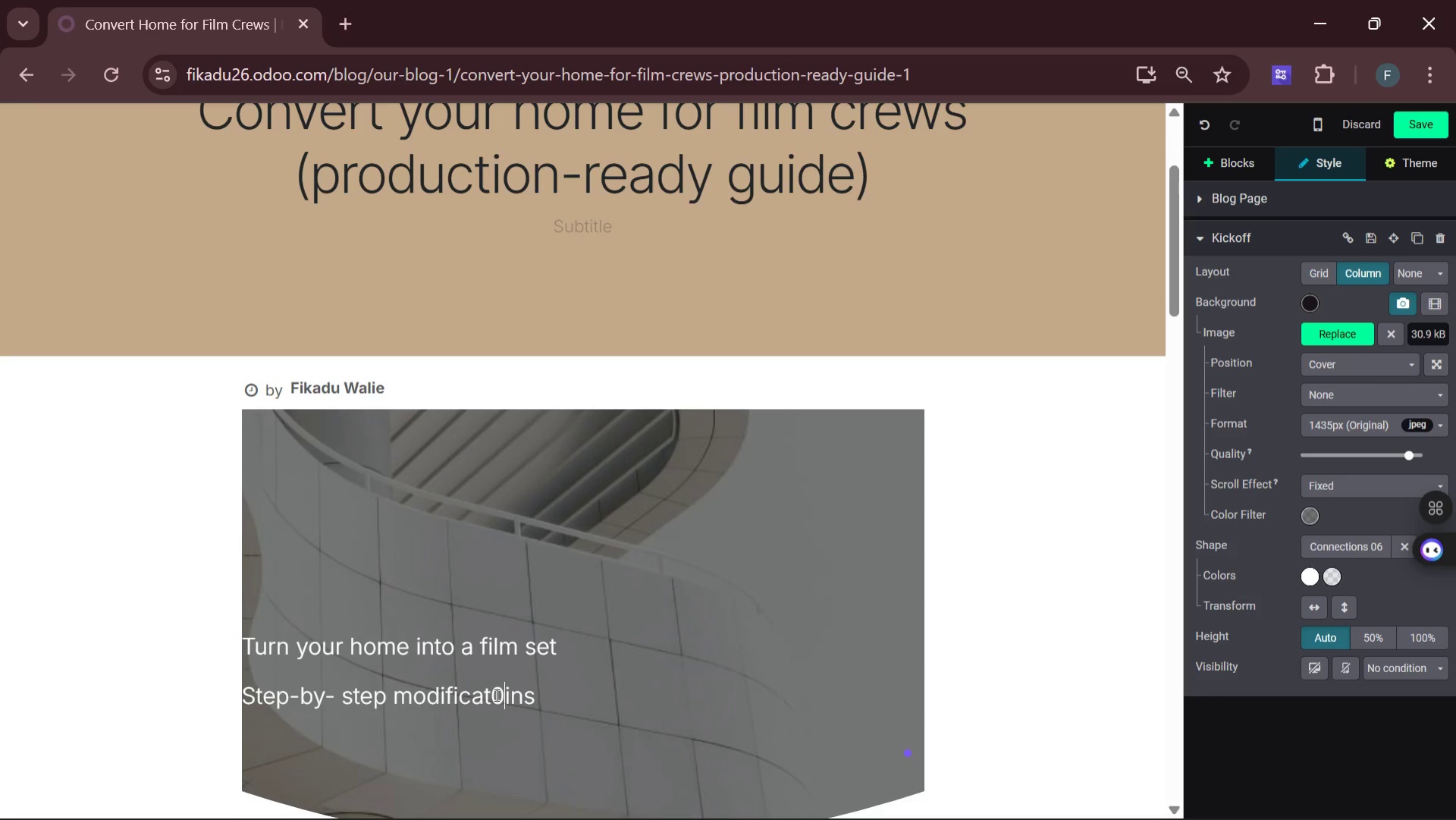 
key(Backspace)
 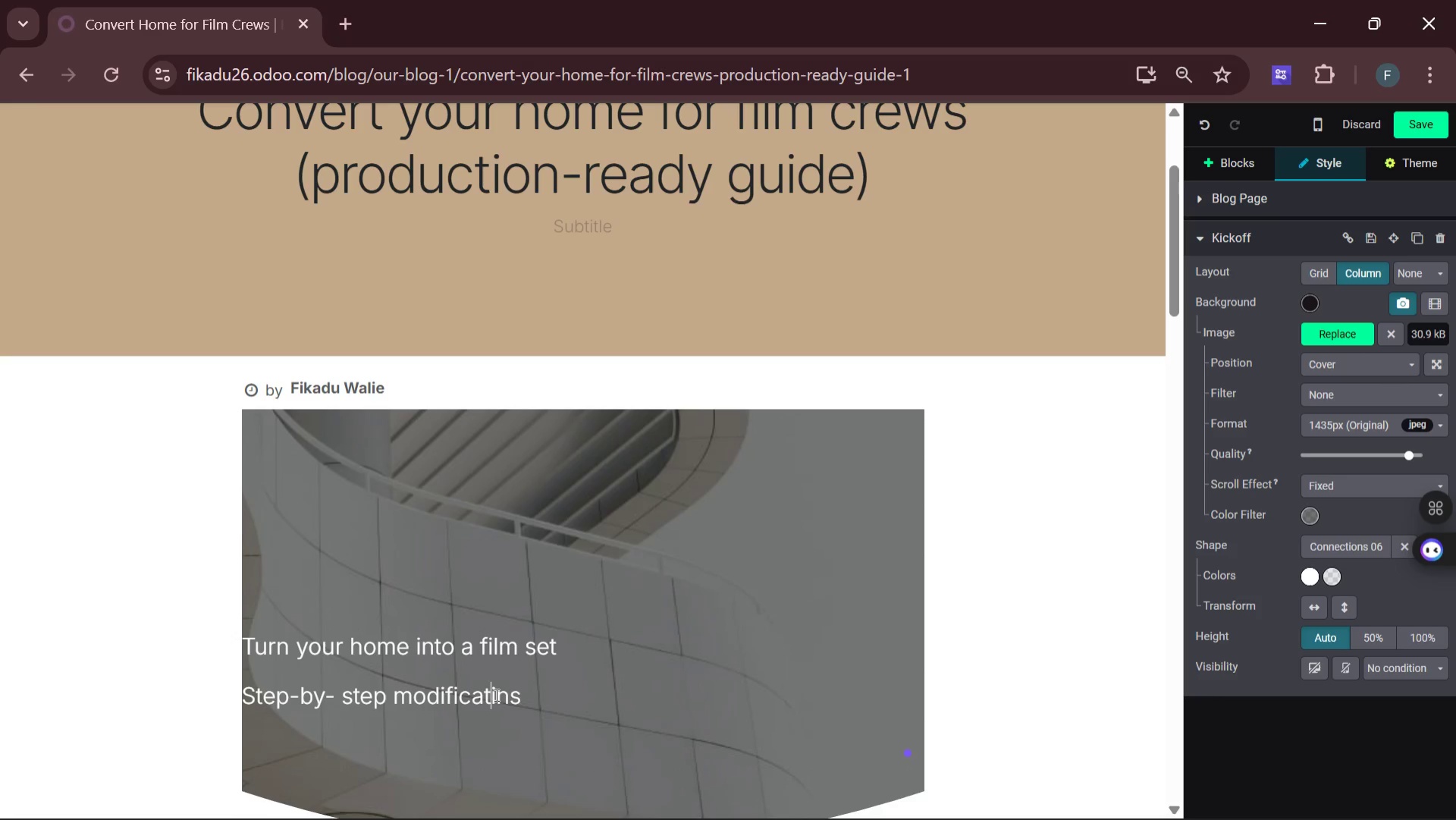 
key(O)
 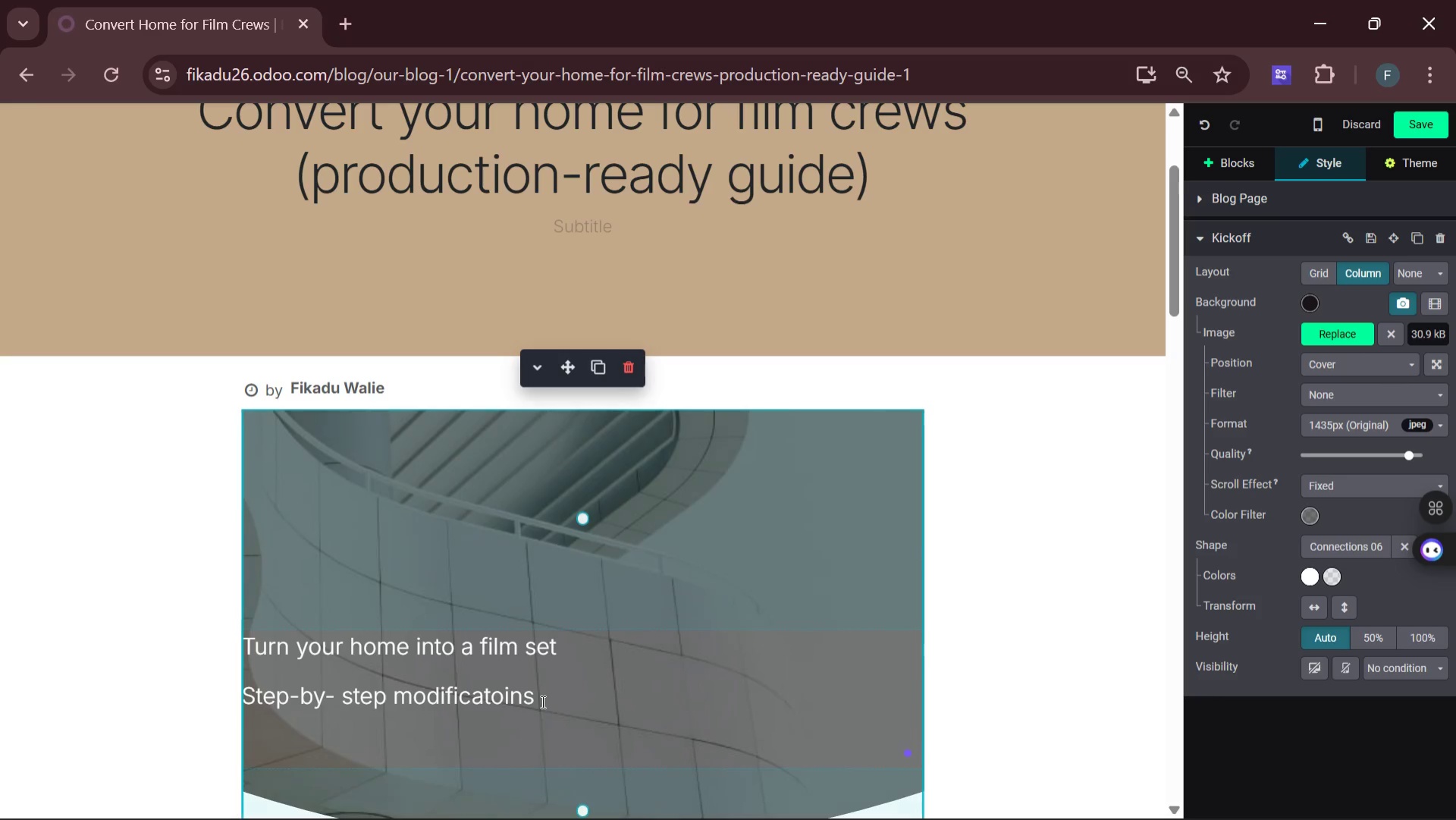 
left_click([539, 701])
 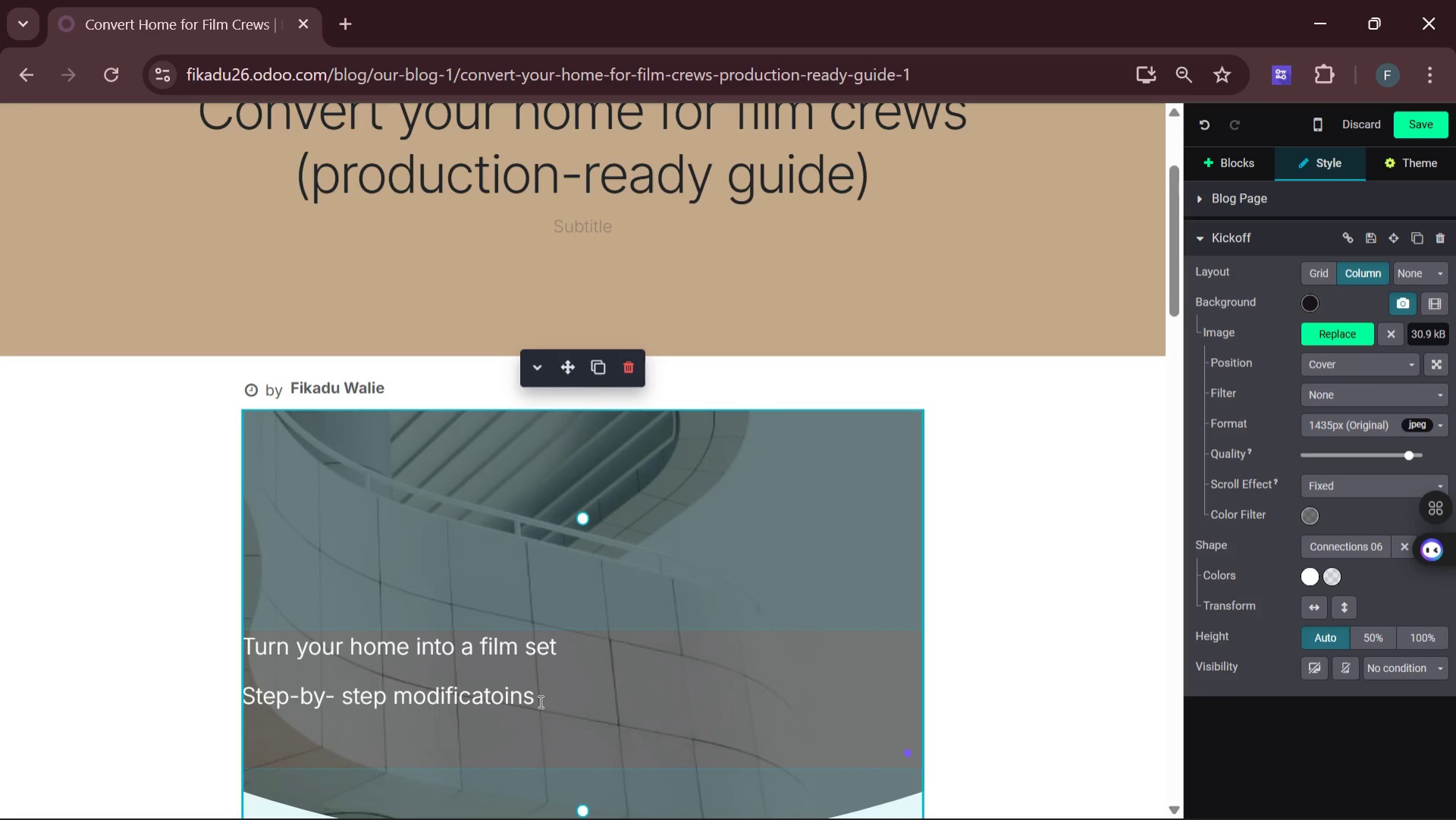 
wait(7.59)
 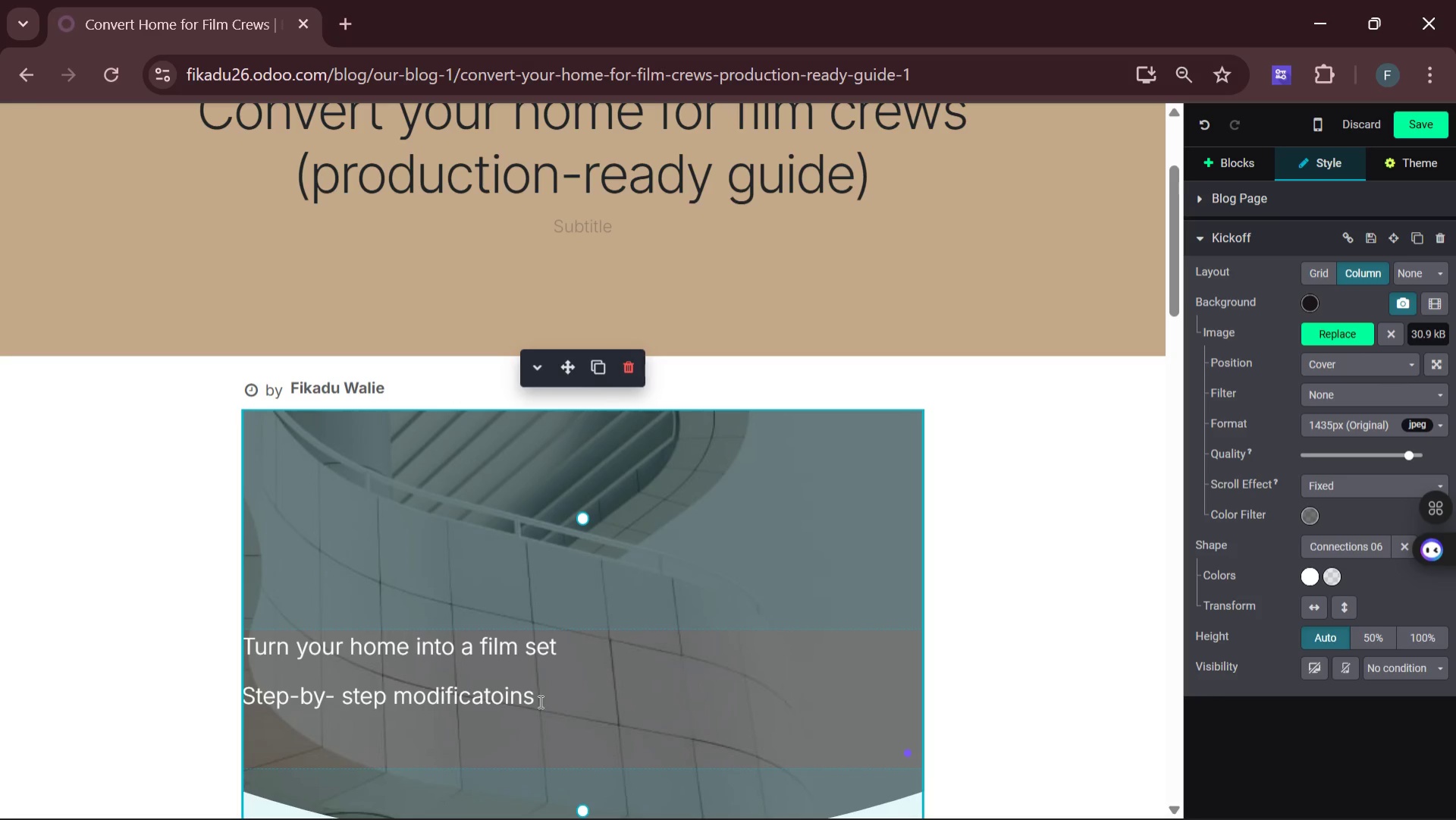 
type( for )
 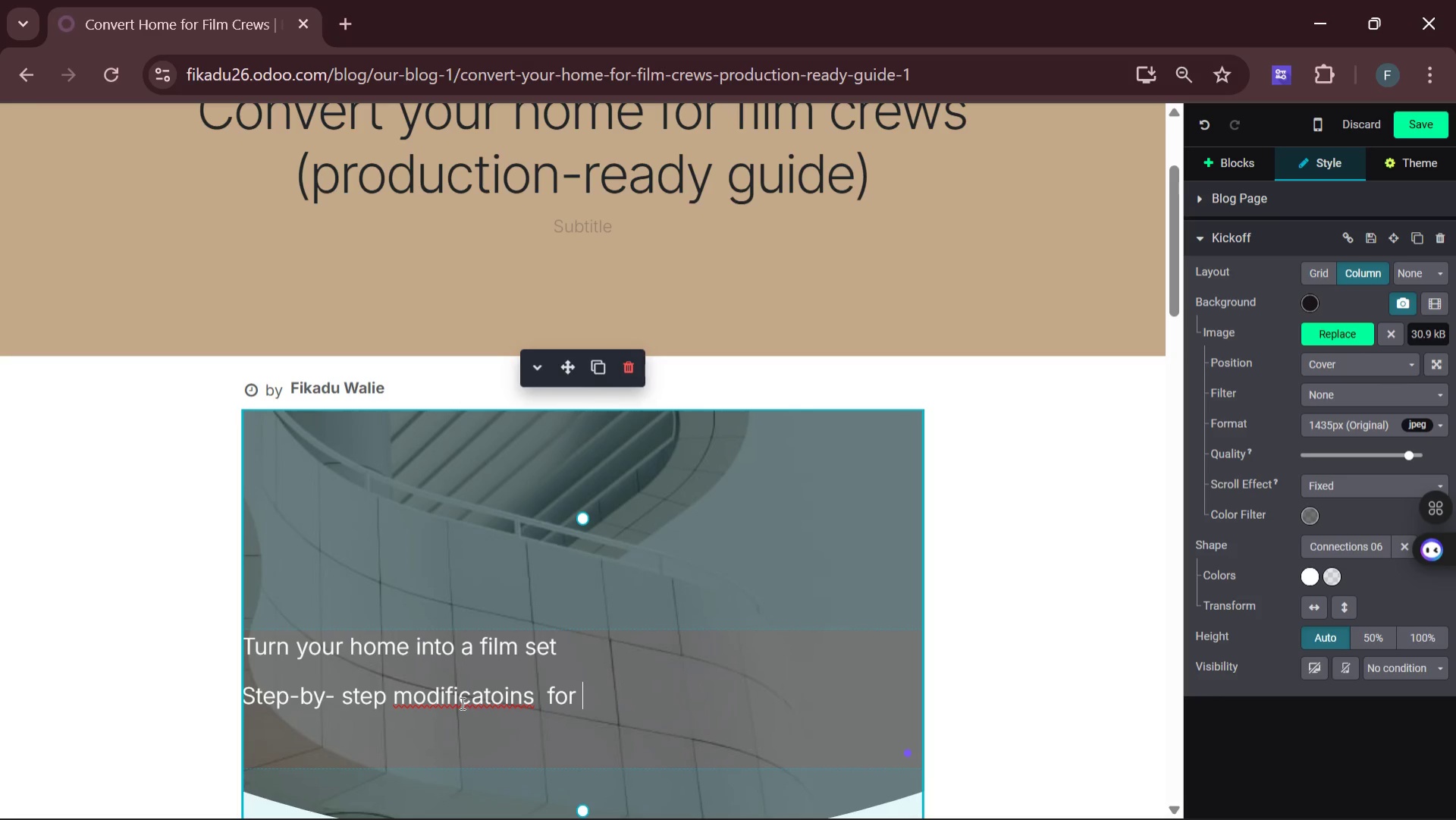 
wait(13.77)
 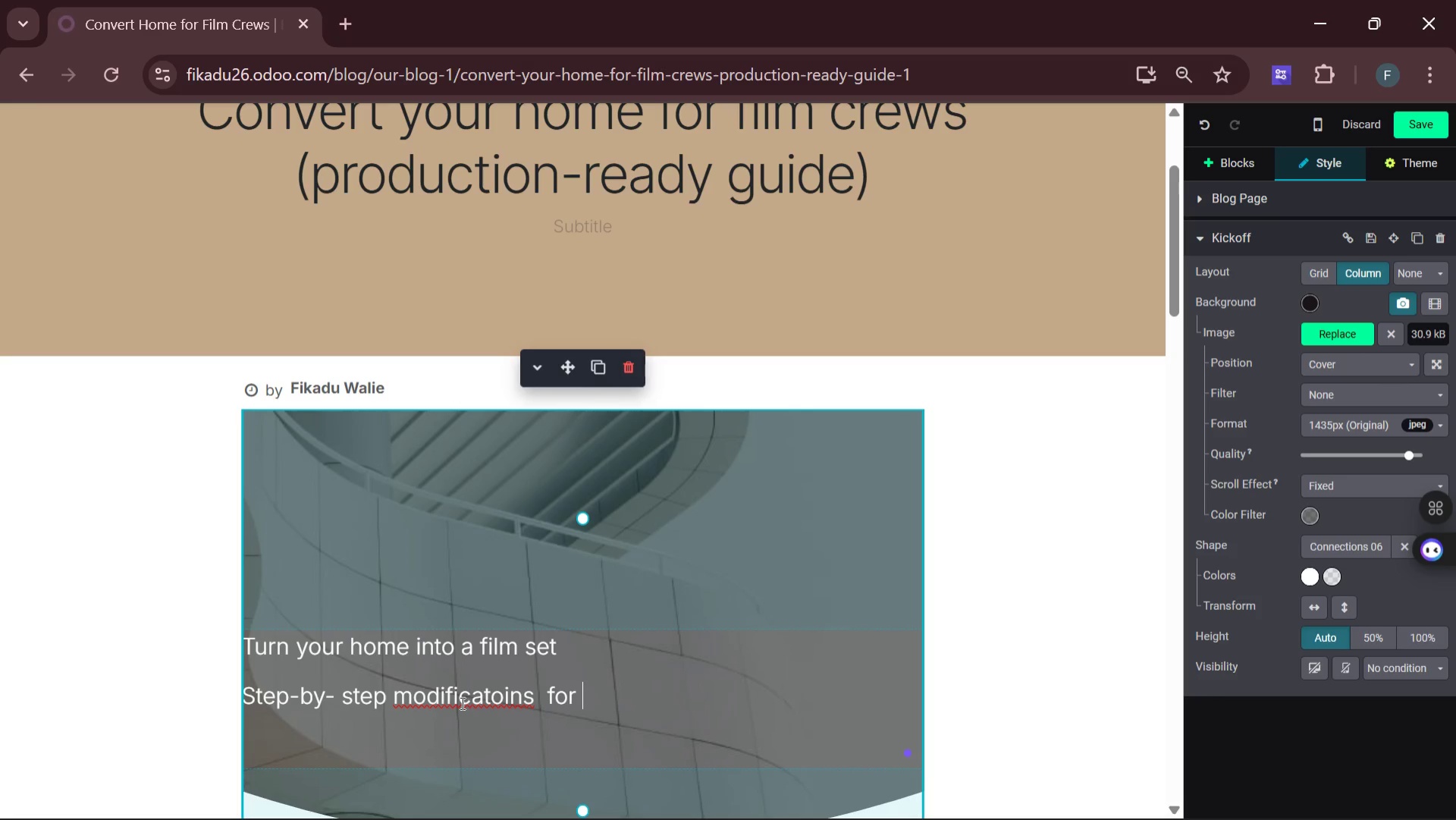 
left_click([512, 696])
 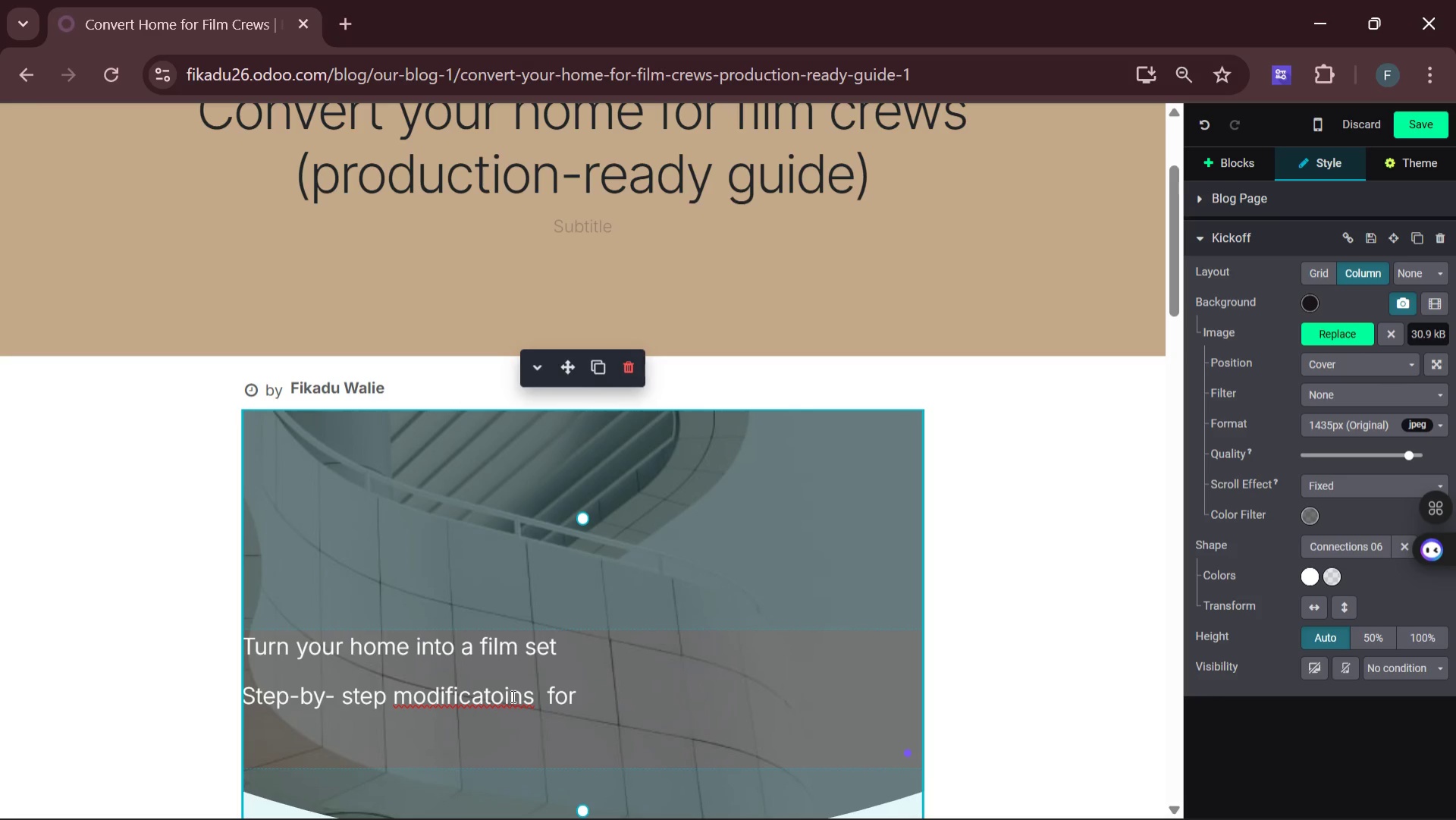 
key(Backspace)
key(Backspace)
type(io)
 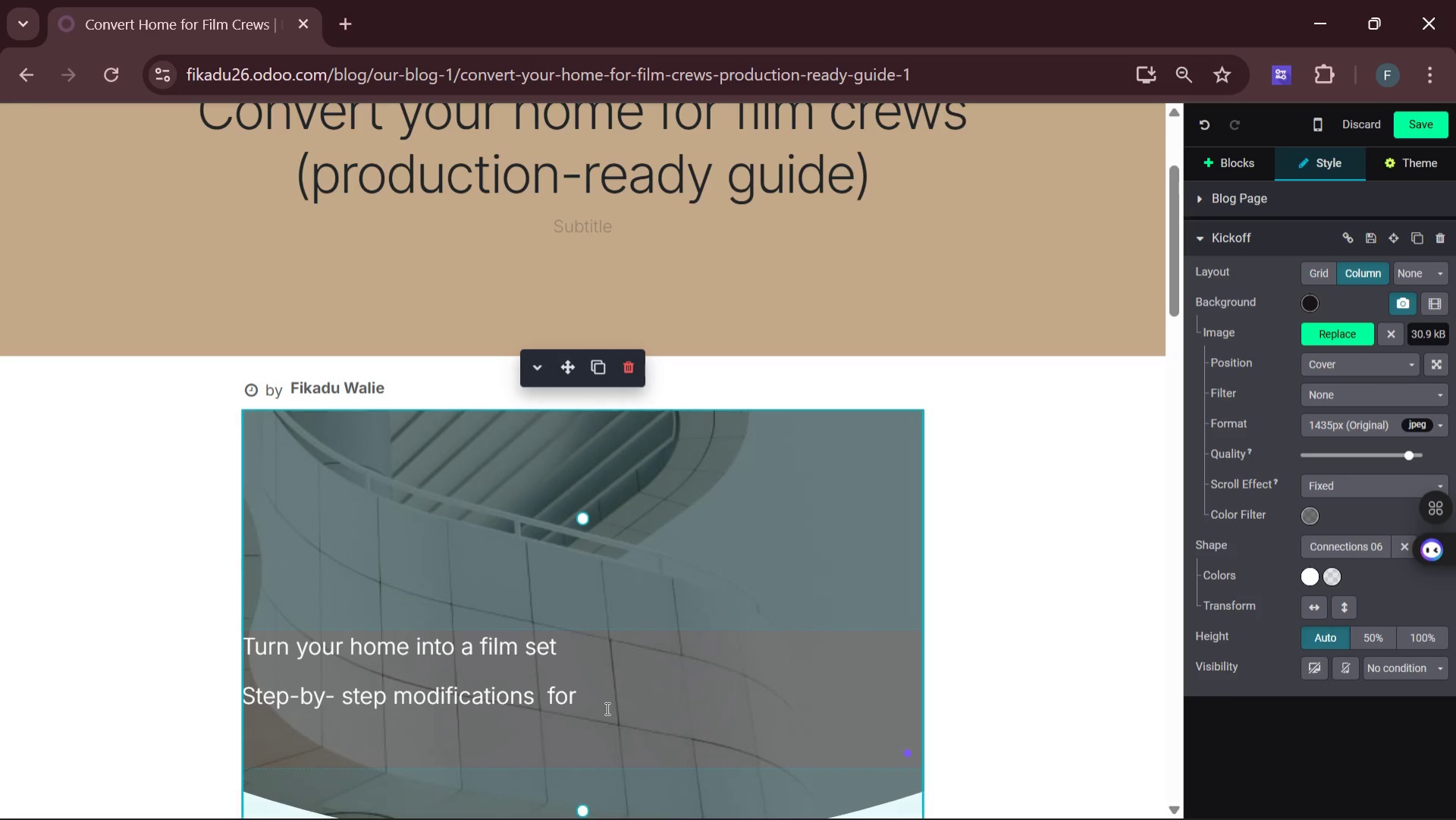 
left_click([601, 698])
 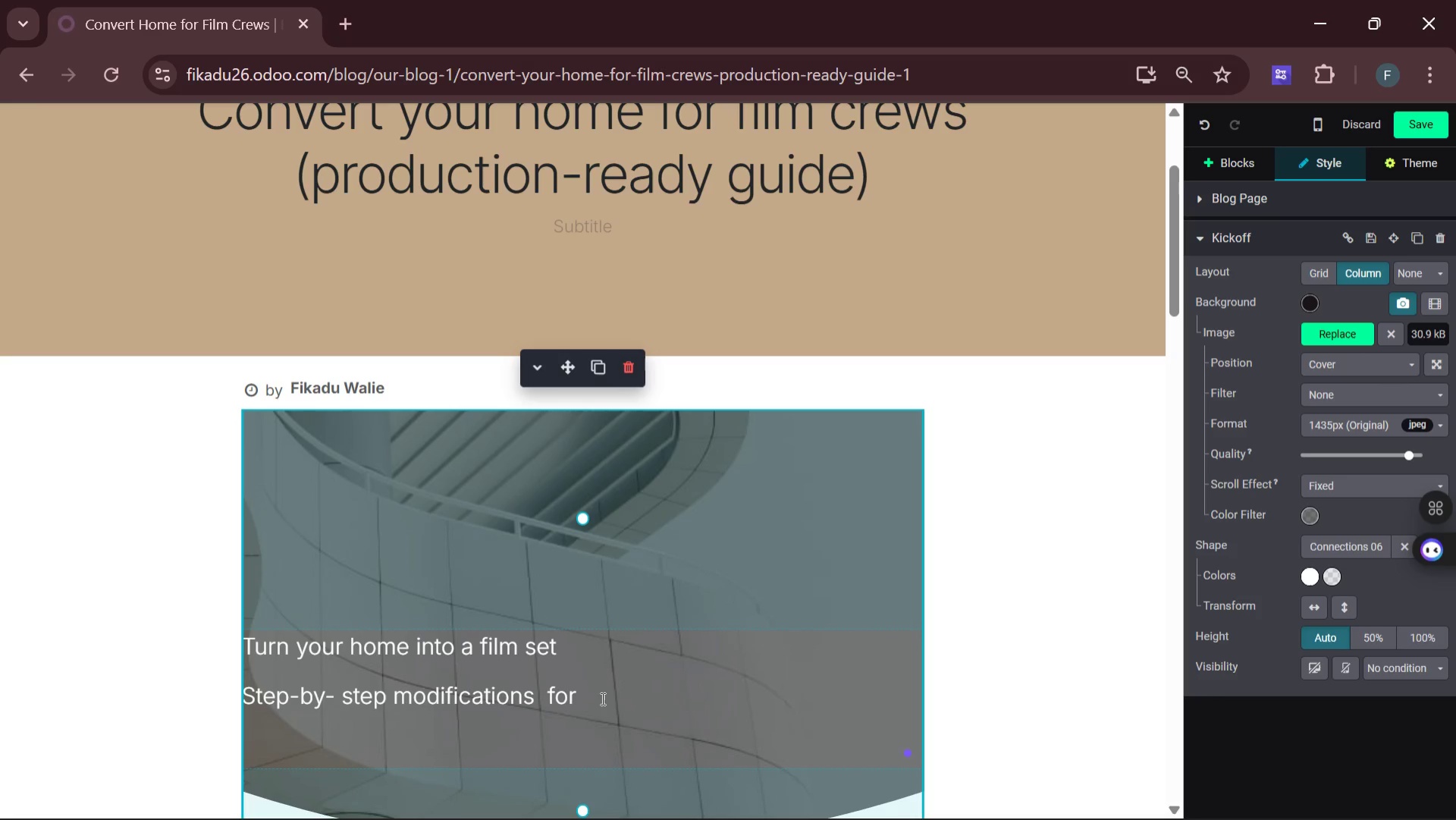 
wait(8.91)
 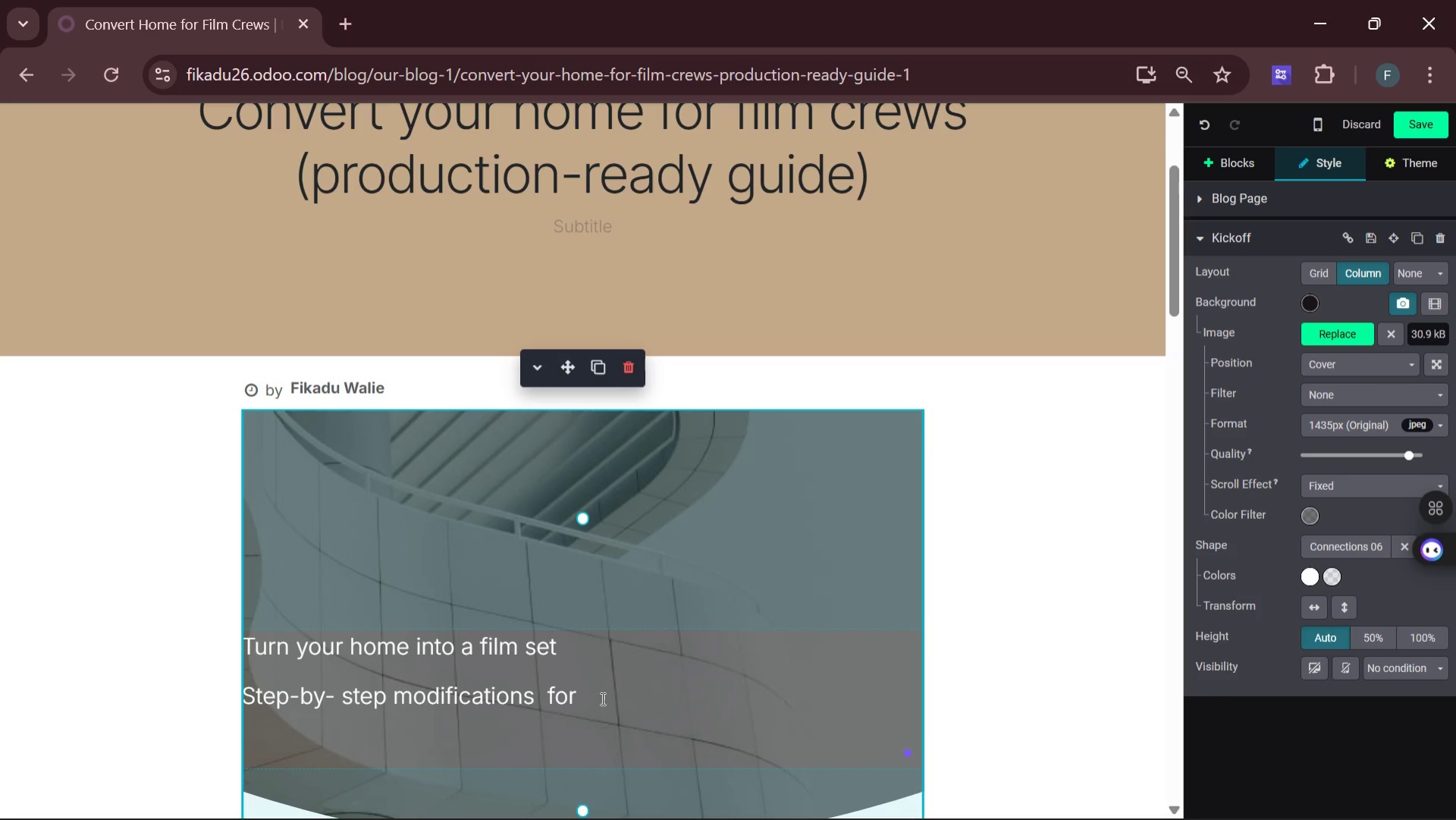 
type(crew access )
key(Backspace)
type(, power )
key(Backspace)
type(, and parking)
 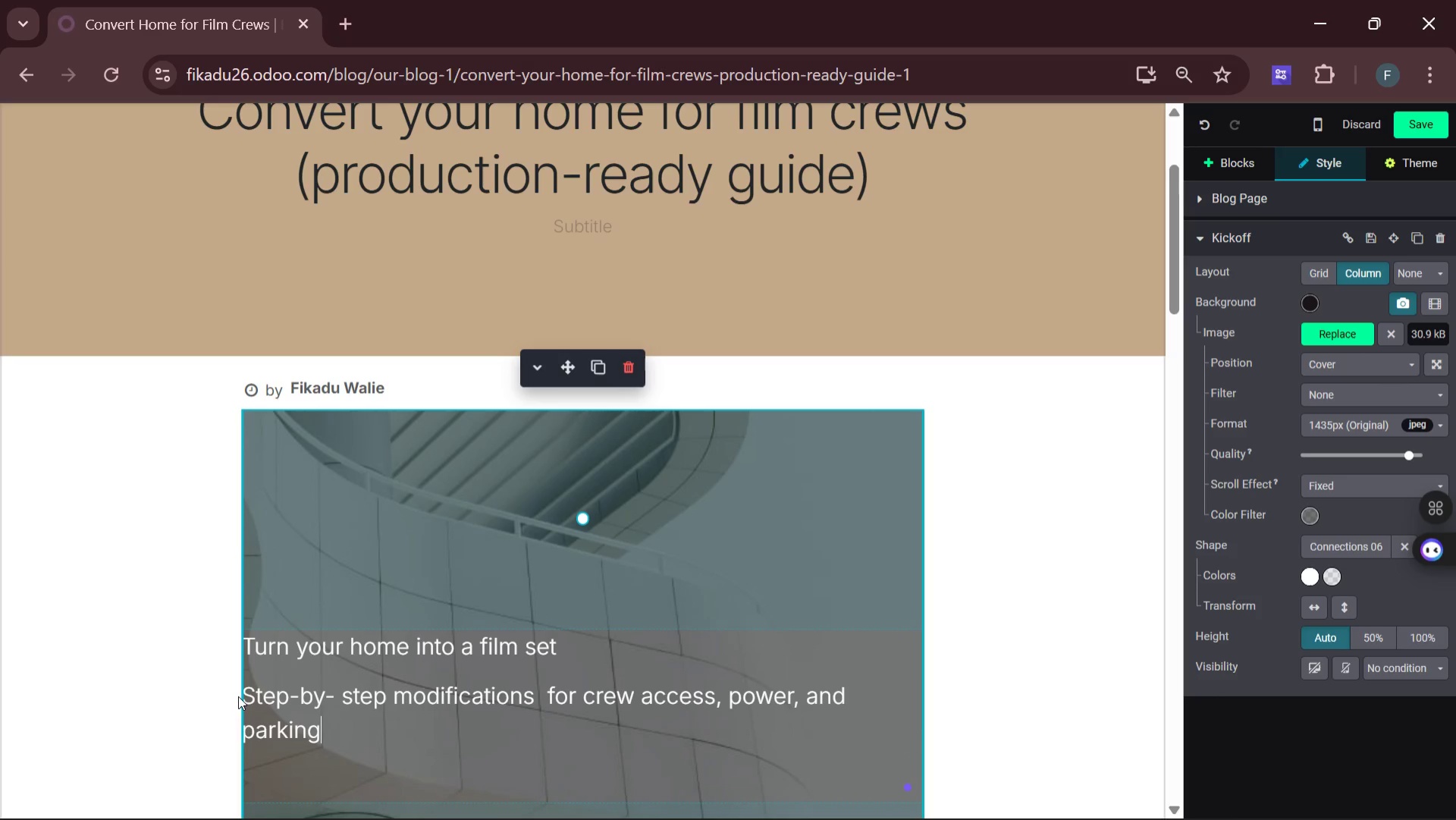 
left_click_drag(start_coordinate=[247, 693], to_coordinate=[333, 734])
 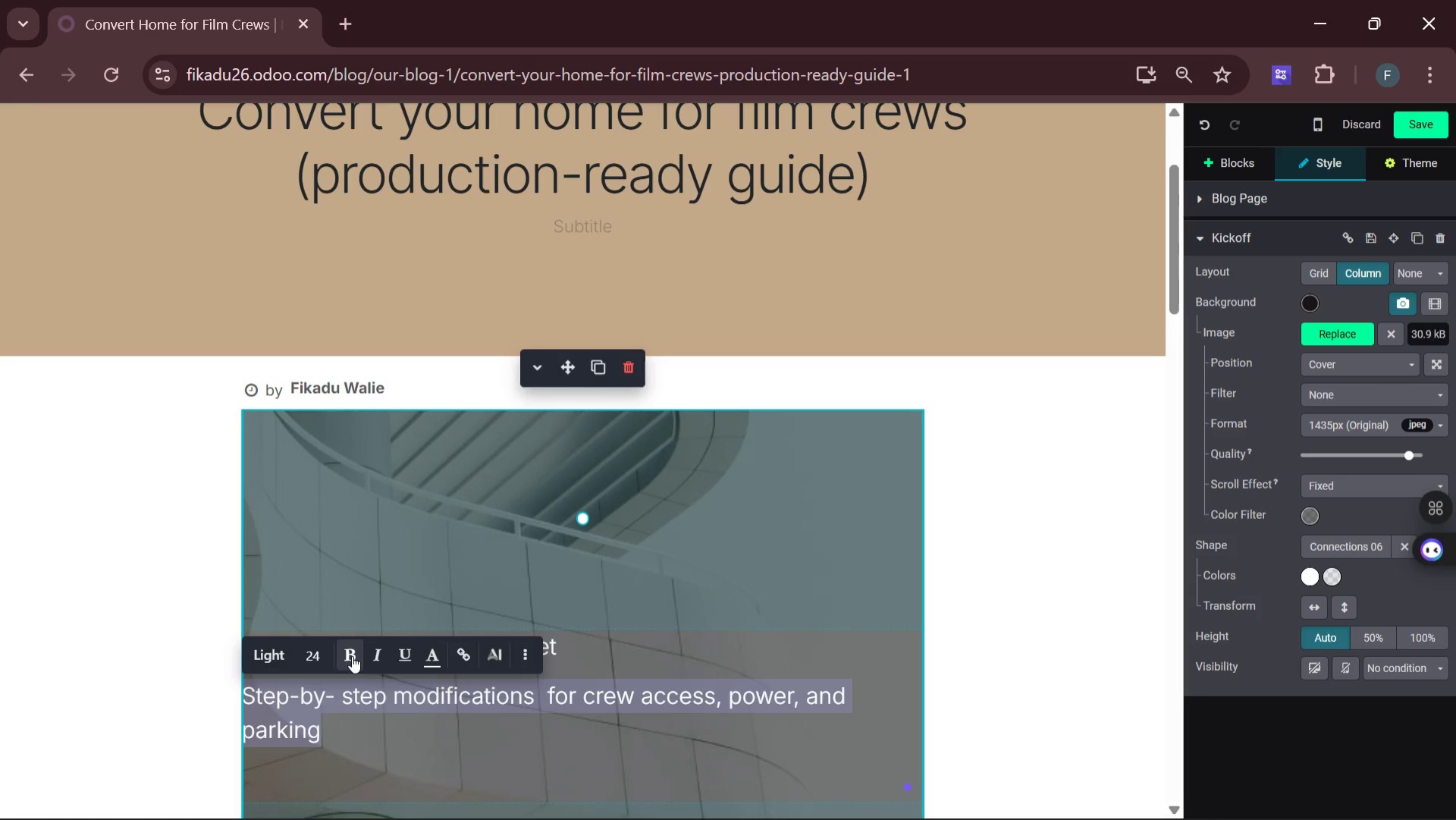 
left_click([352, 655])
 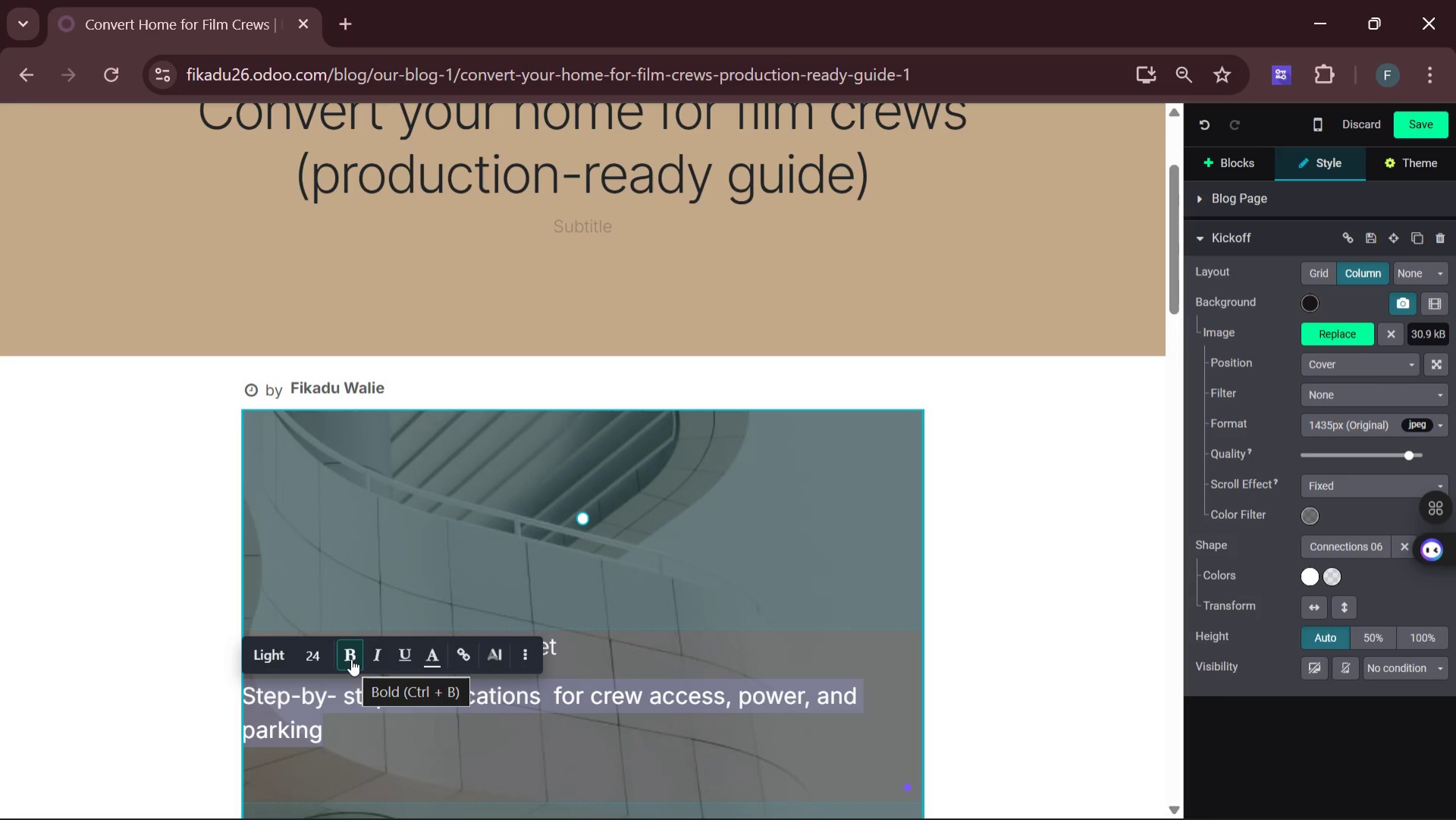 
left_click([351, 658])
 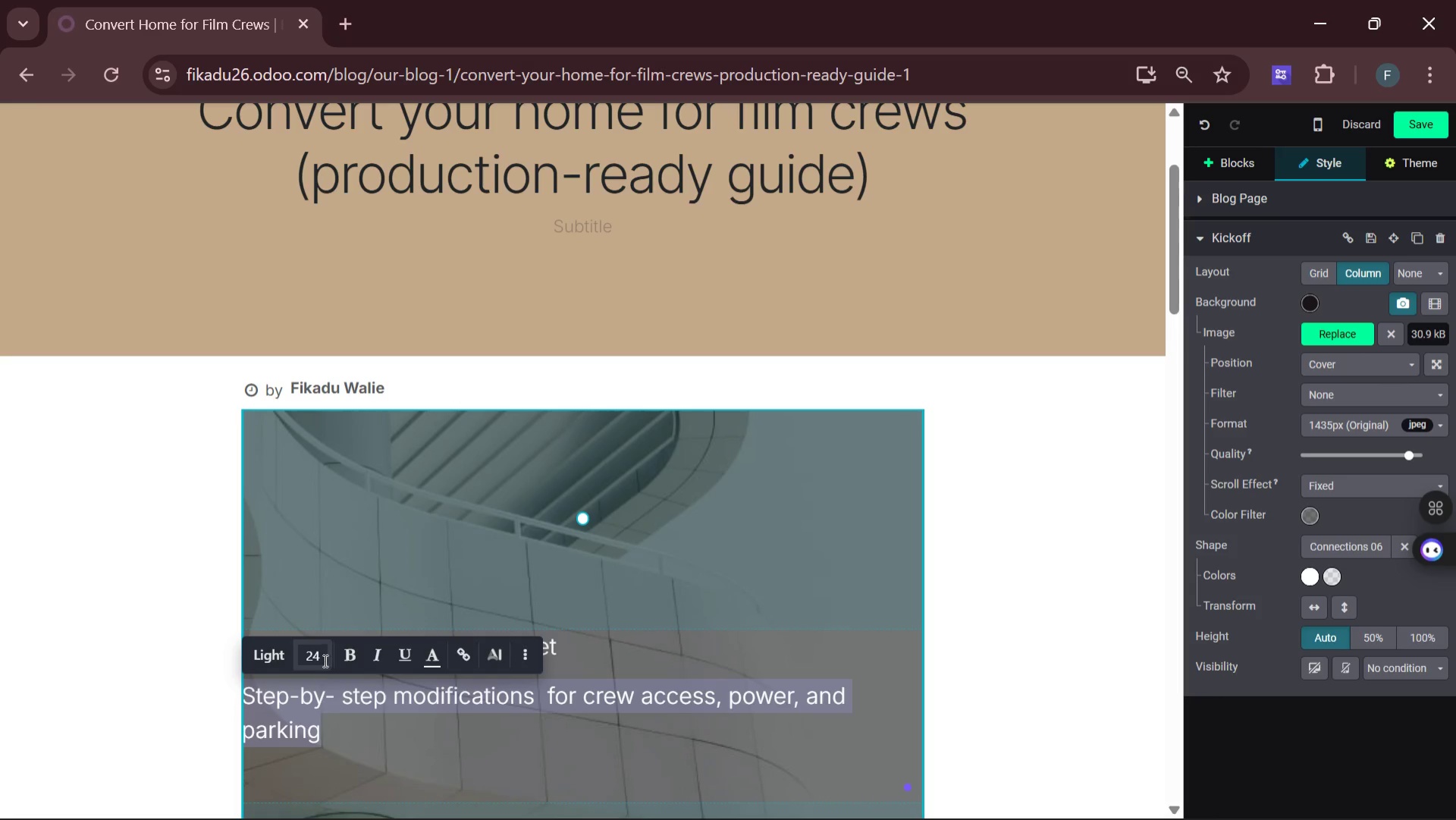 
left_click([322, 658])
 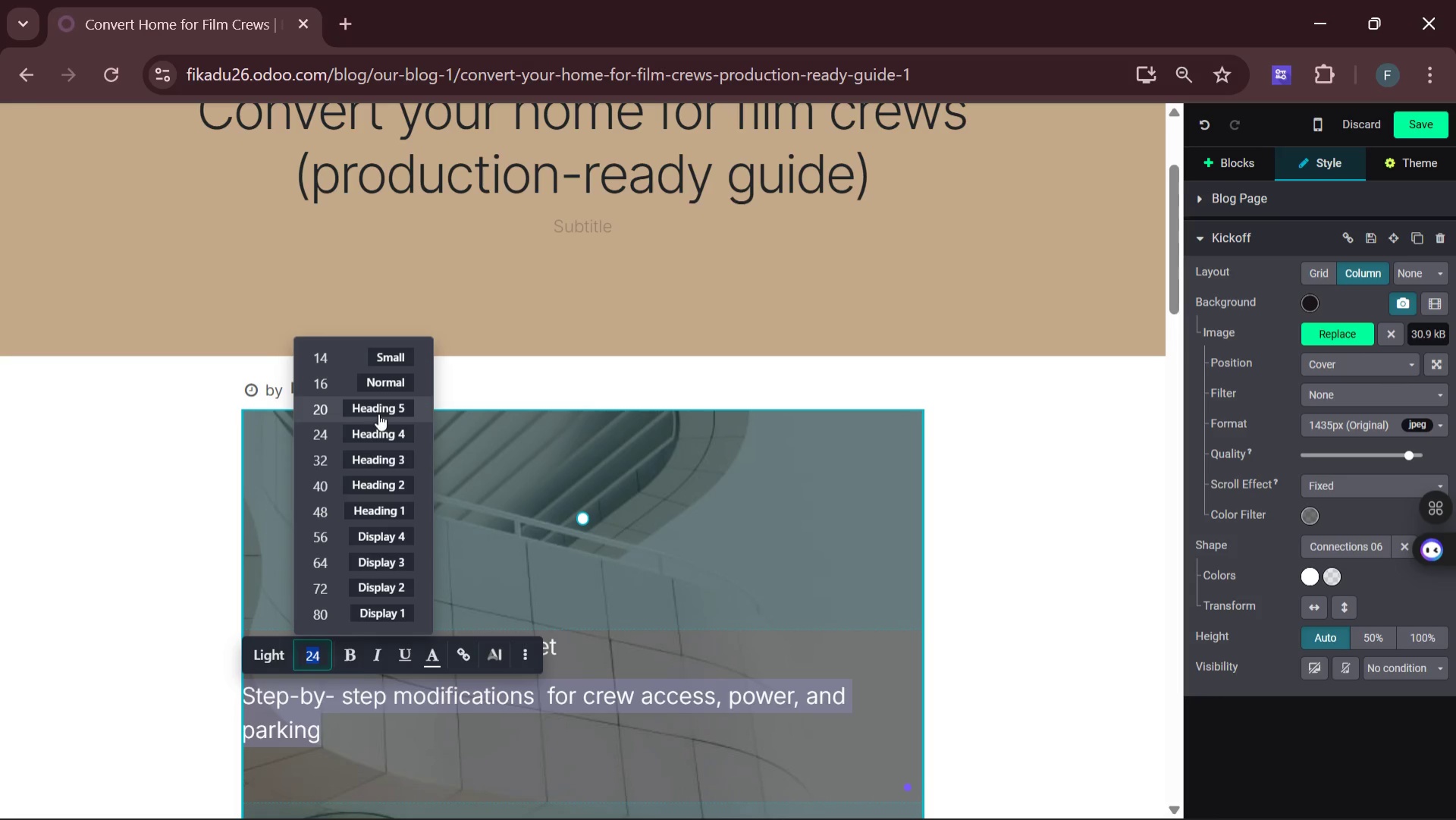 
left_click([378, 413])
 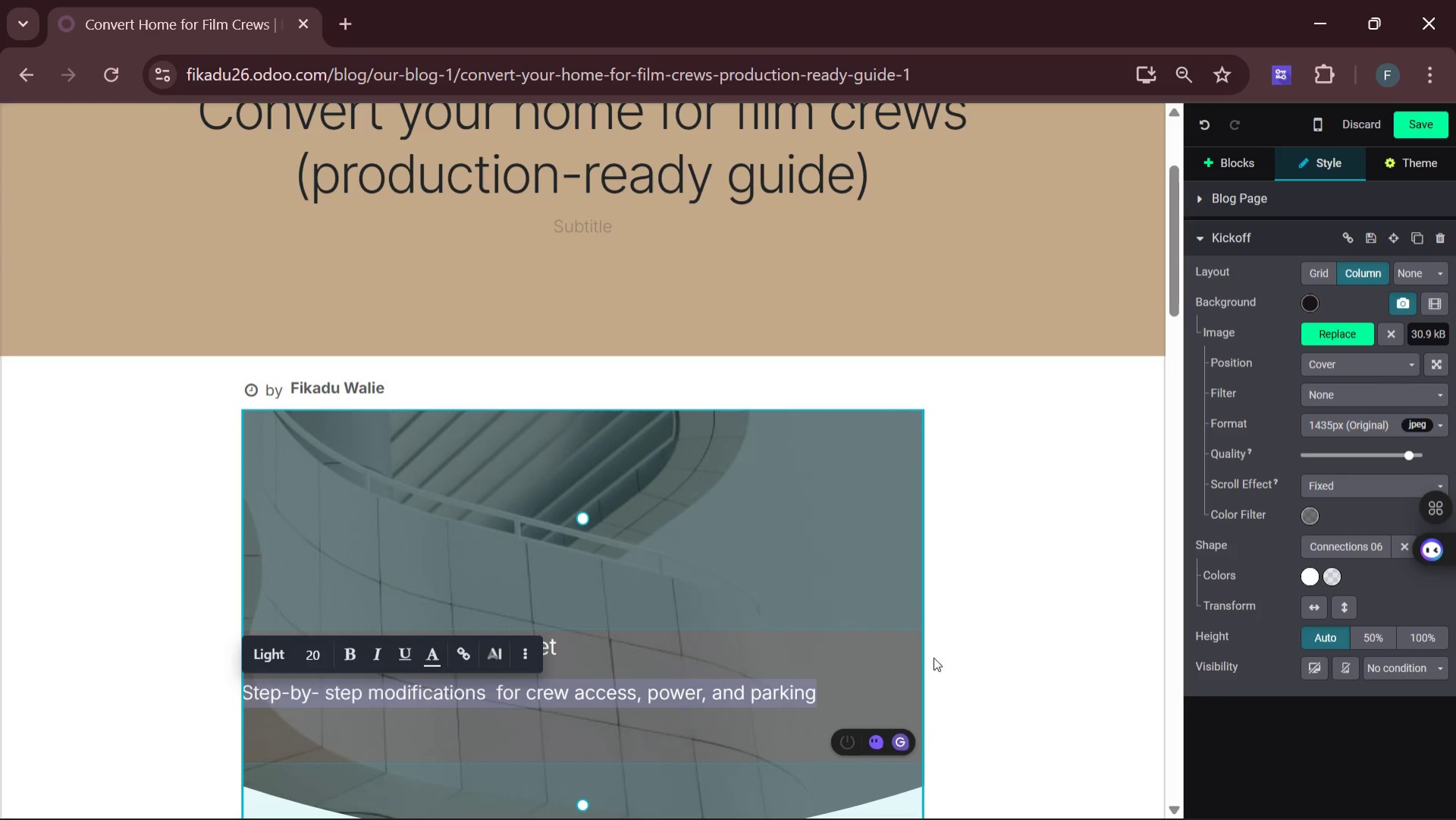 
left_click([852, 680])
 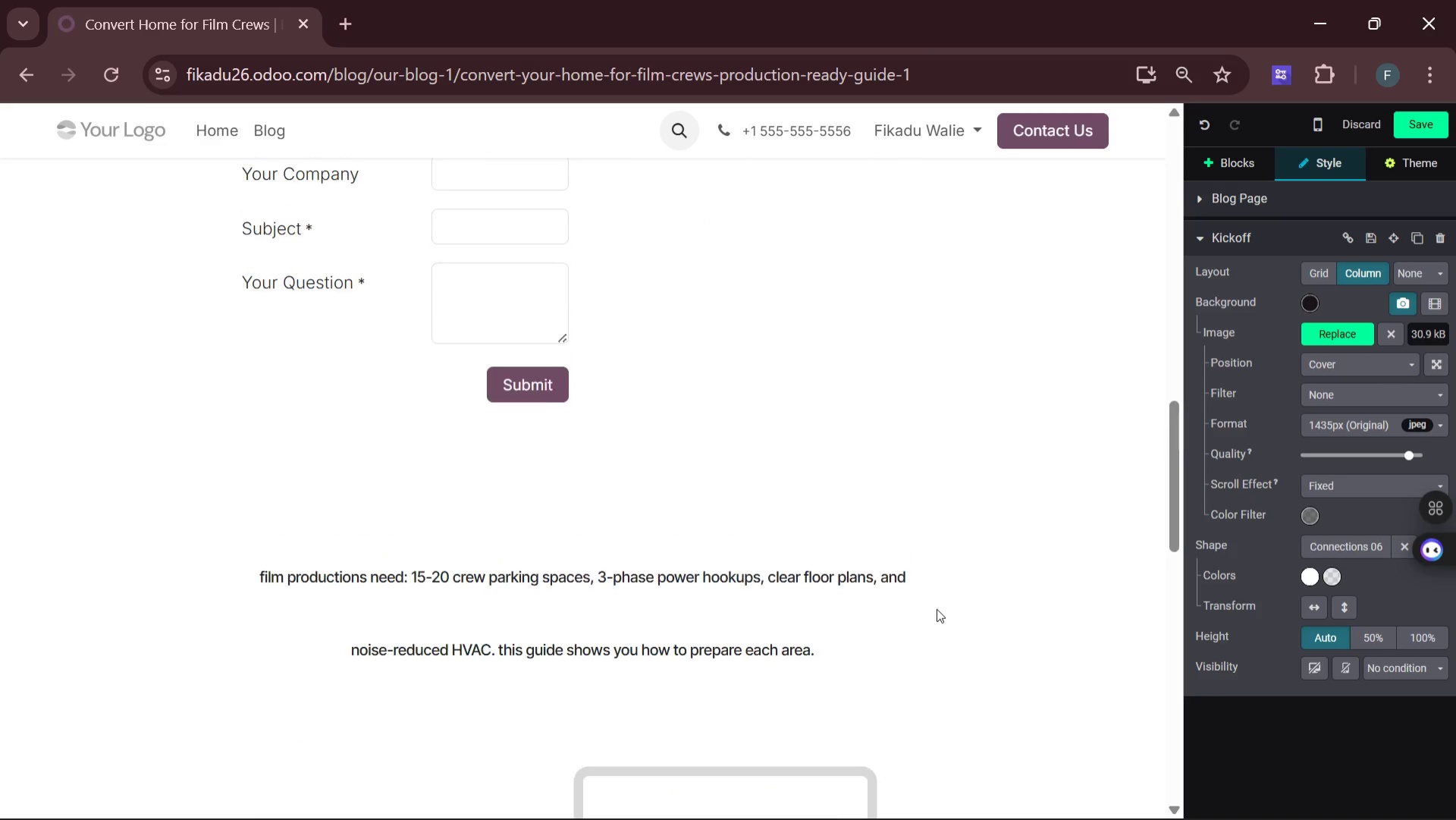 
wait(23.95)
 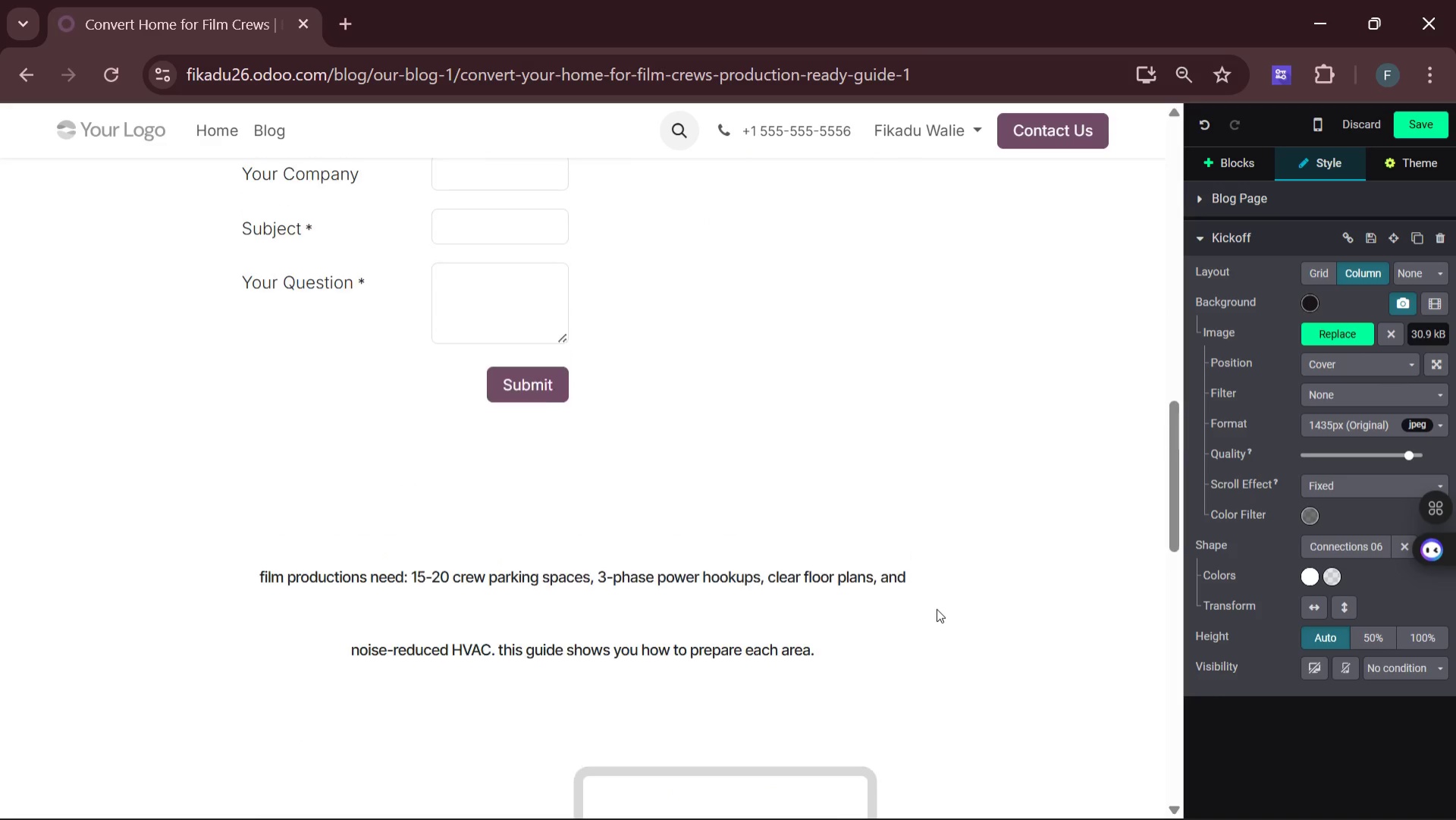 
left_click([522, 383])
 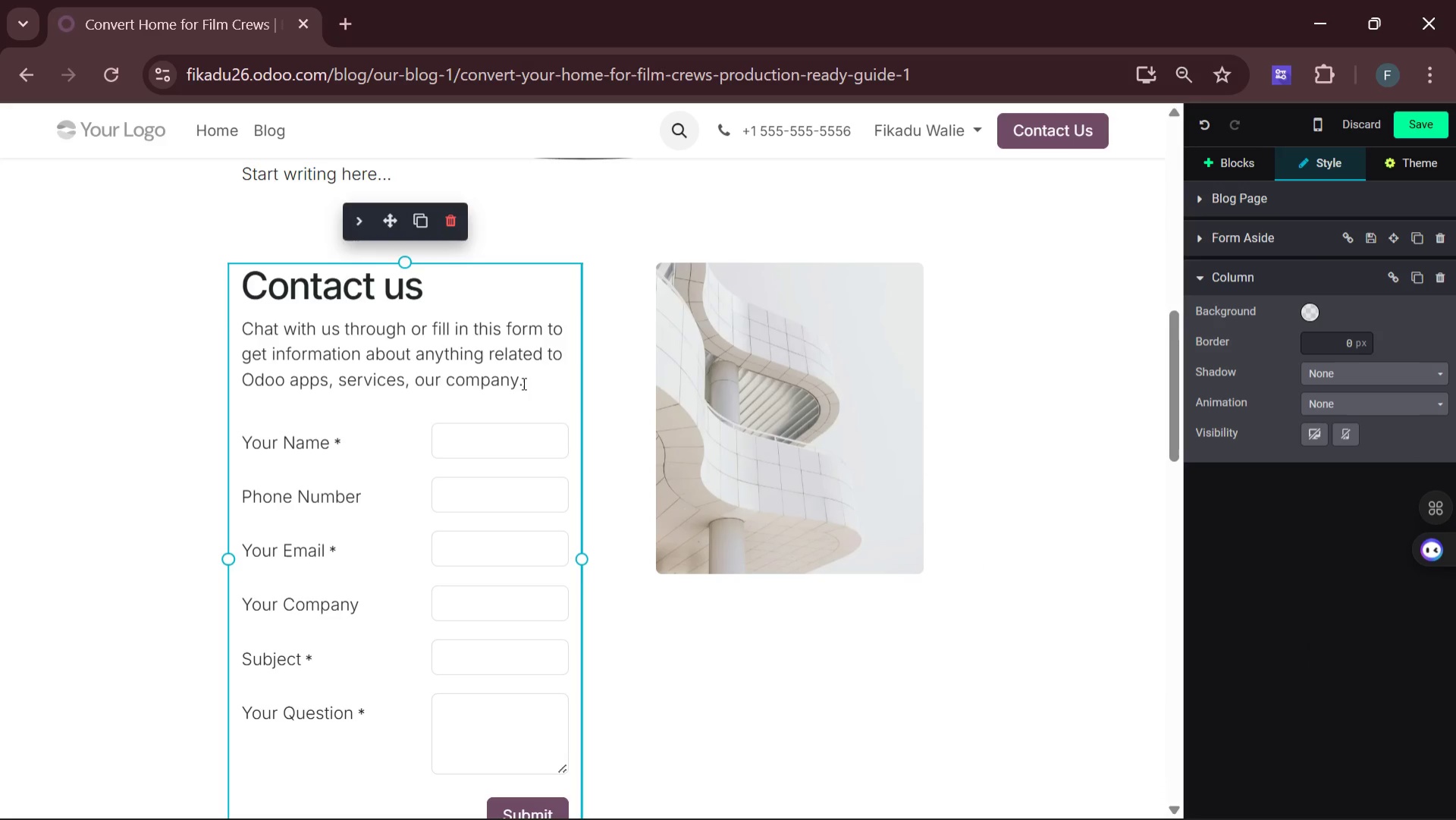 
left_click([522, 383])
 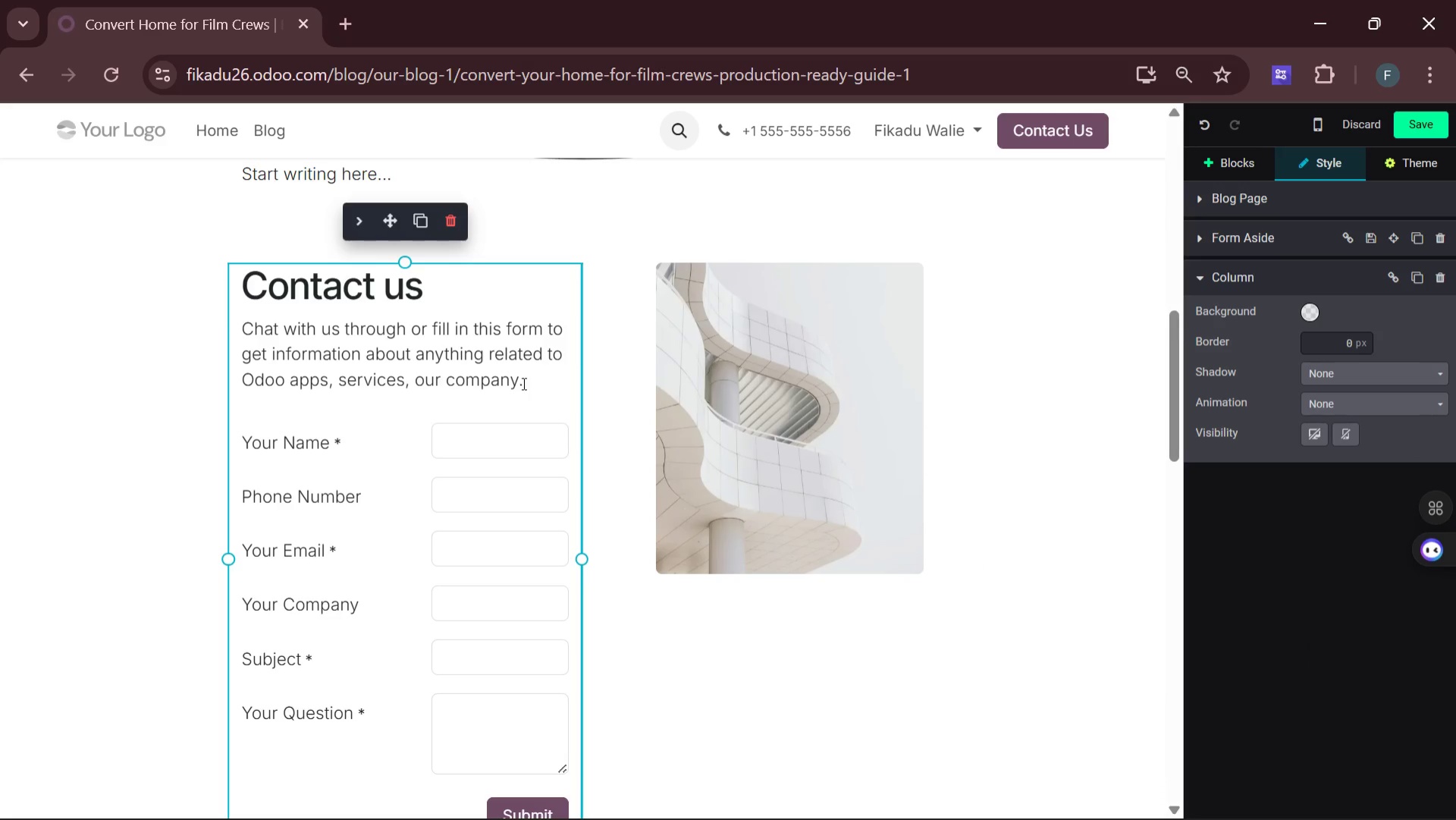 
hold_key(key=Backspace, duration=1.52)
 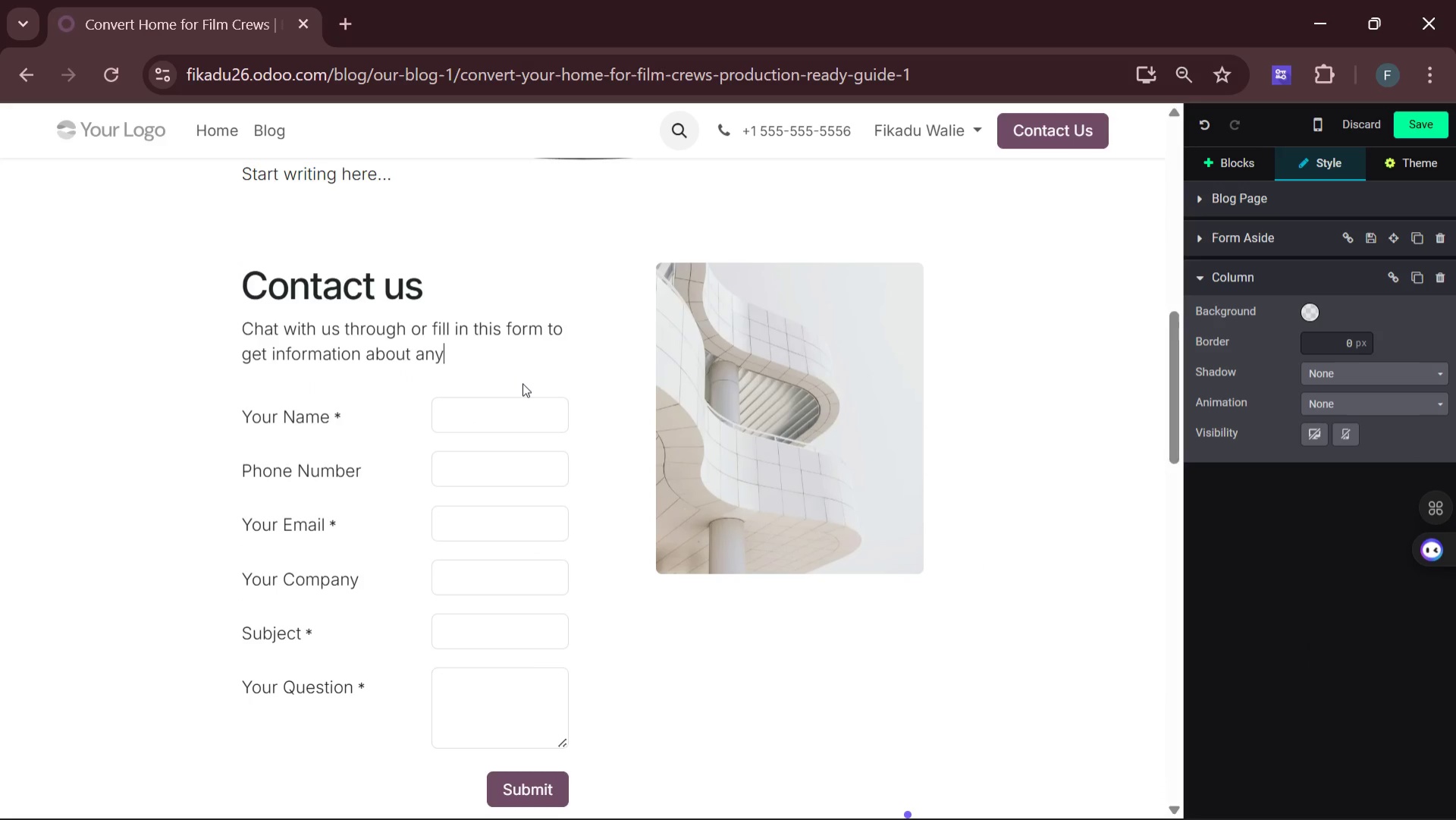 
hold_key(key=Backspace, duration=1.5)
 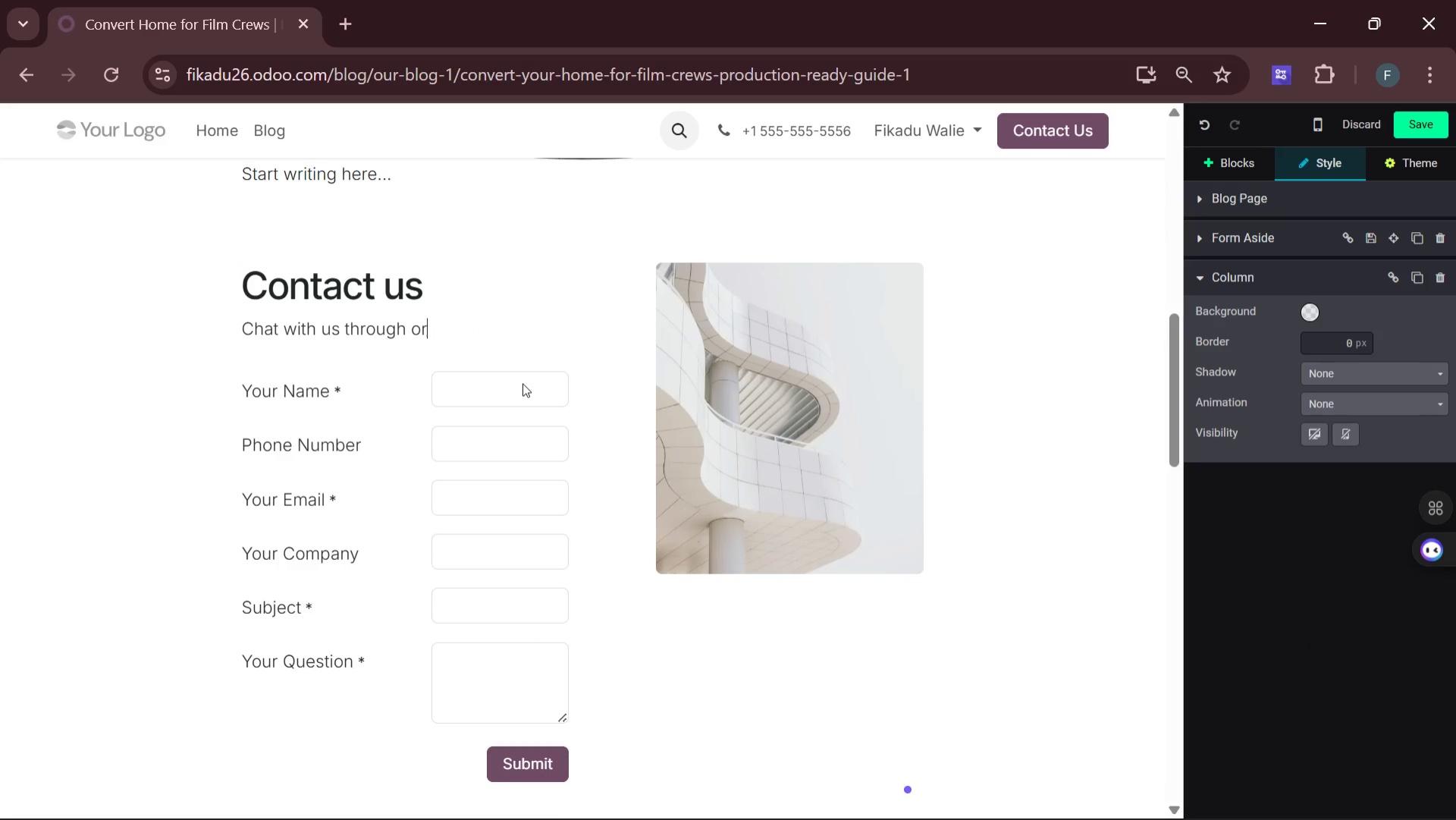 
hold_key(key=Backspace, duration=1.38)
 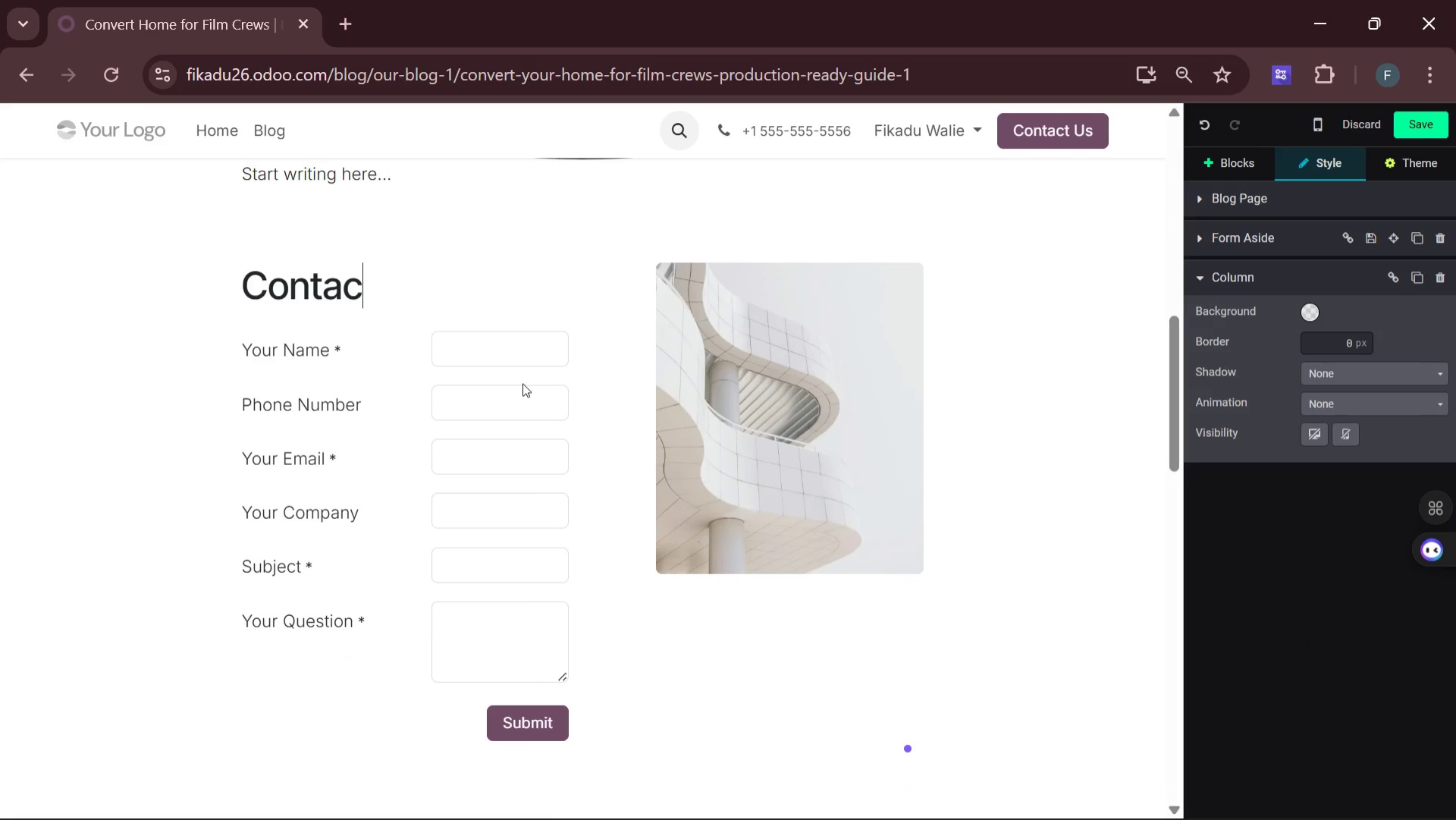 
key(Backspace)
 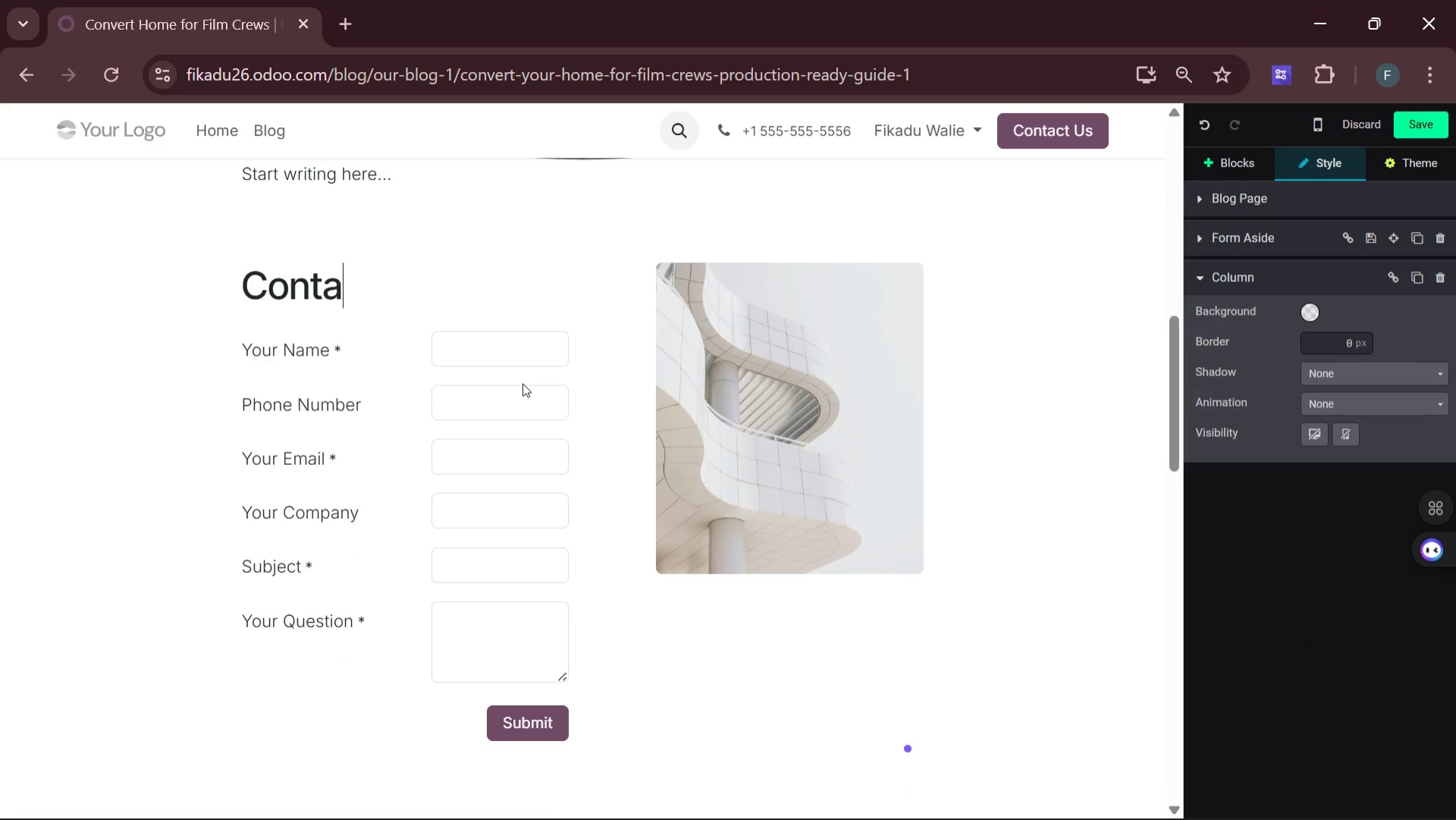 
key(Backspace)
 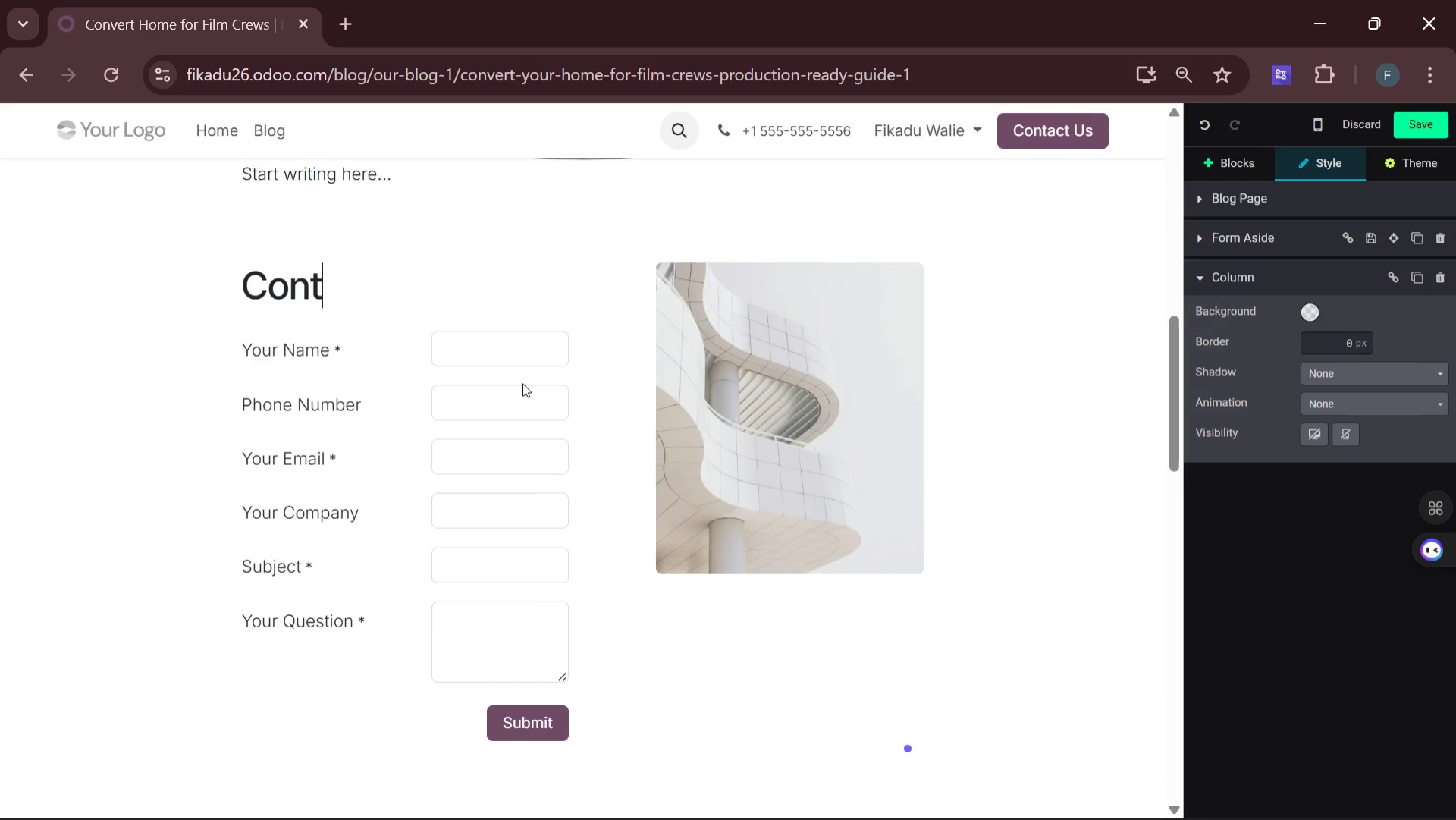 
key(Backspace)
 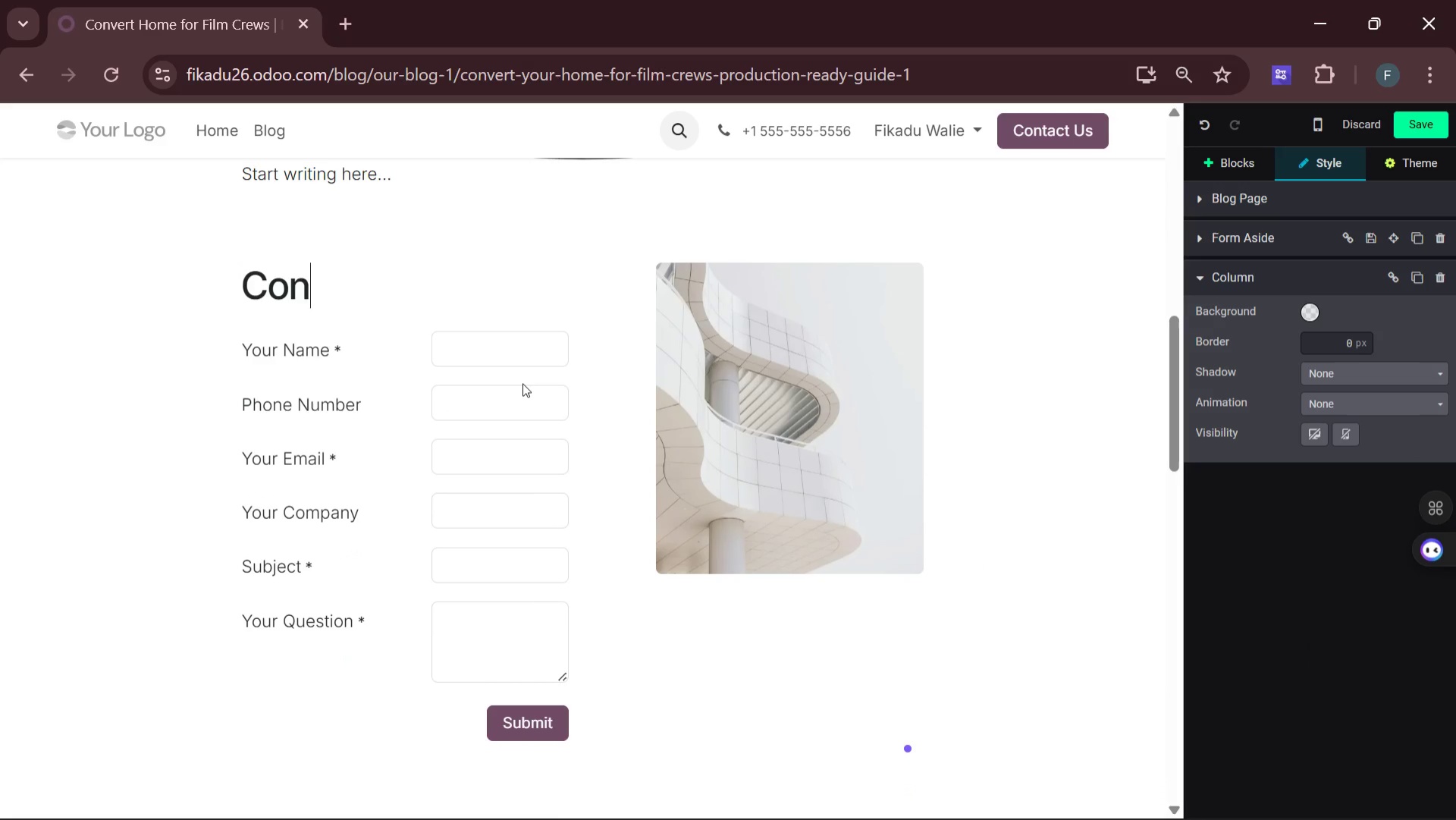 
key(Backspace)
 